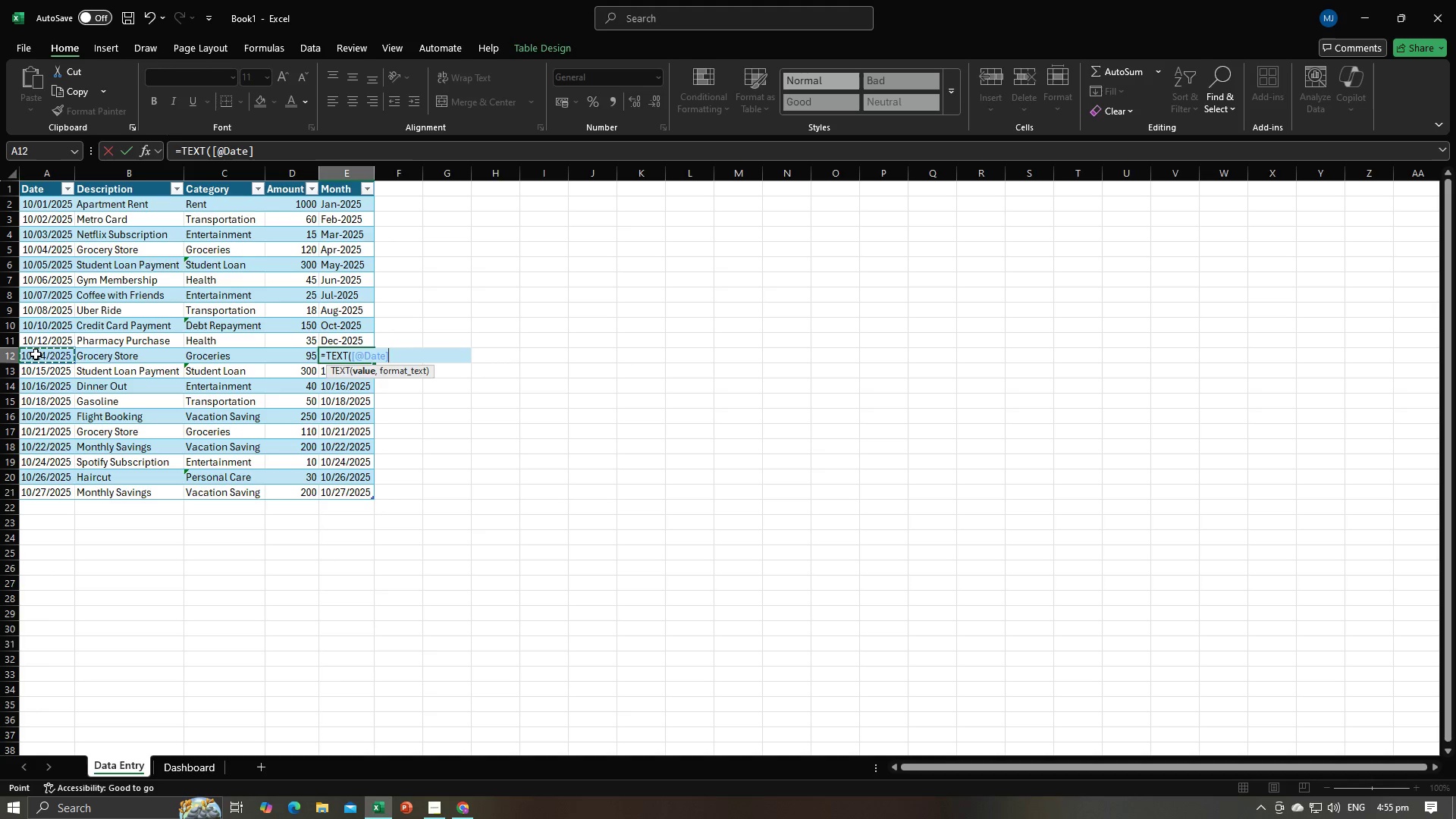 
type(,"mmm-yyy)
key(Backspace)
key(Backspace)
key(Backspace)
key(Backspace)
 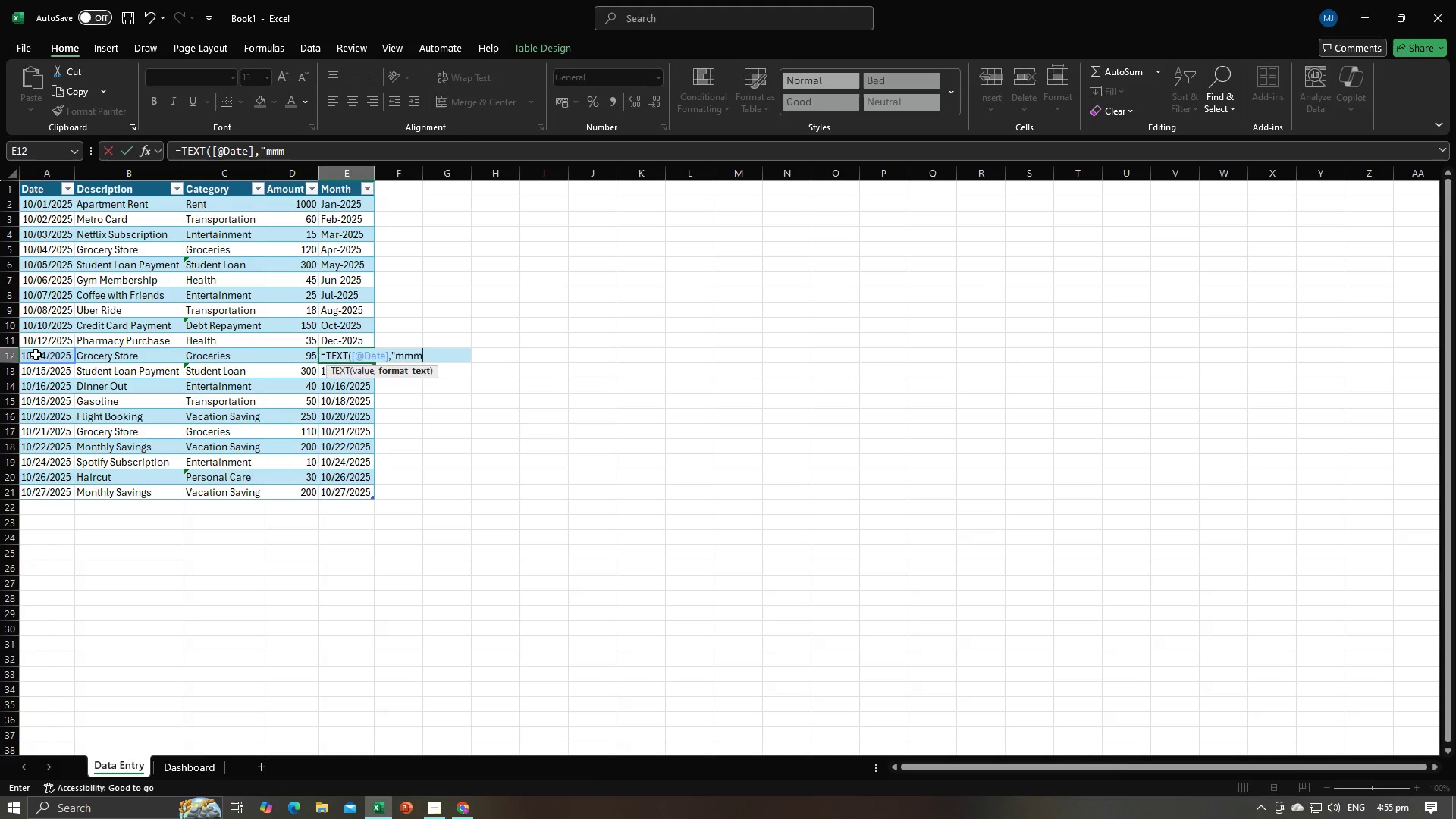 
key(Alt+AltLeft)
 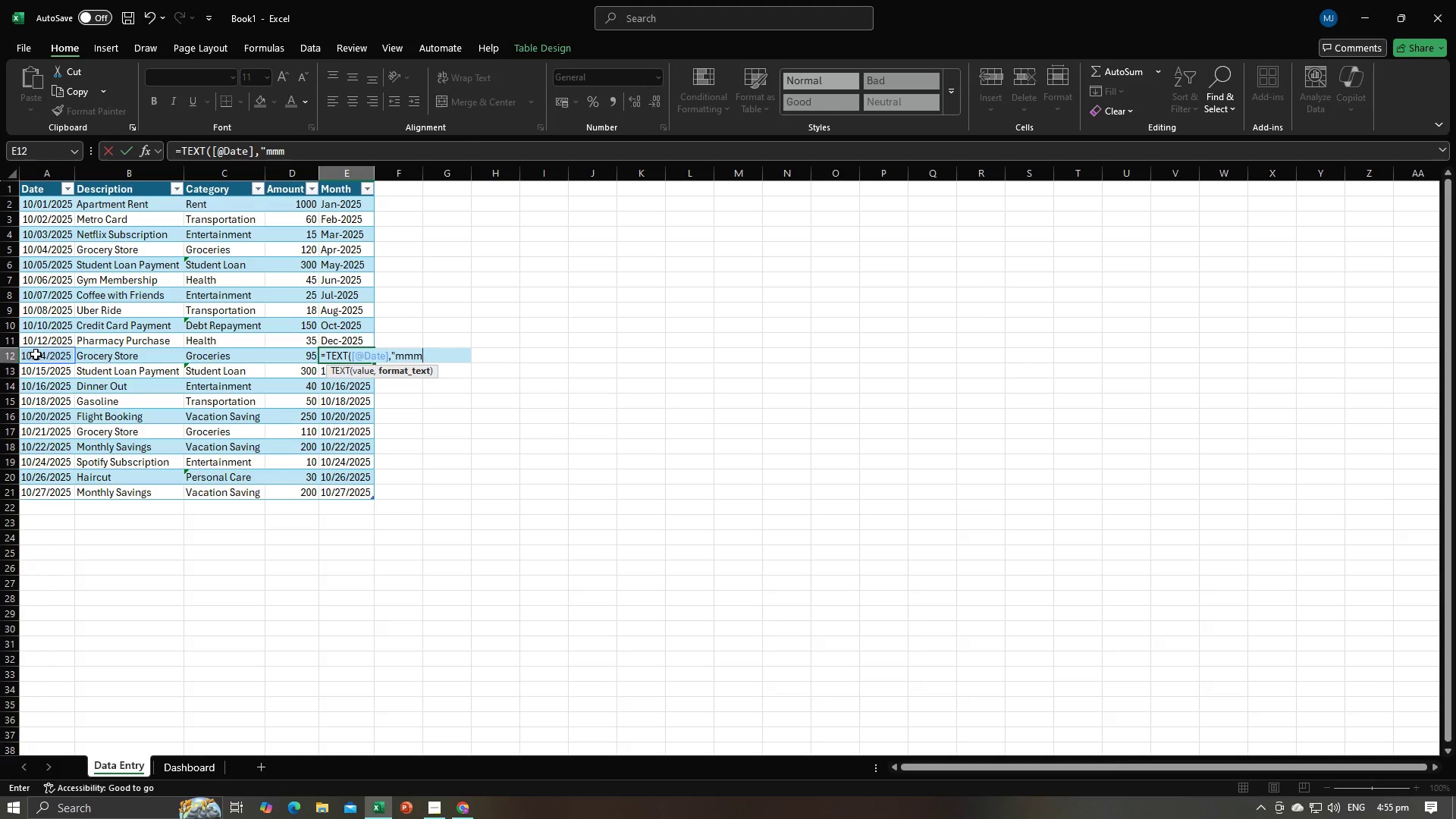 
key(Alt+Tab)
 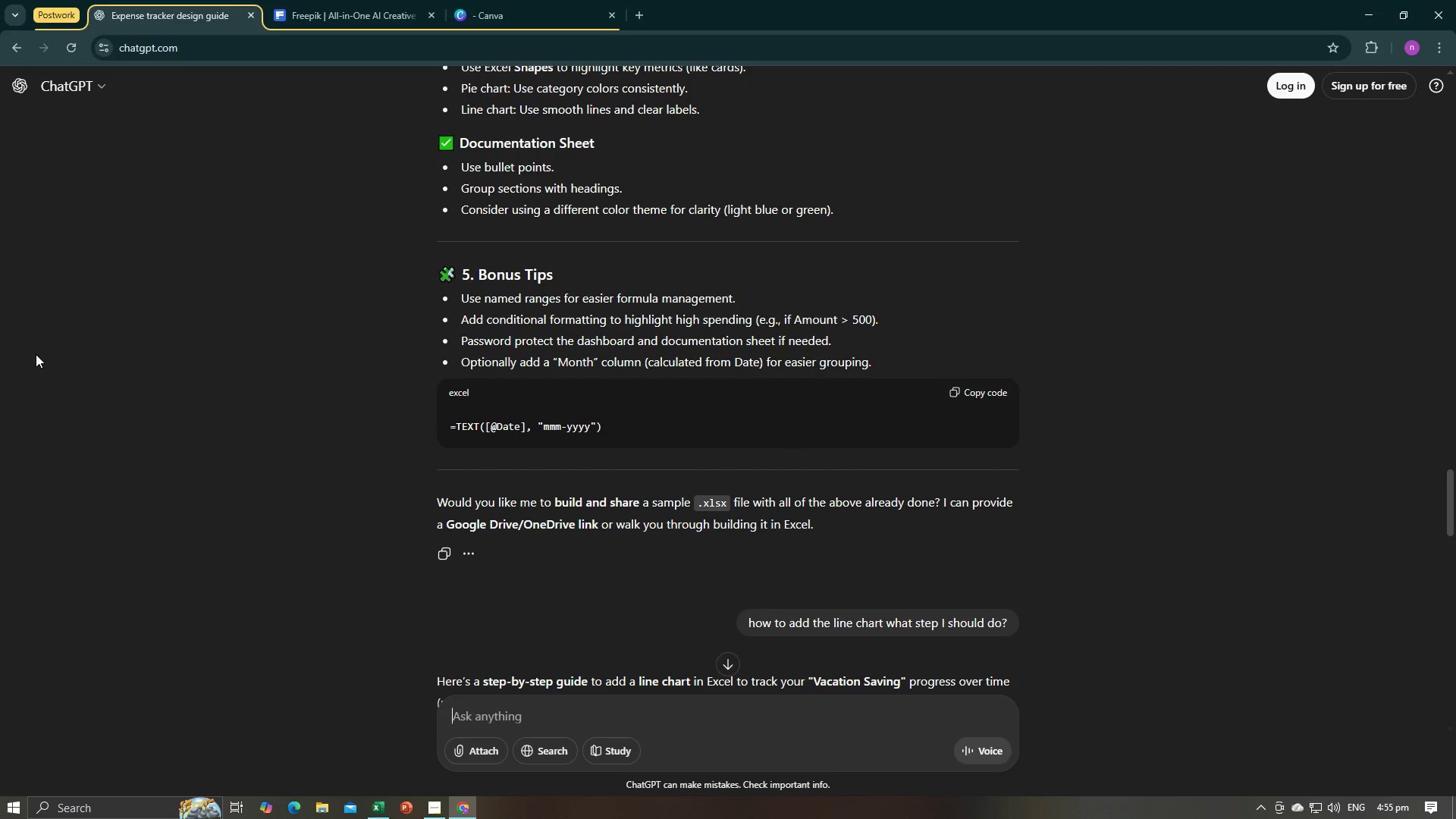 
key(Alt+AltLeft)
 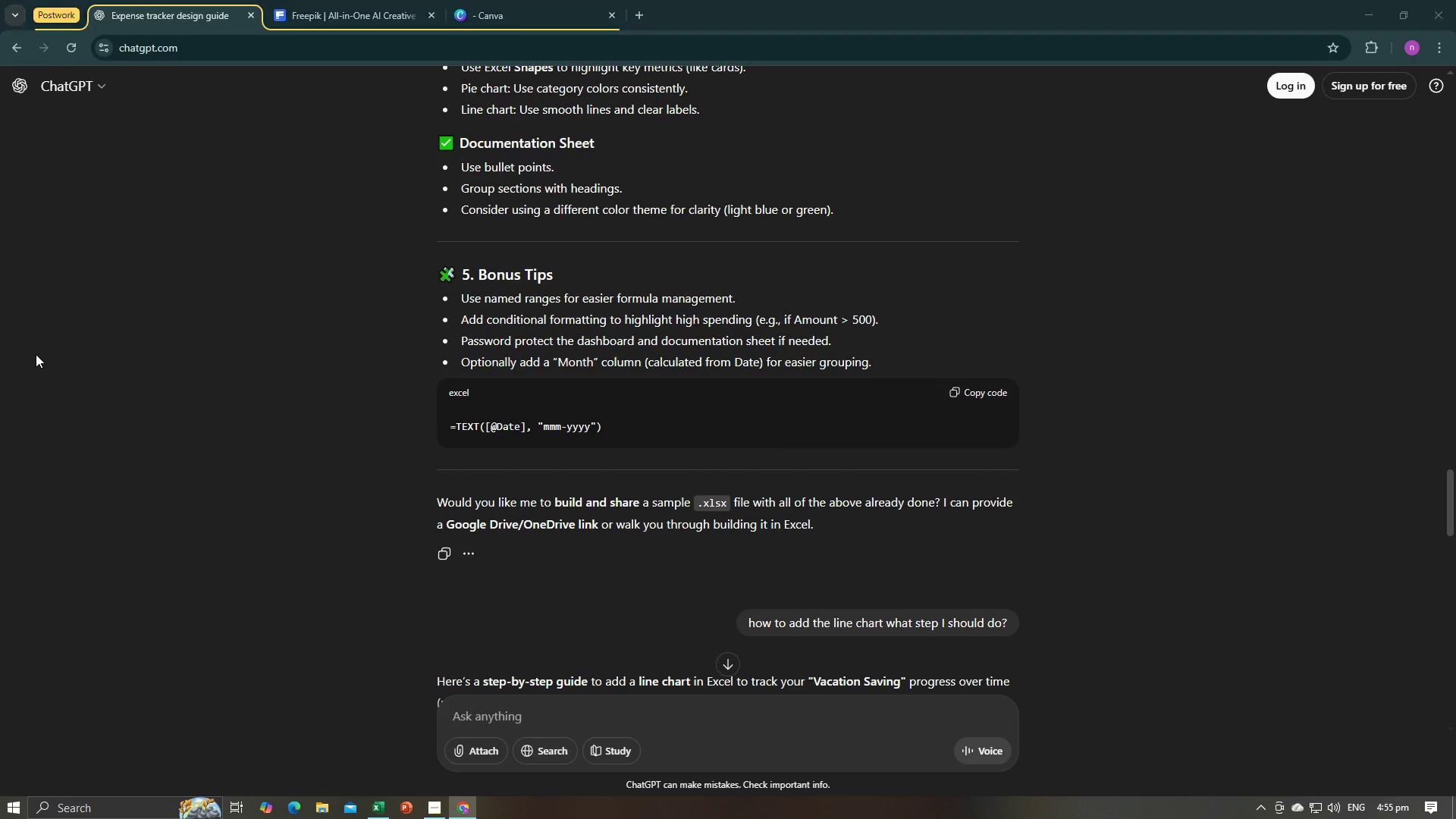 
key(Tab)
type(-yyyy"))
 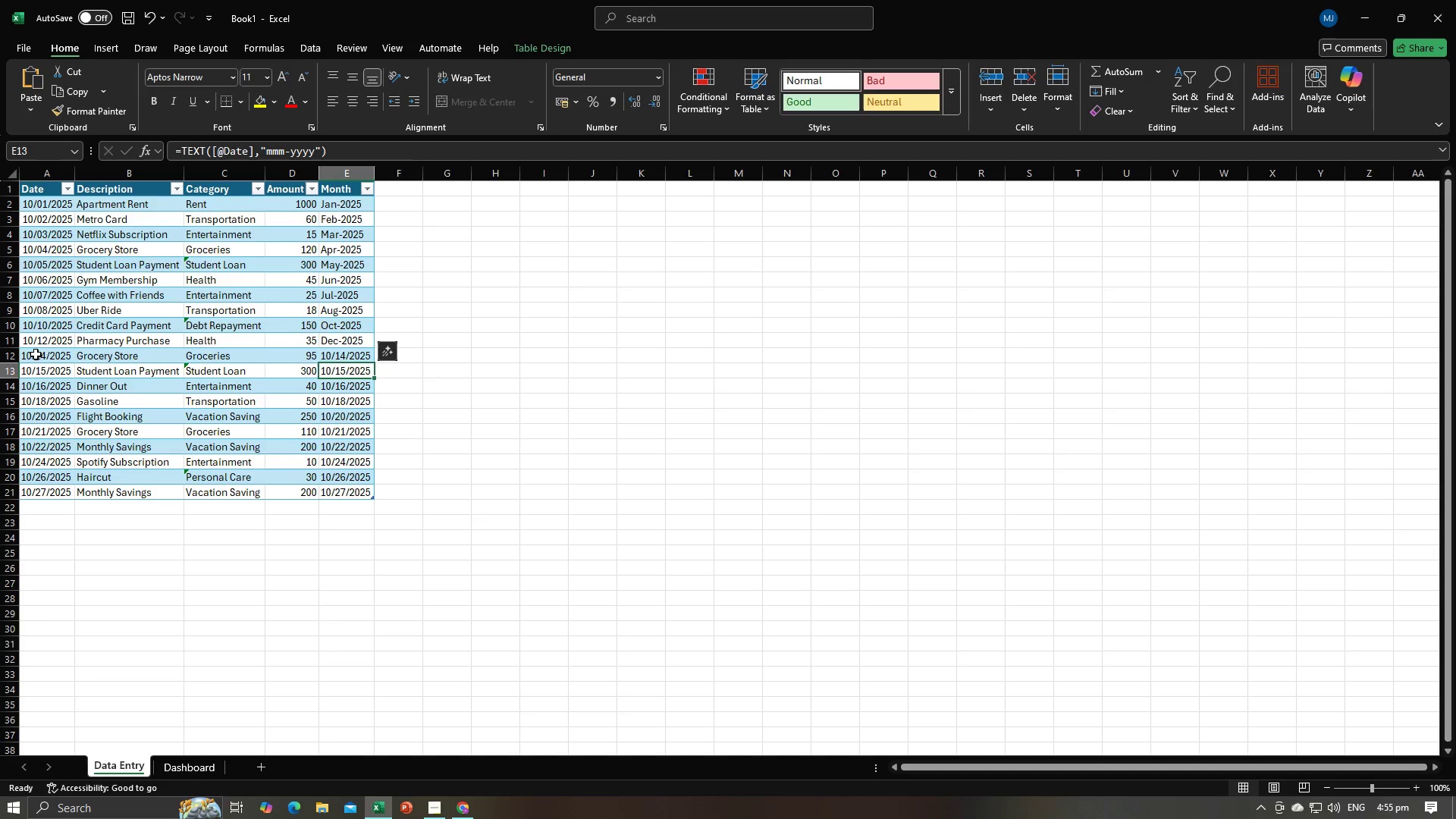 
 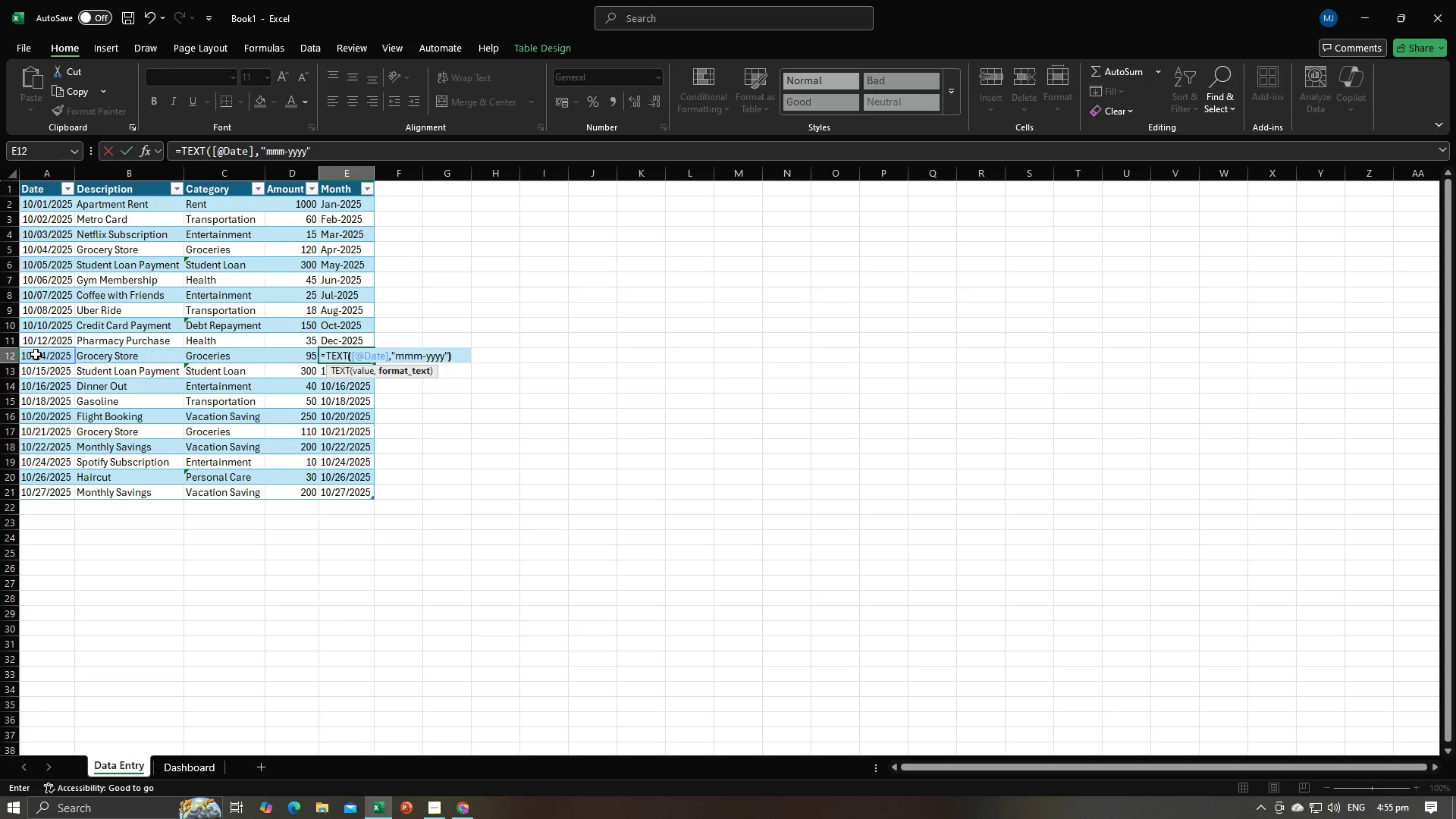 
key(Enter)
 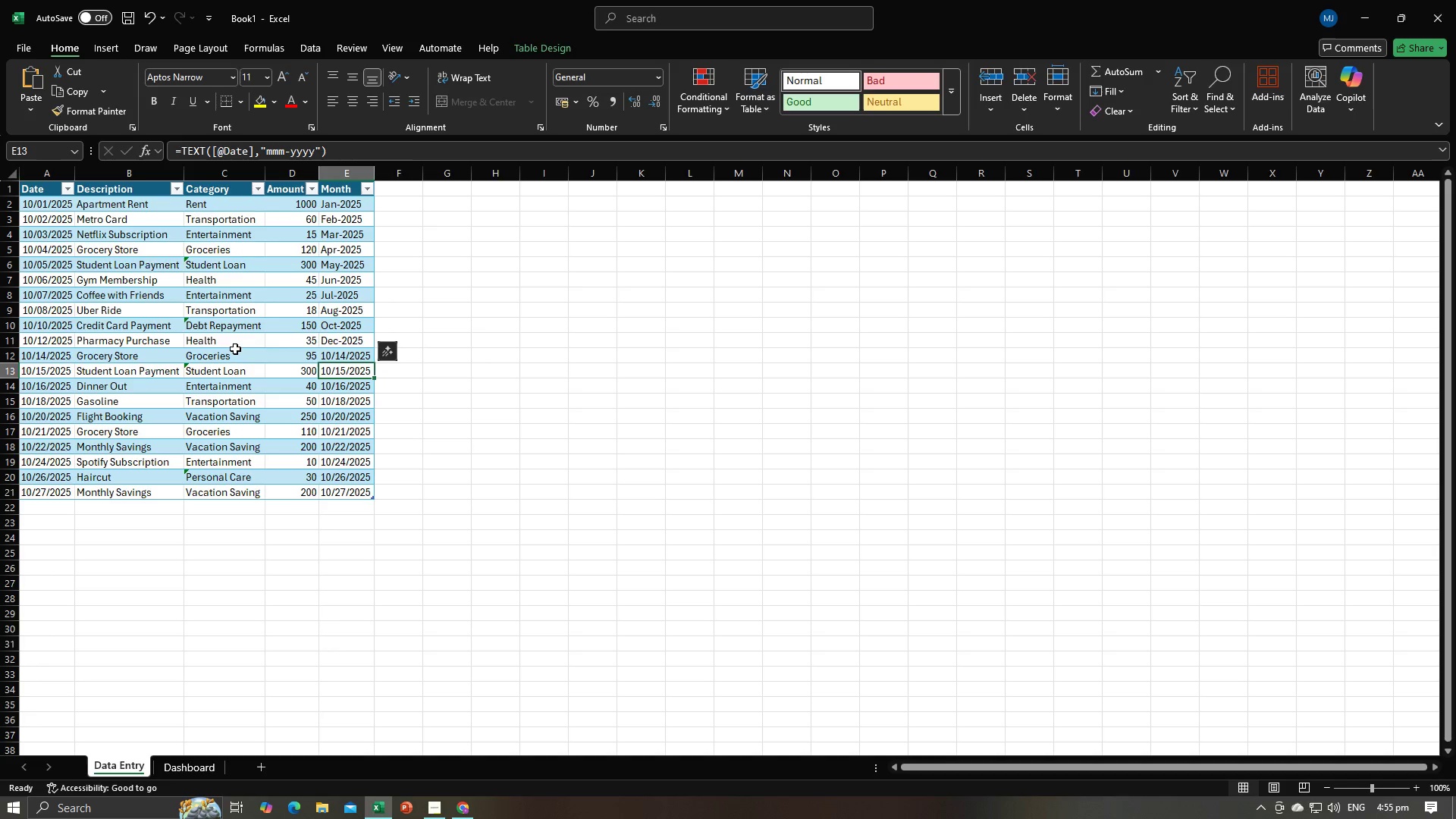 
left_click([349, 356])
 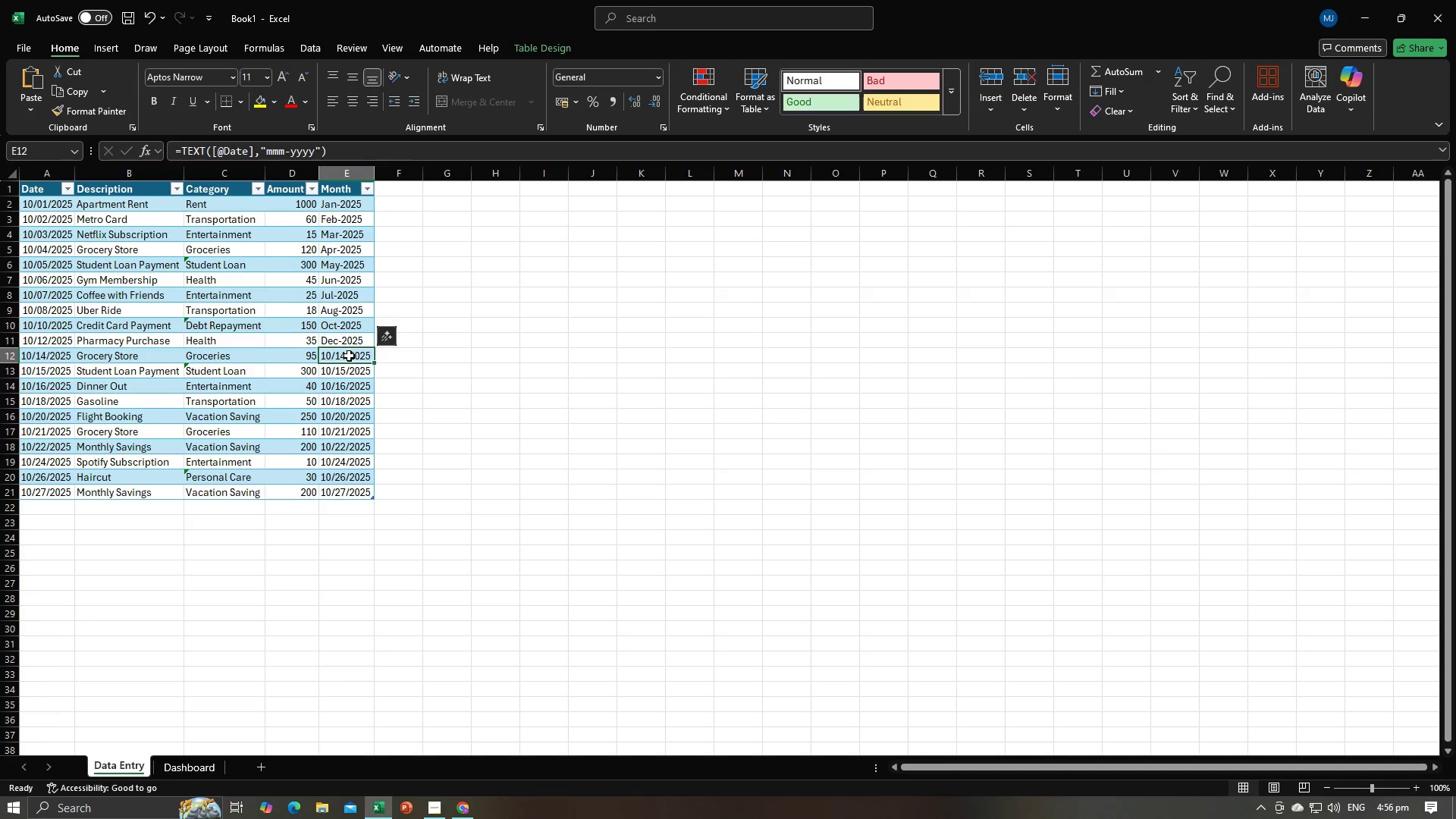 
double_click([349, 356])
 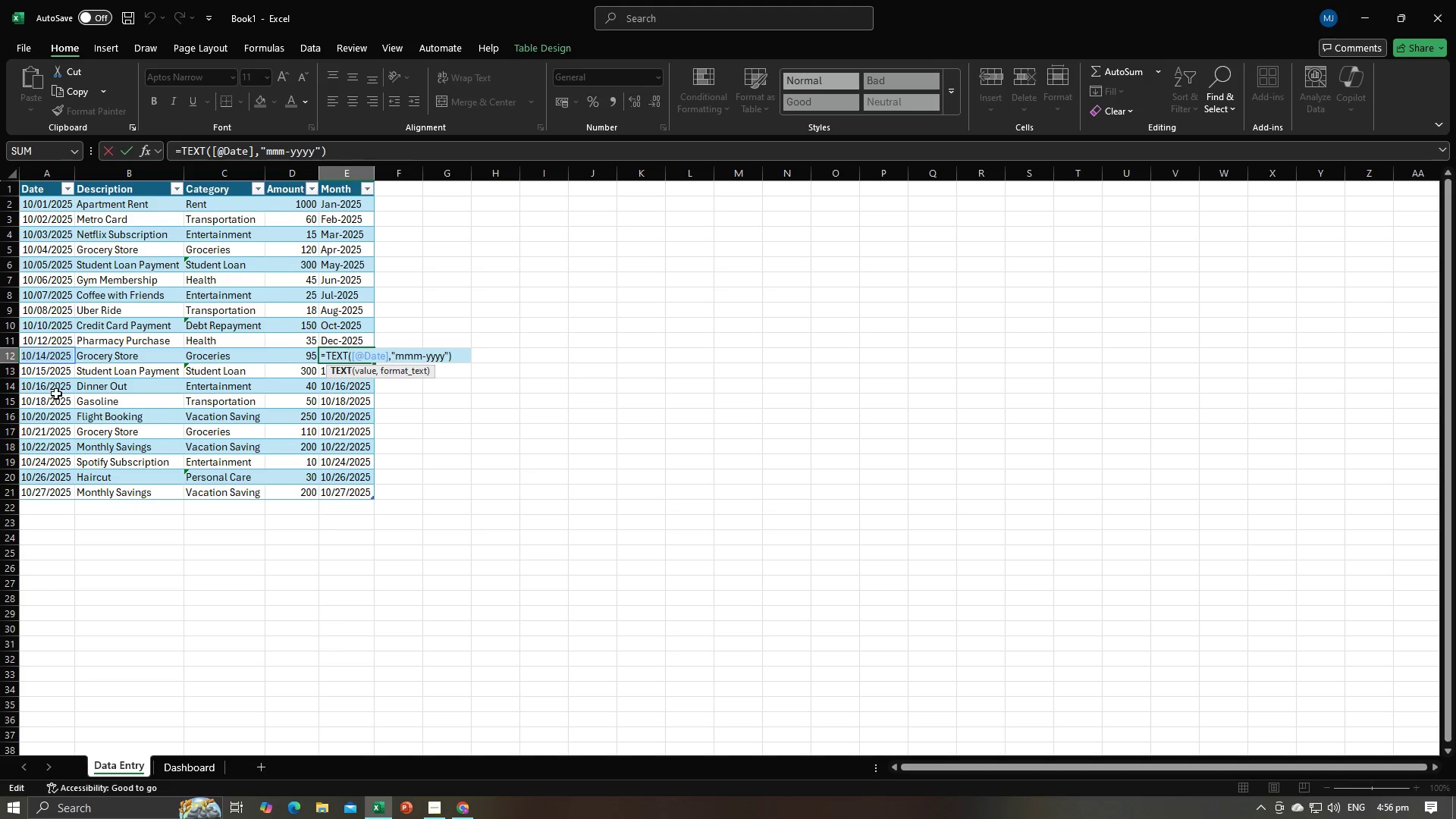 
double_click([42, 358])
 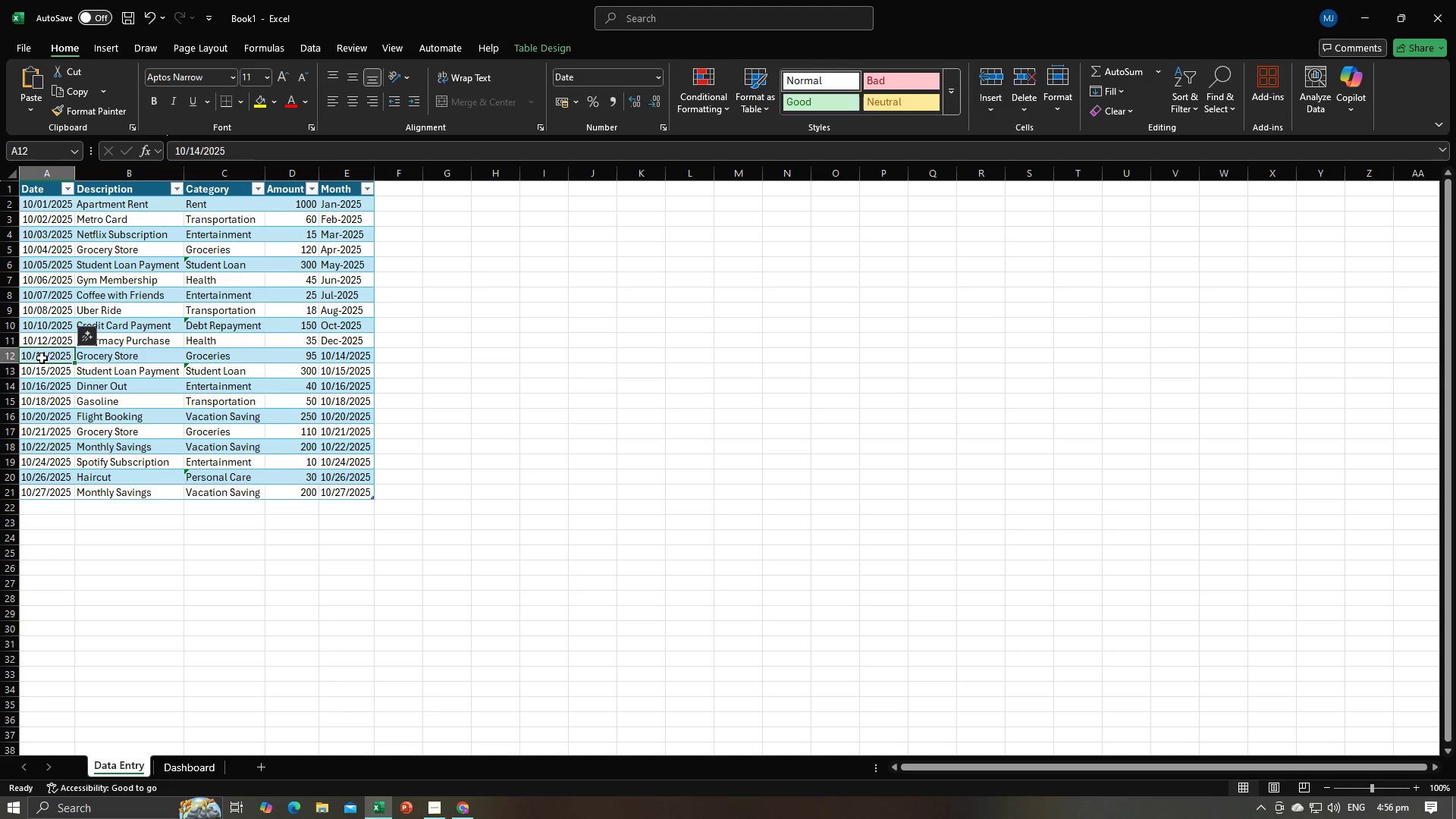 
double_click([42, 358])
 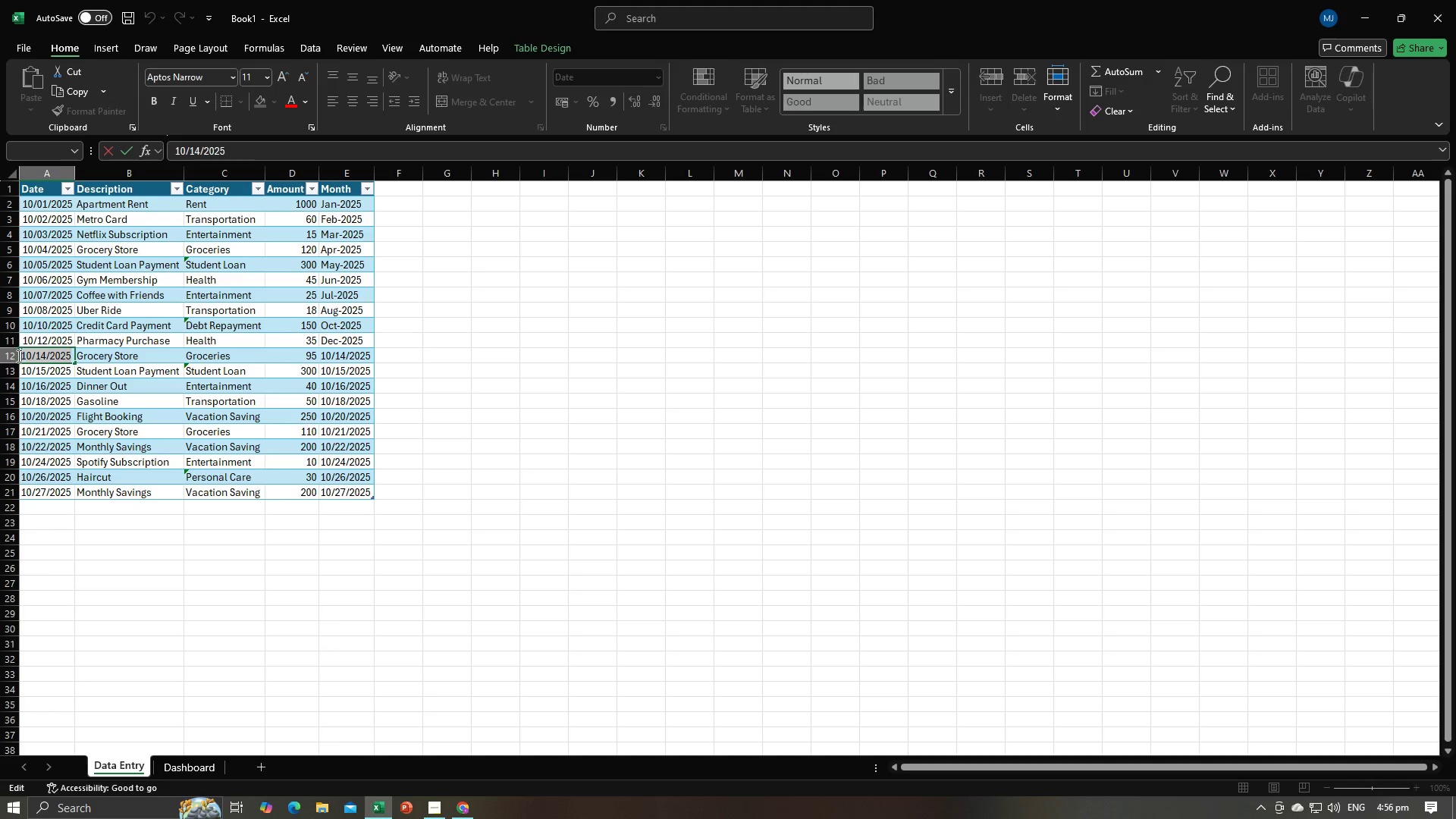 
type(10-14-2025)
 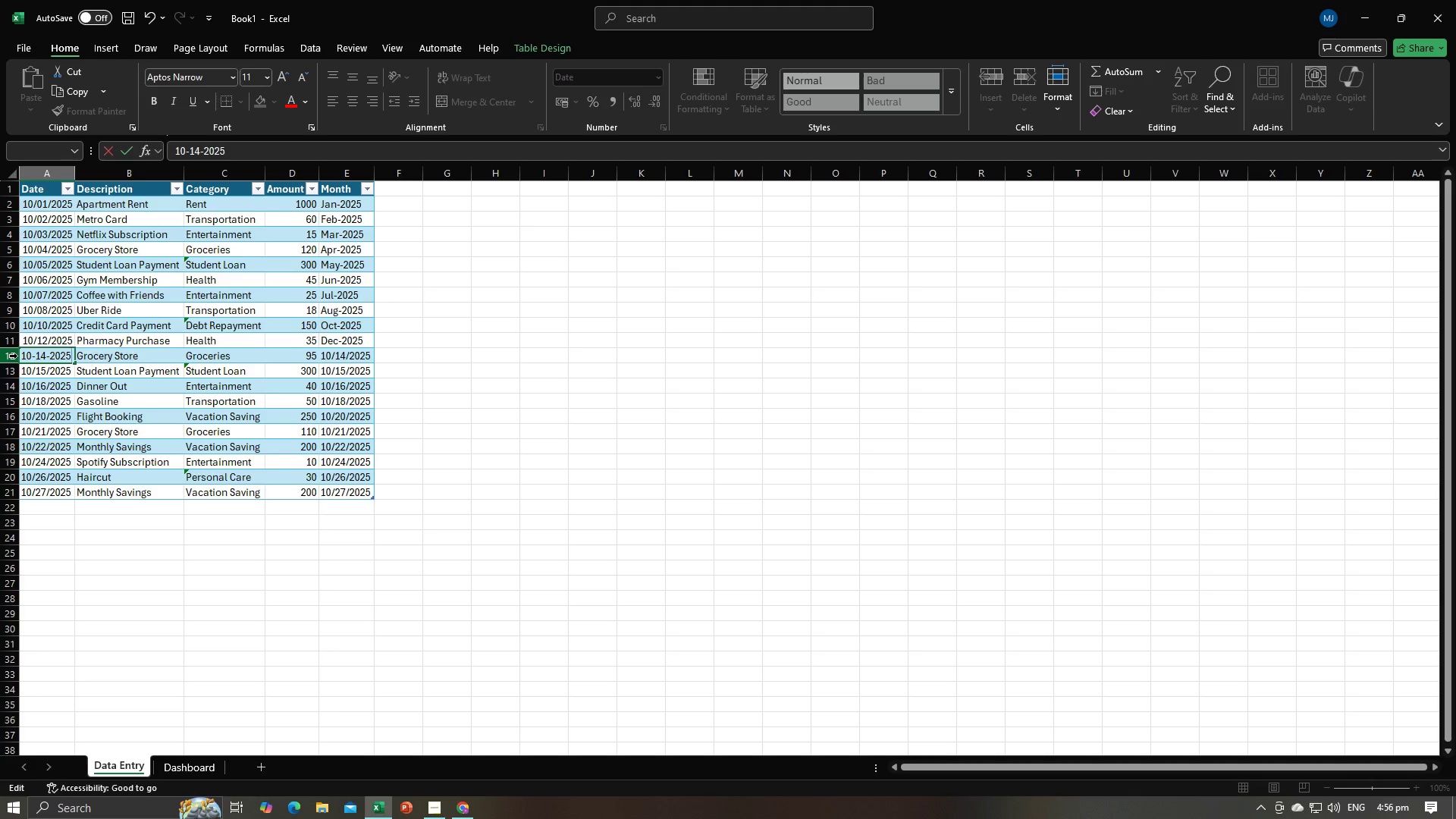 
key(Enter)
 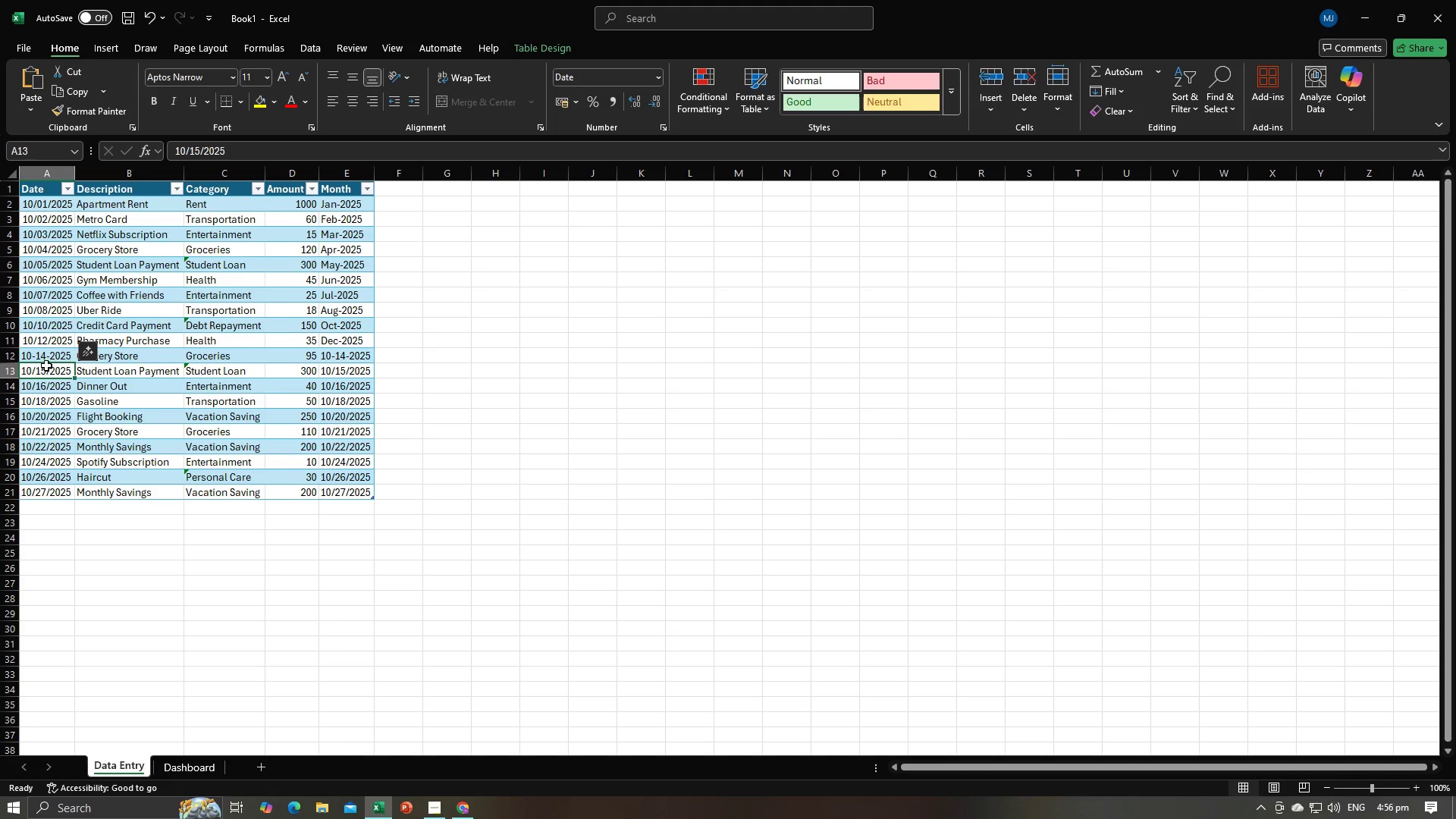 
left_click([46, 359])
 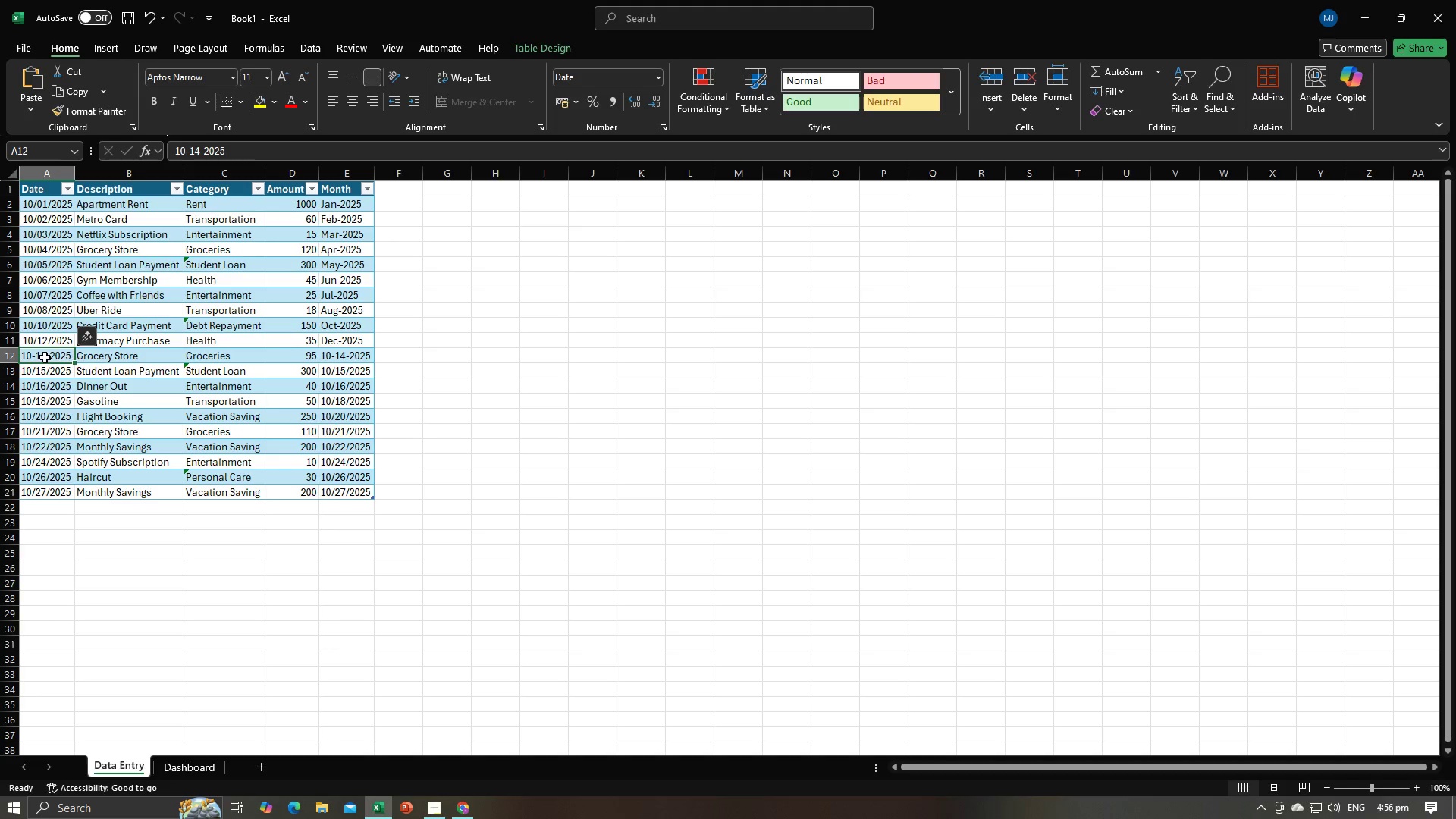 
double_click([45, 357])
 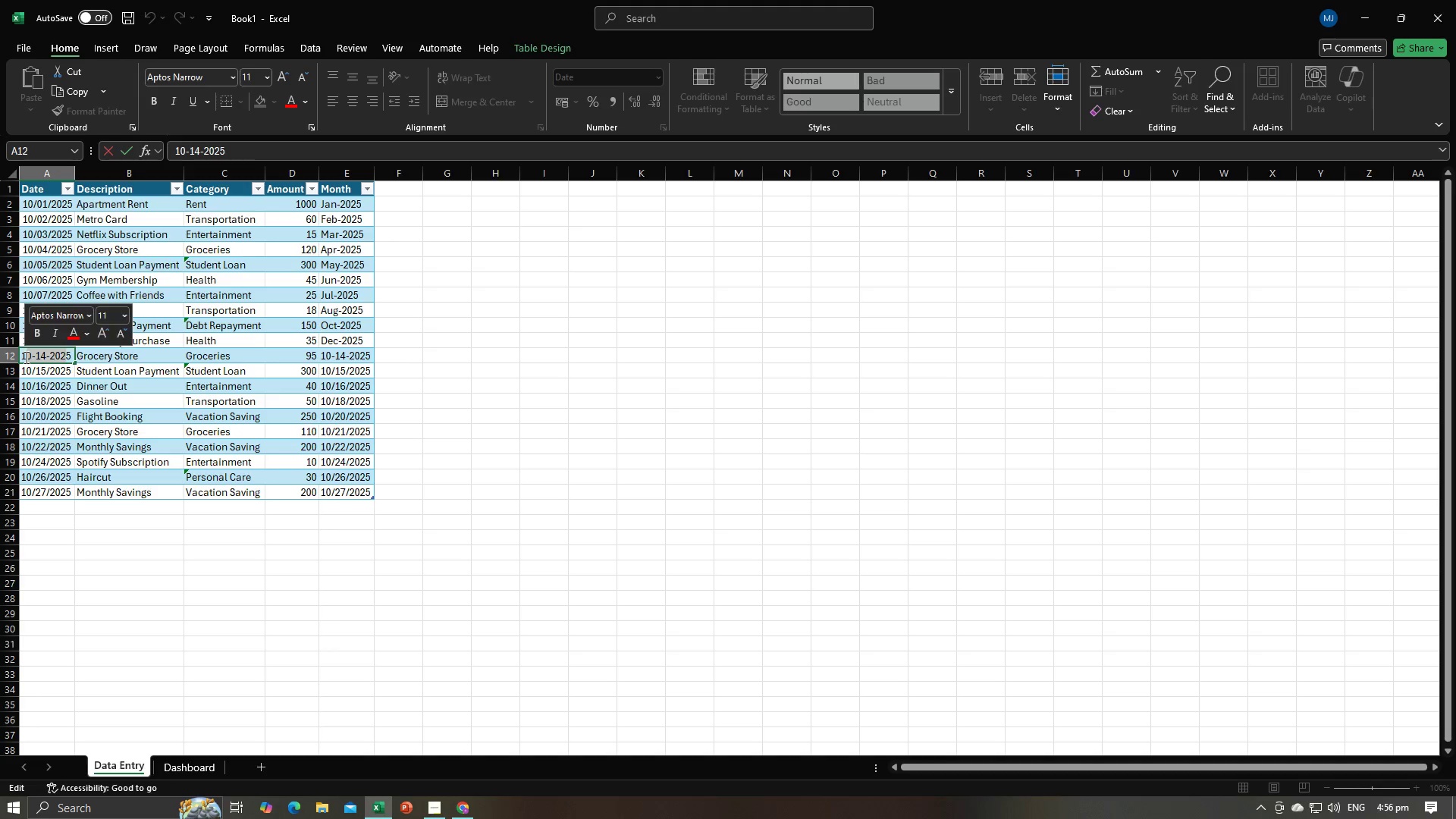 
key(Backspace)
 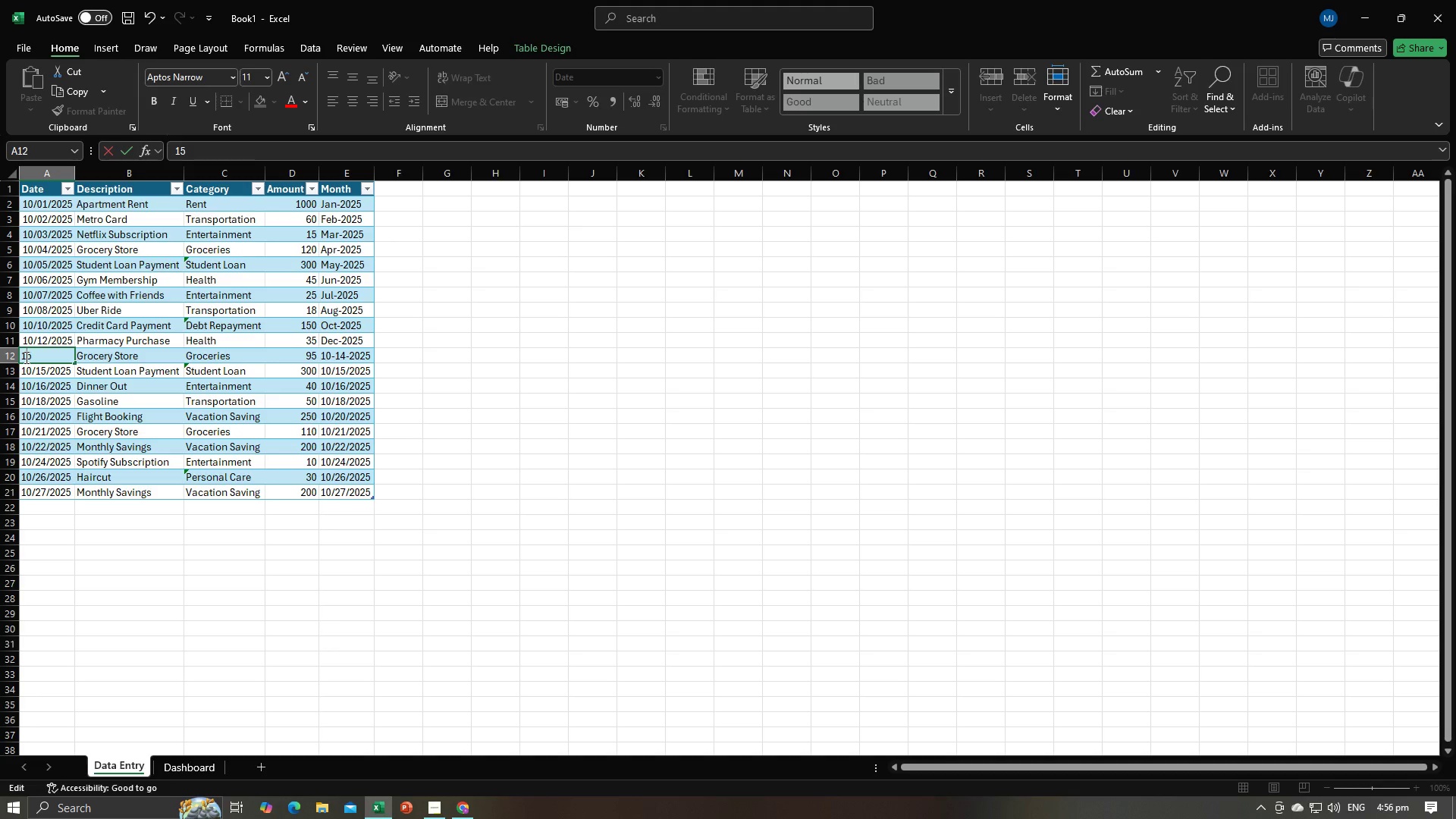 
key(Backspace)
 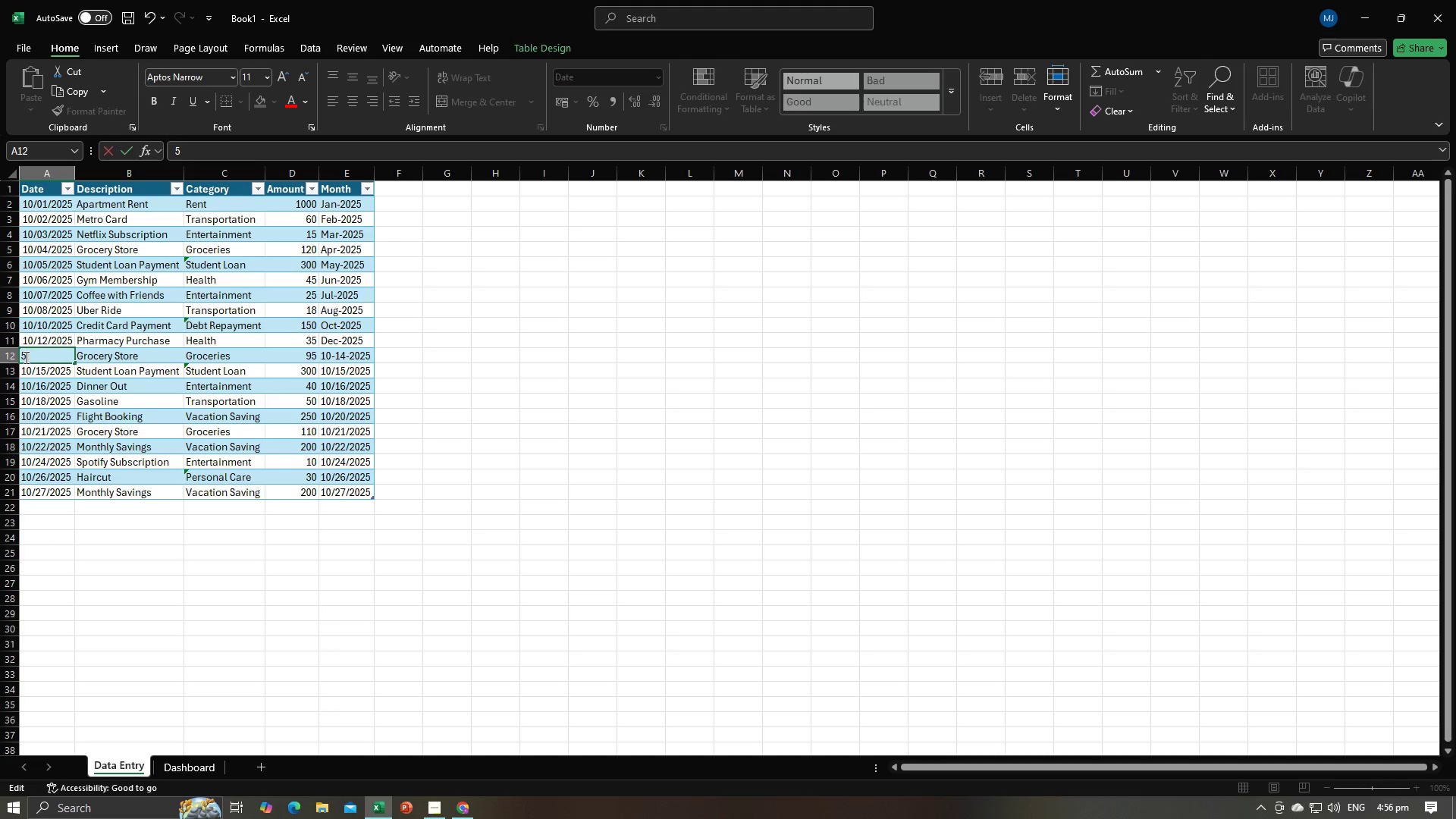 
key(Backspace)
 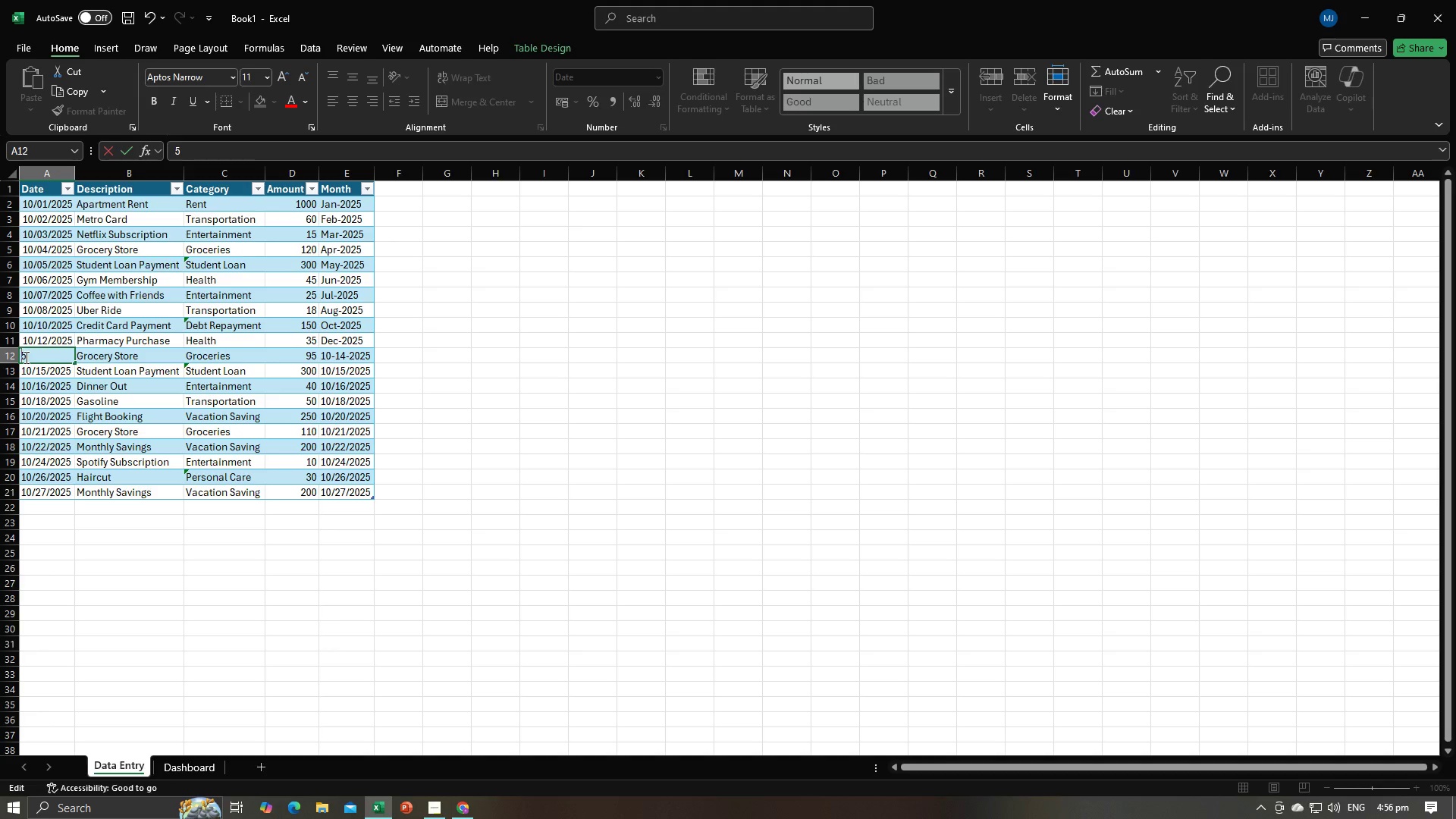 
key(ArrowRight)
 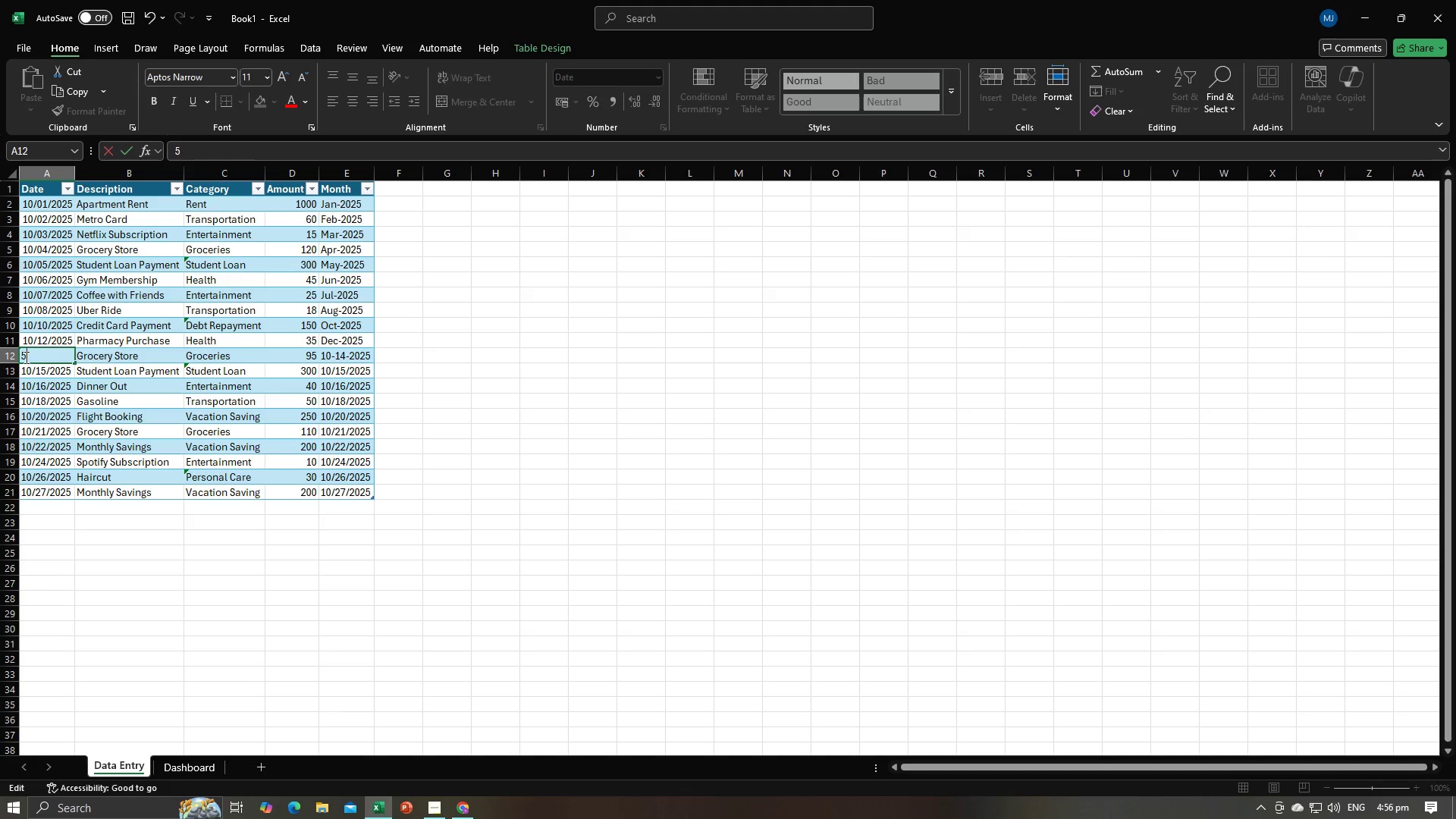 
key(Backspace)
type(10/14)
key(Backspace)
key(Backspace)
key(Backspace)
key(Backspace)
key(Backspace)
key(Backspace)
type(14/10/2025)
 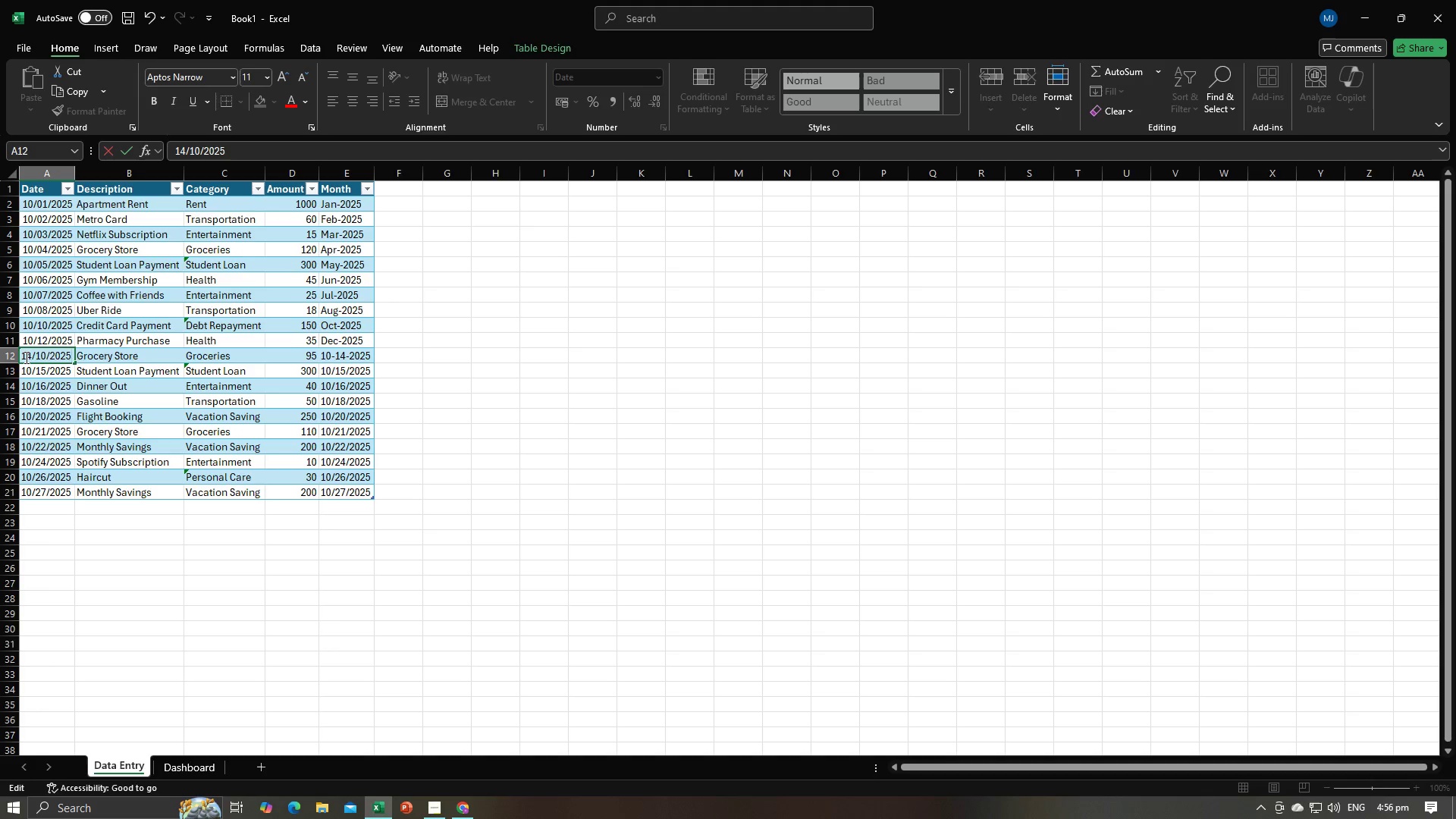 
key(Enter)
 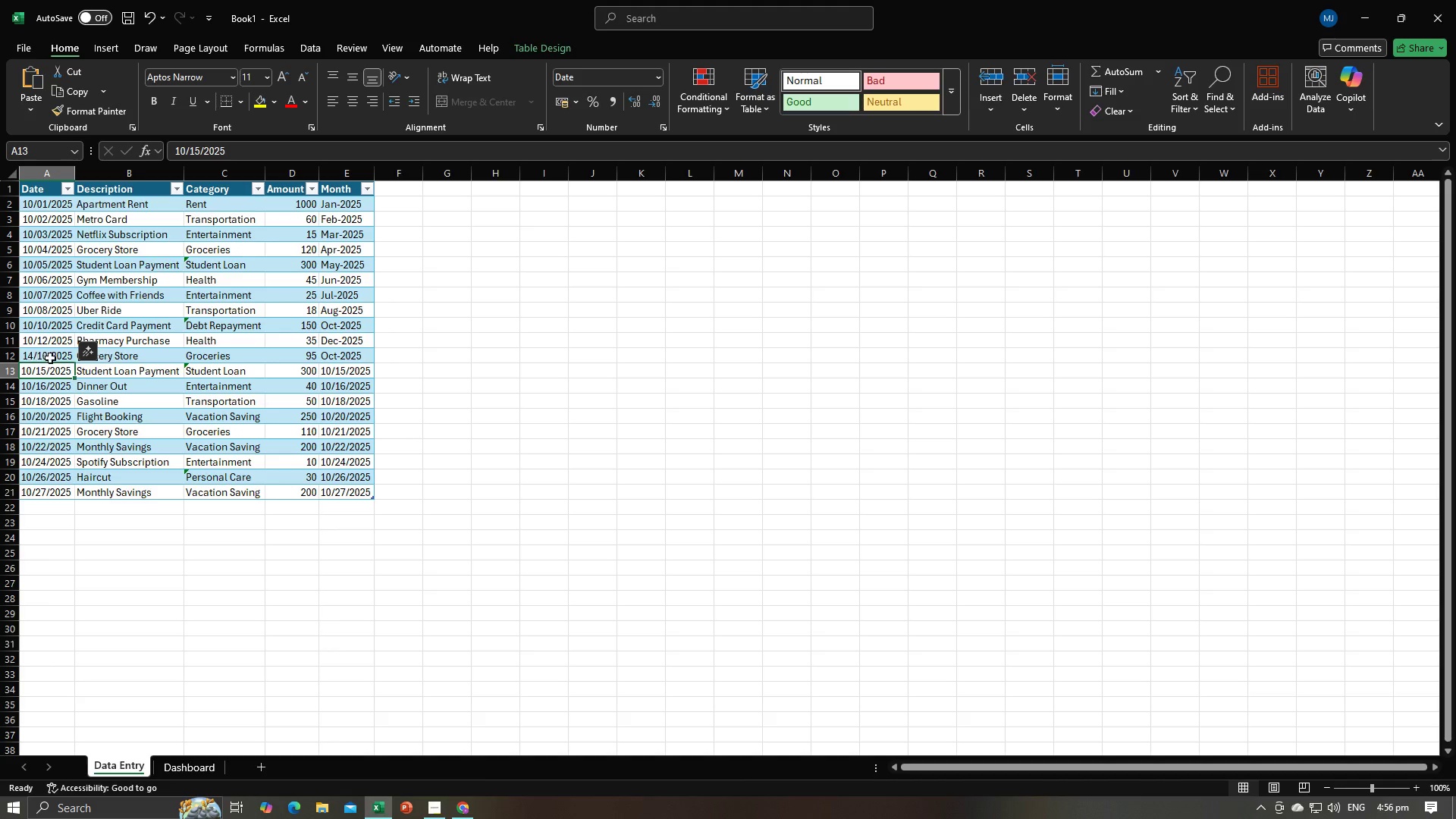 
left_click([53, 352])
 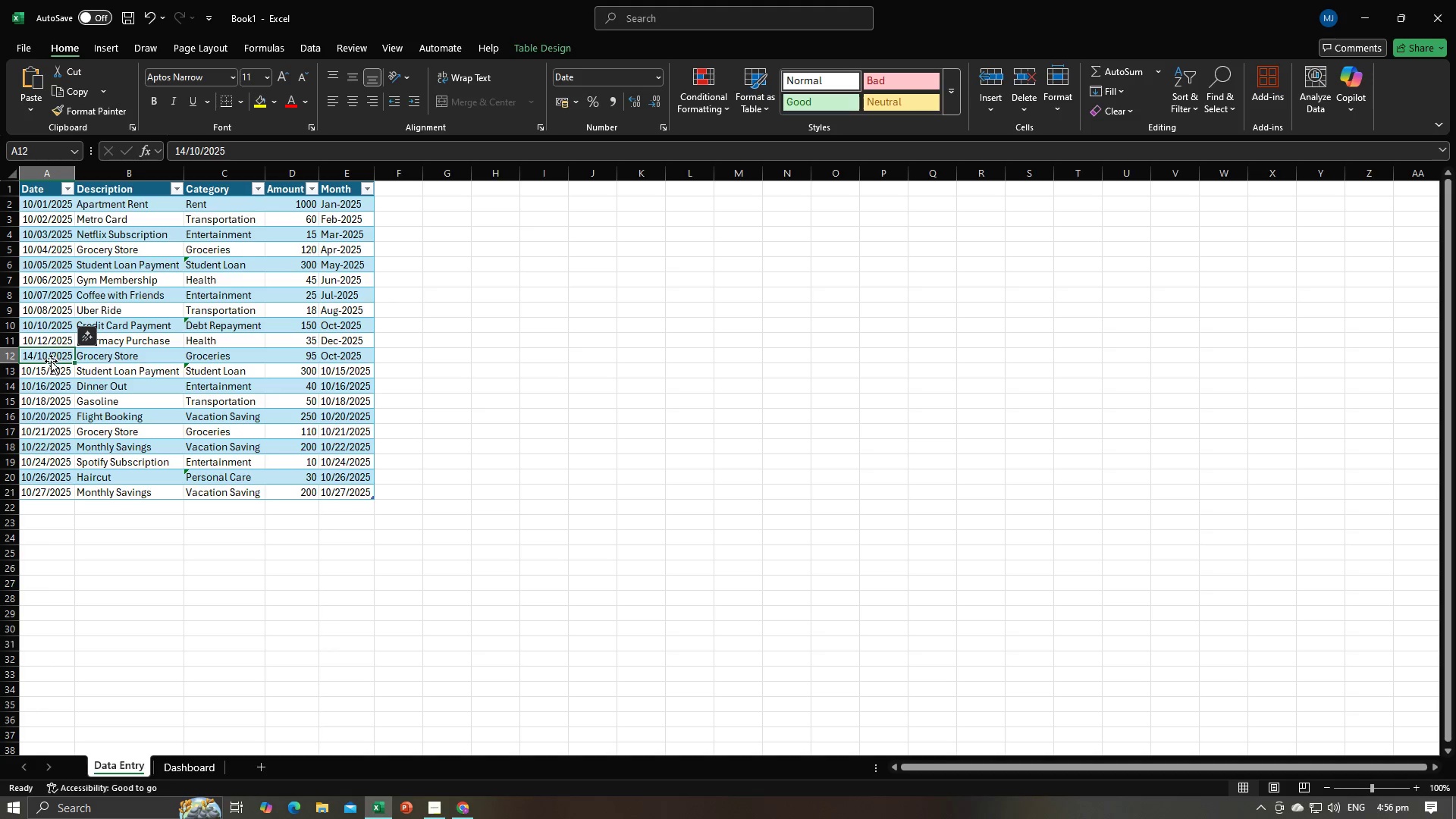 
double_click([51, 361])
 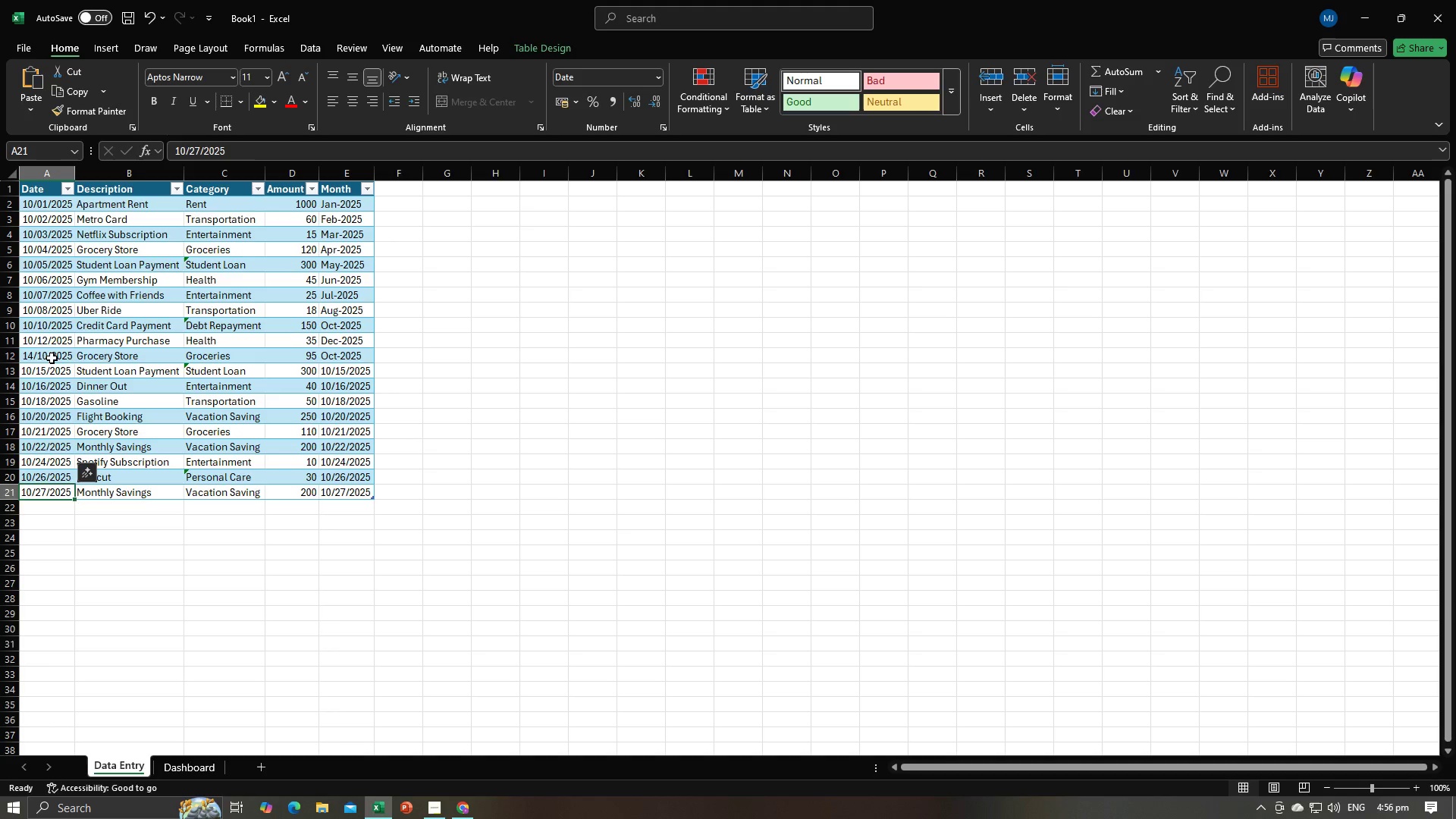 
double_click([52, 358])
 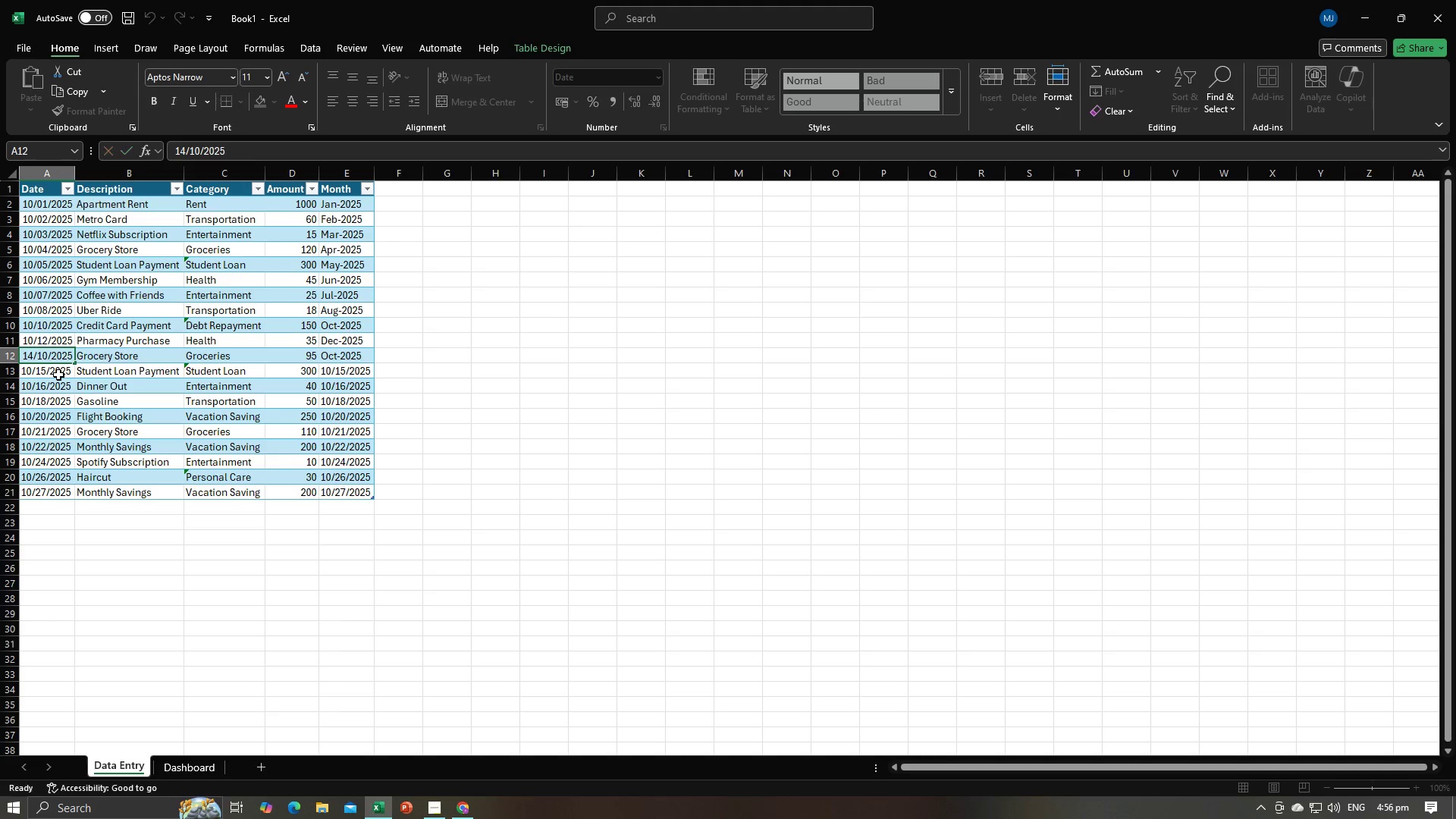 
left_click([58, 375])
 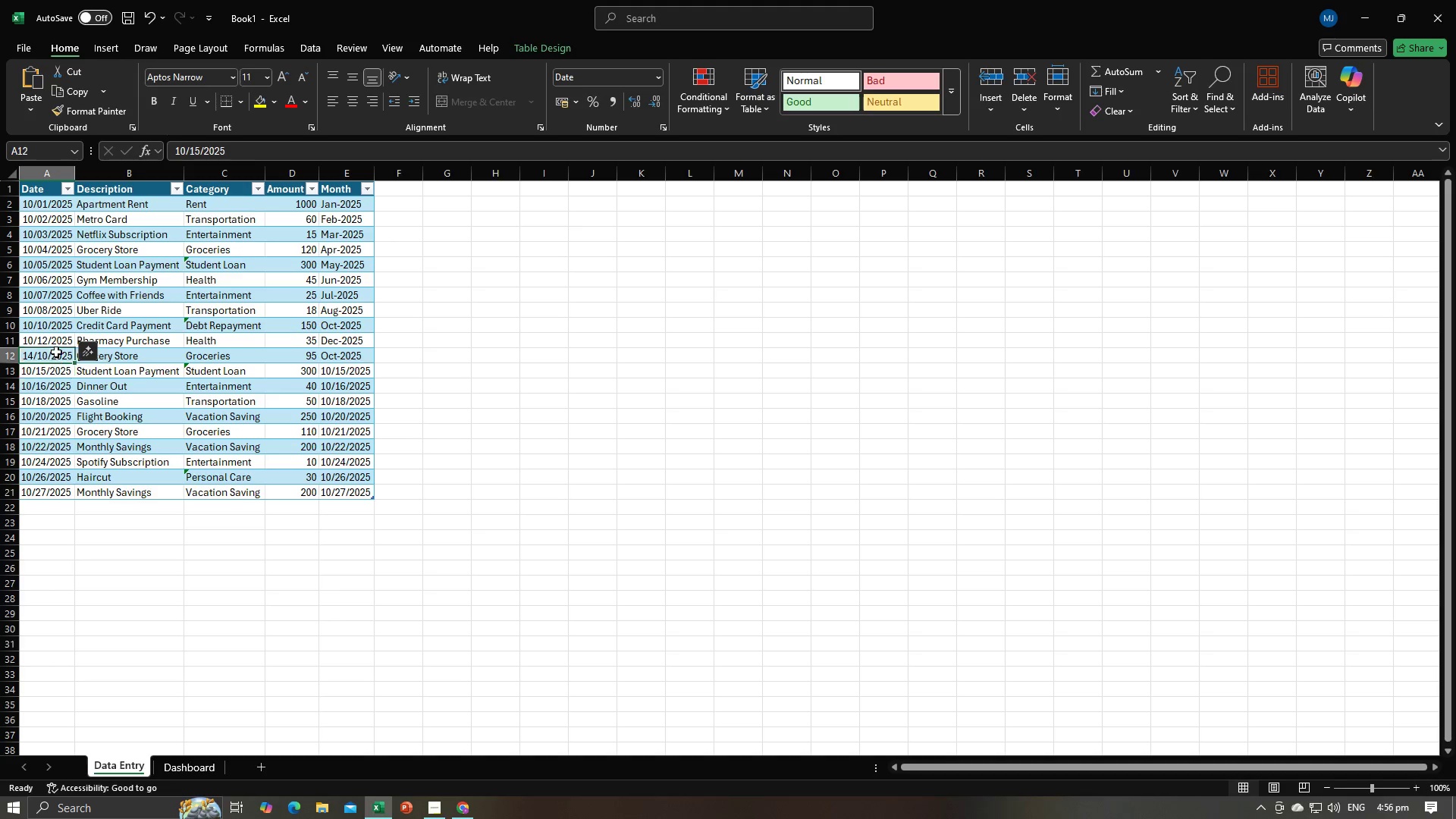 
double_click([56, 352])
 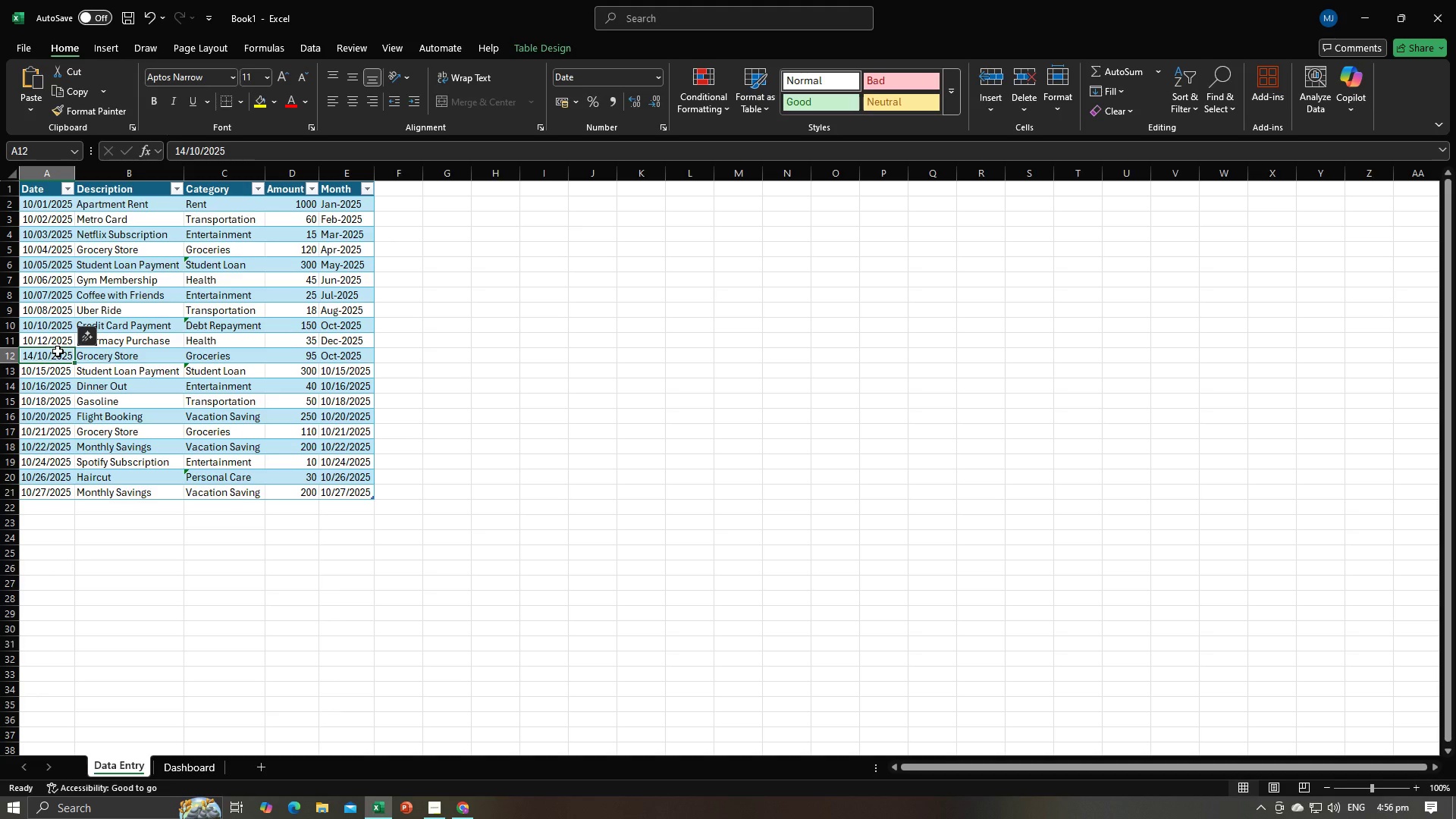 
type(10/14/2025)
 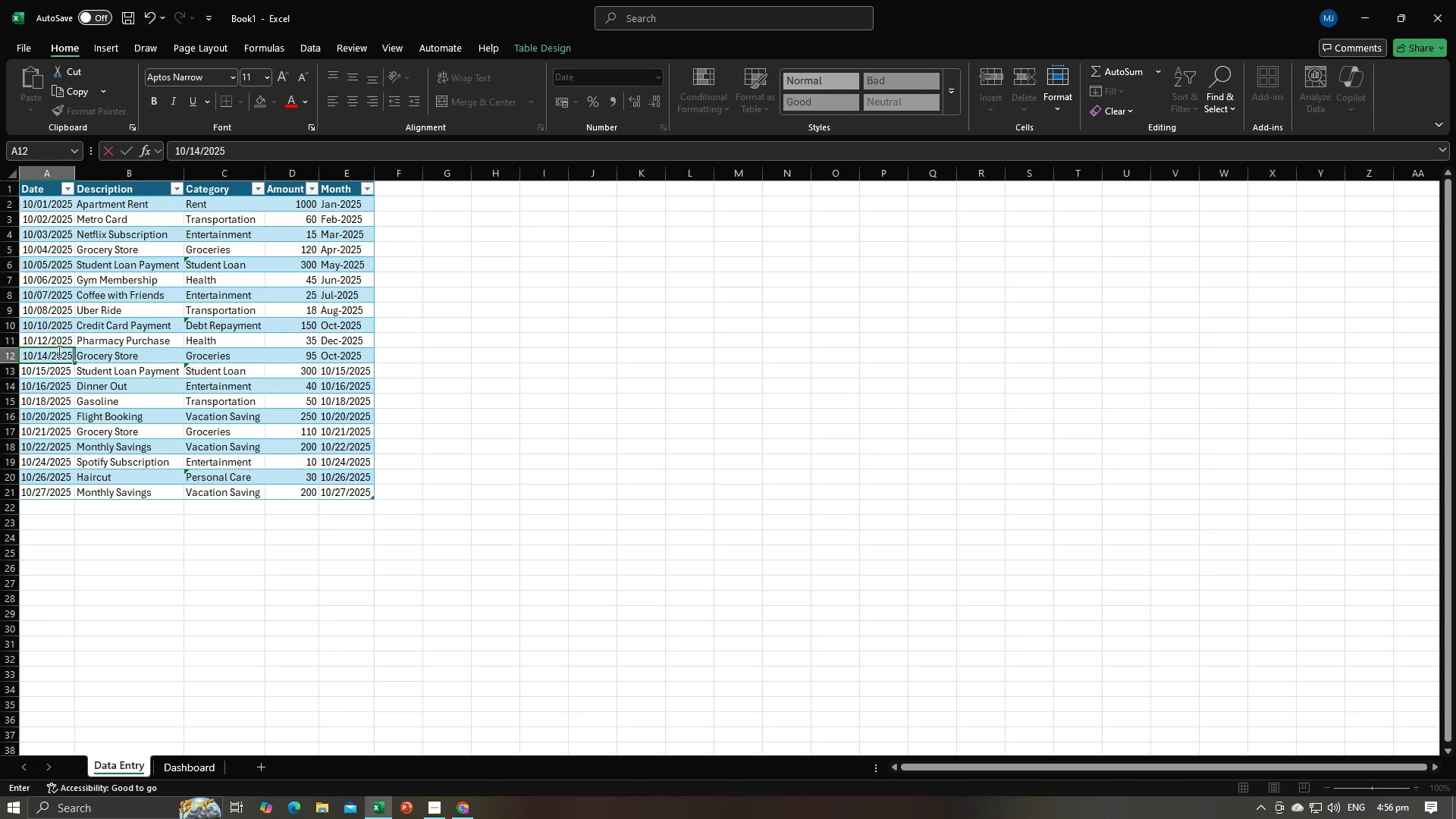 
key(Enter)
 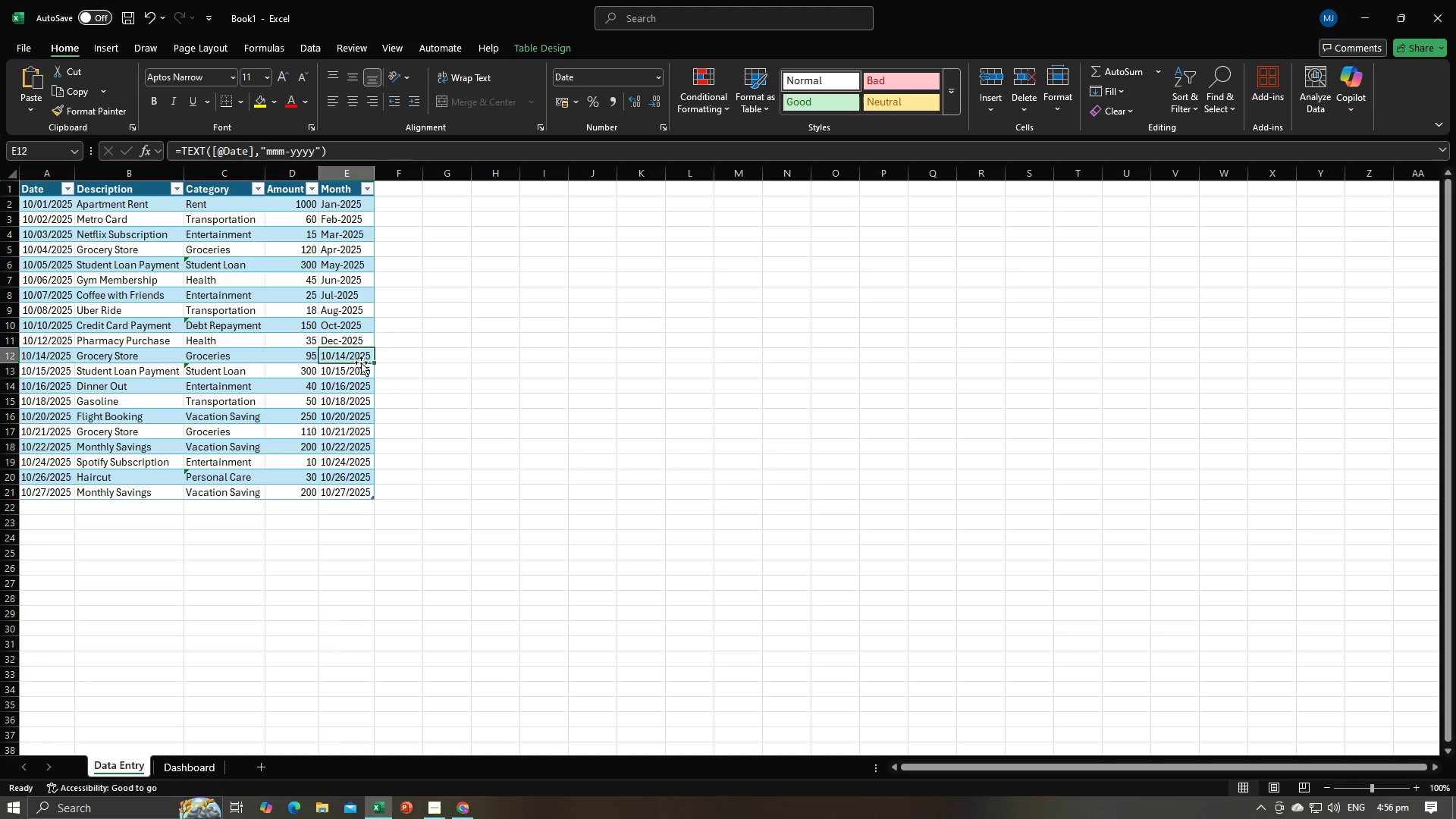 
double_click([356, 367])
 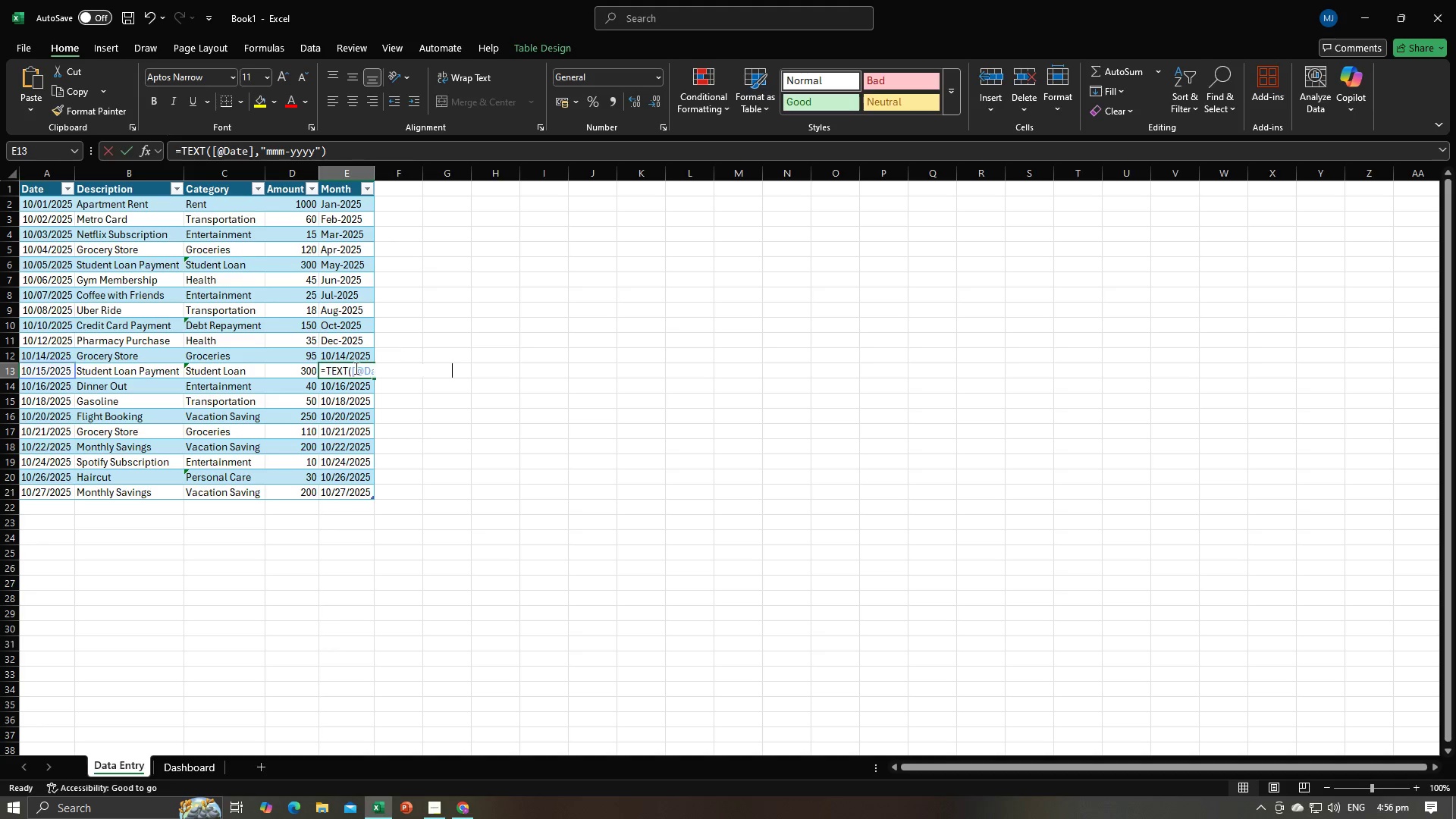 
triple_click([355, 368])
 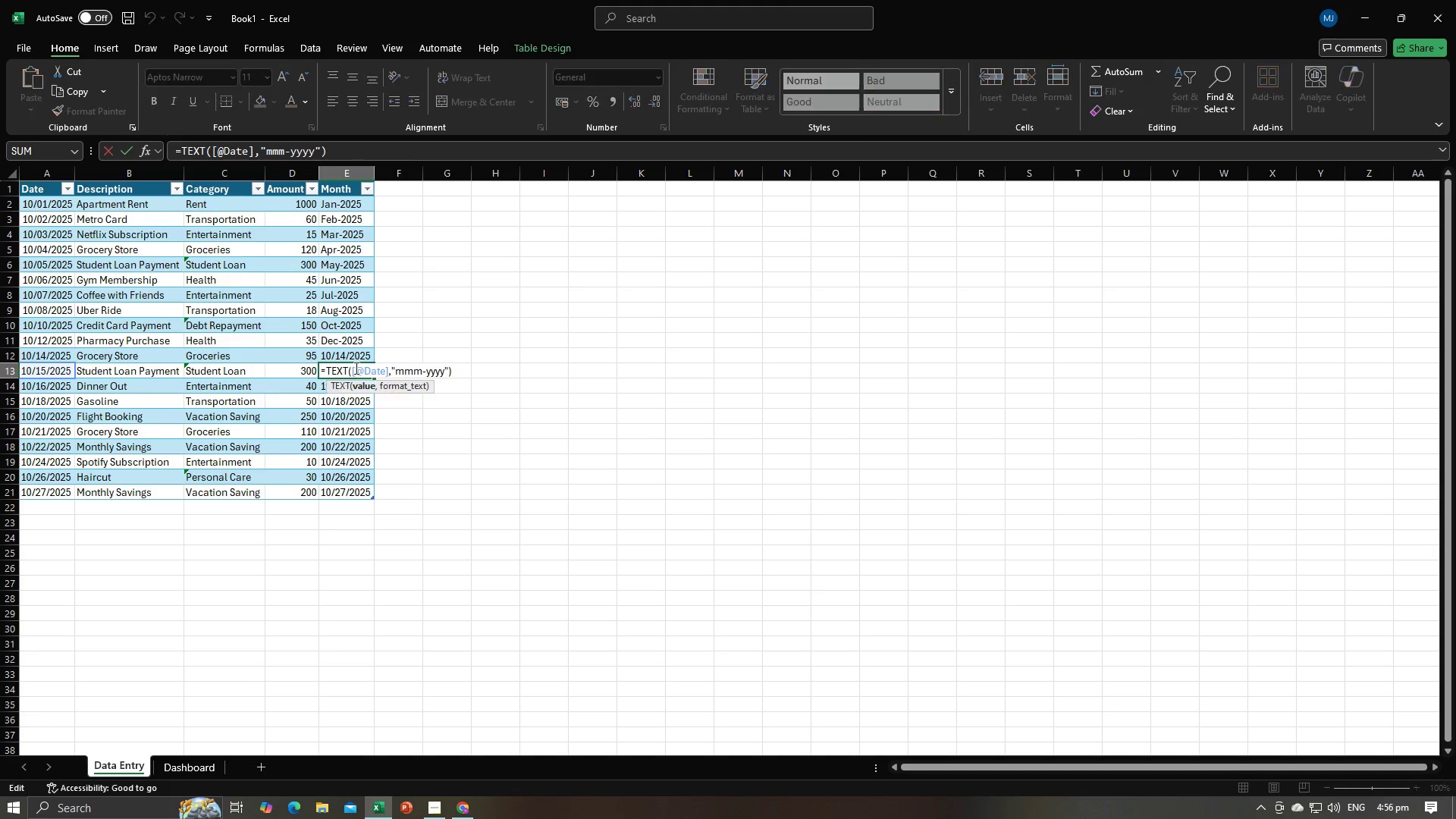 
triple_click([355, 368])
 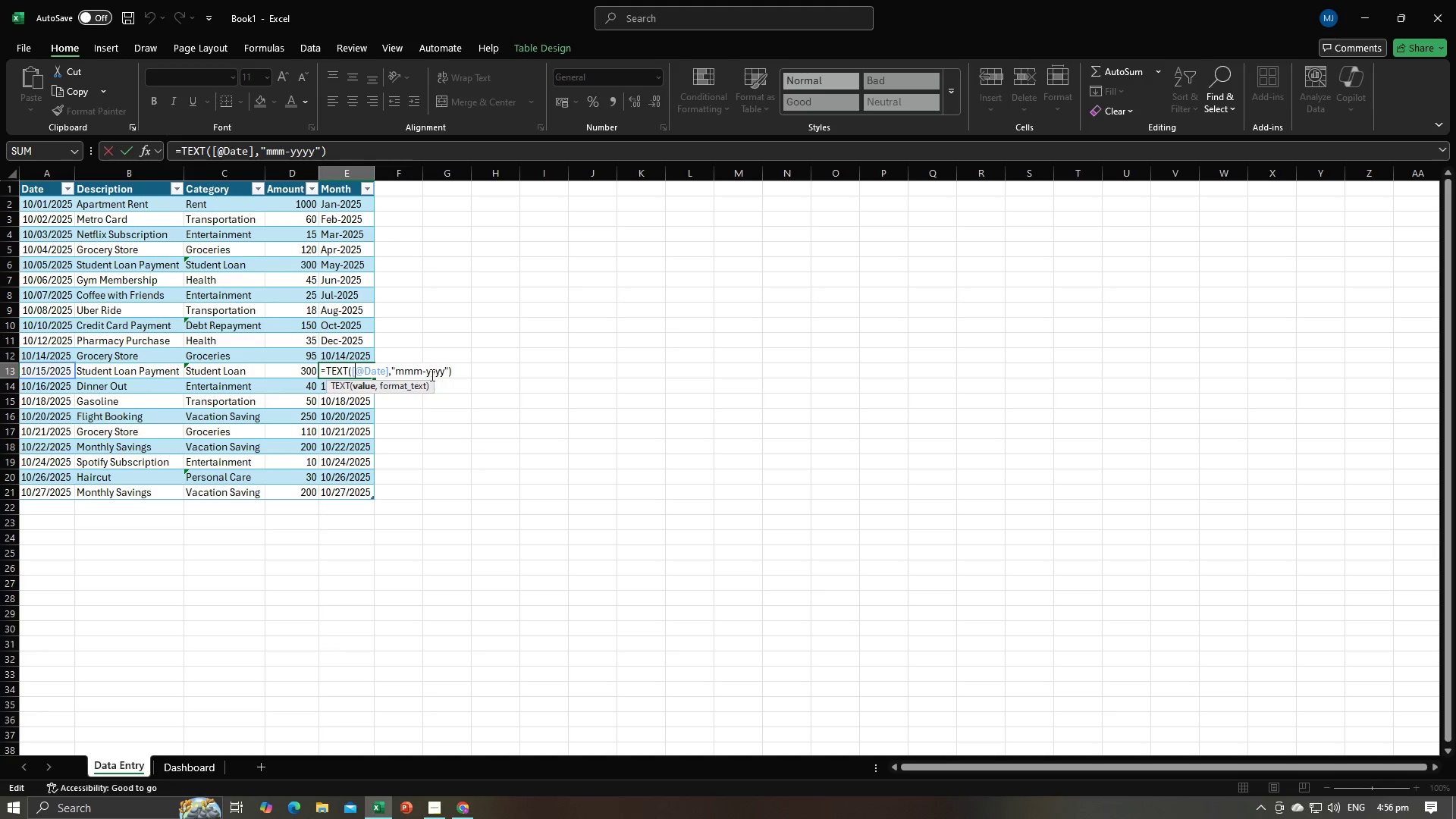 
left_click([422, 373])
 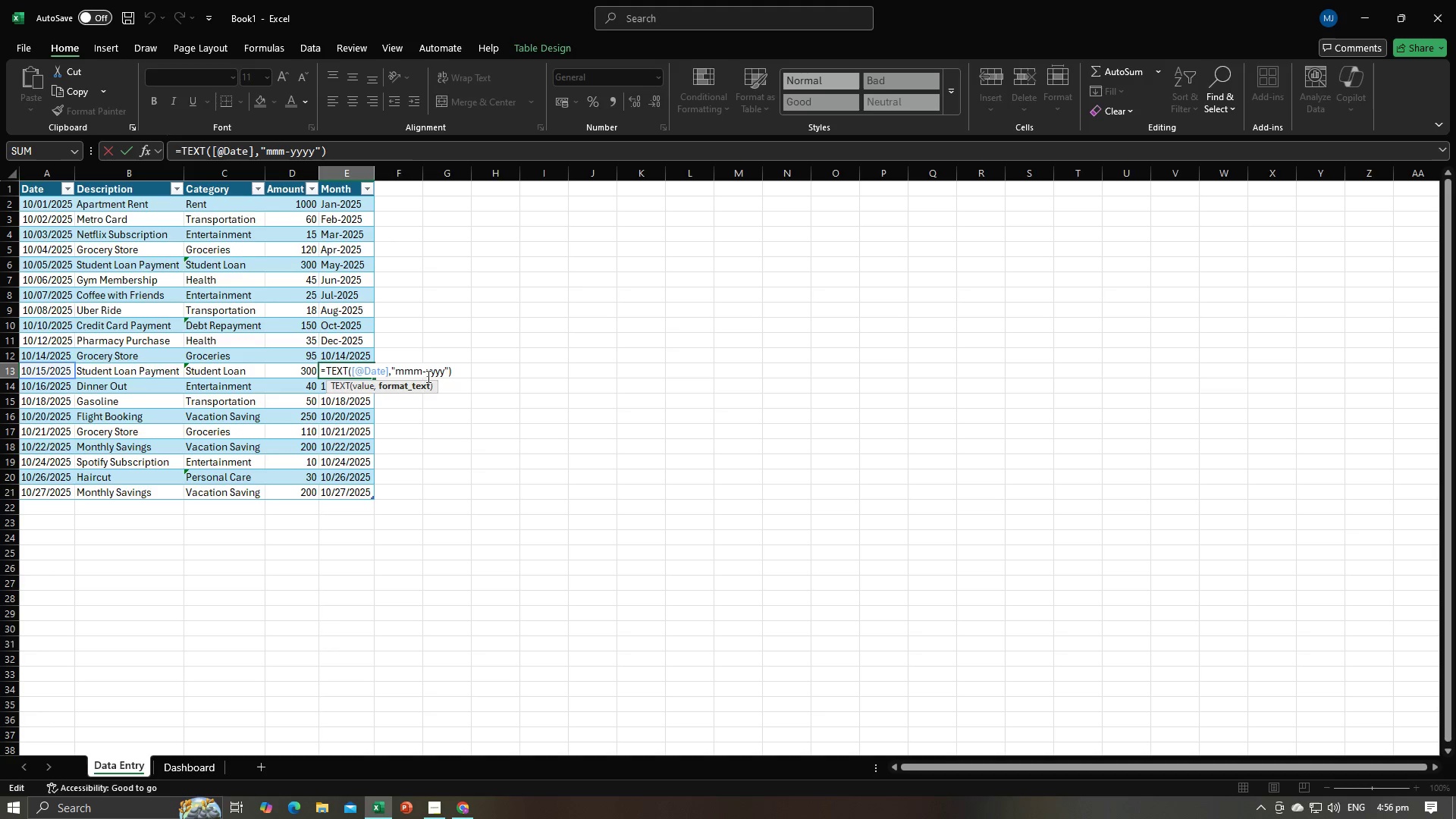 
key(Backspace)
 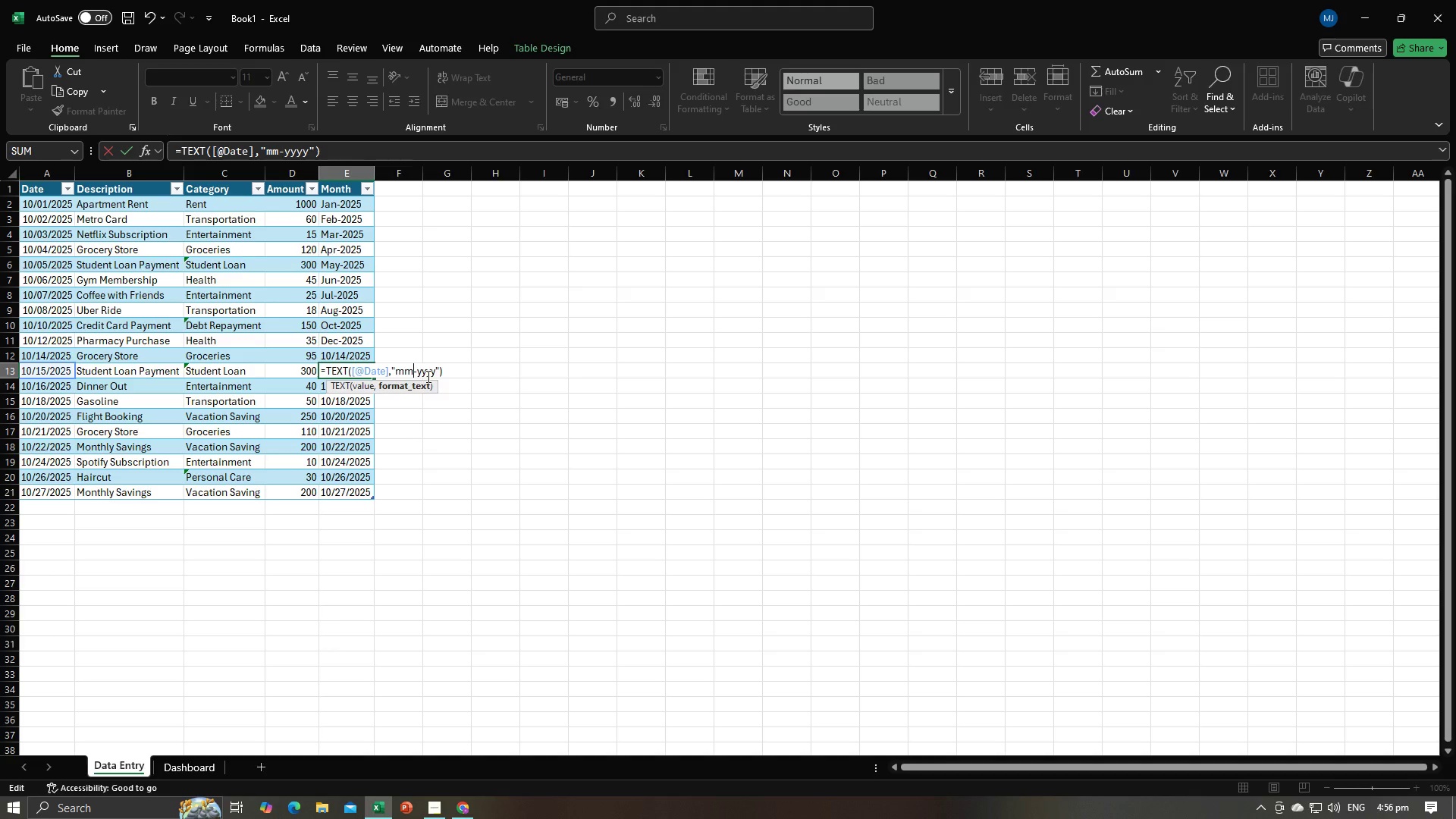 
key(Enter)
 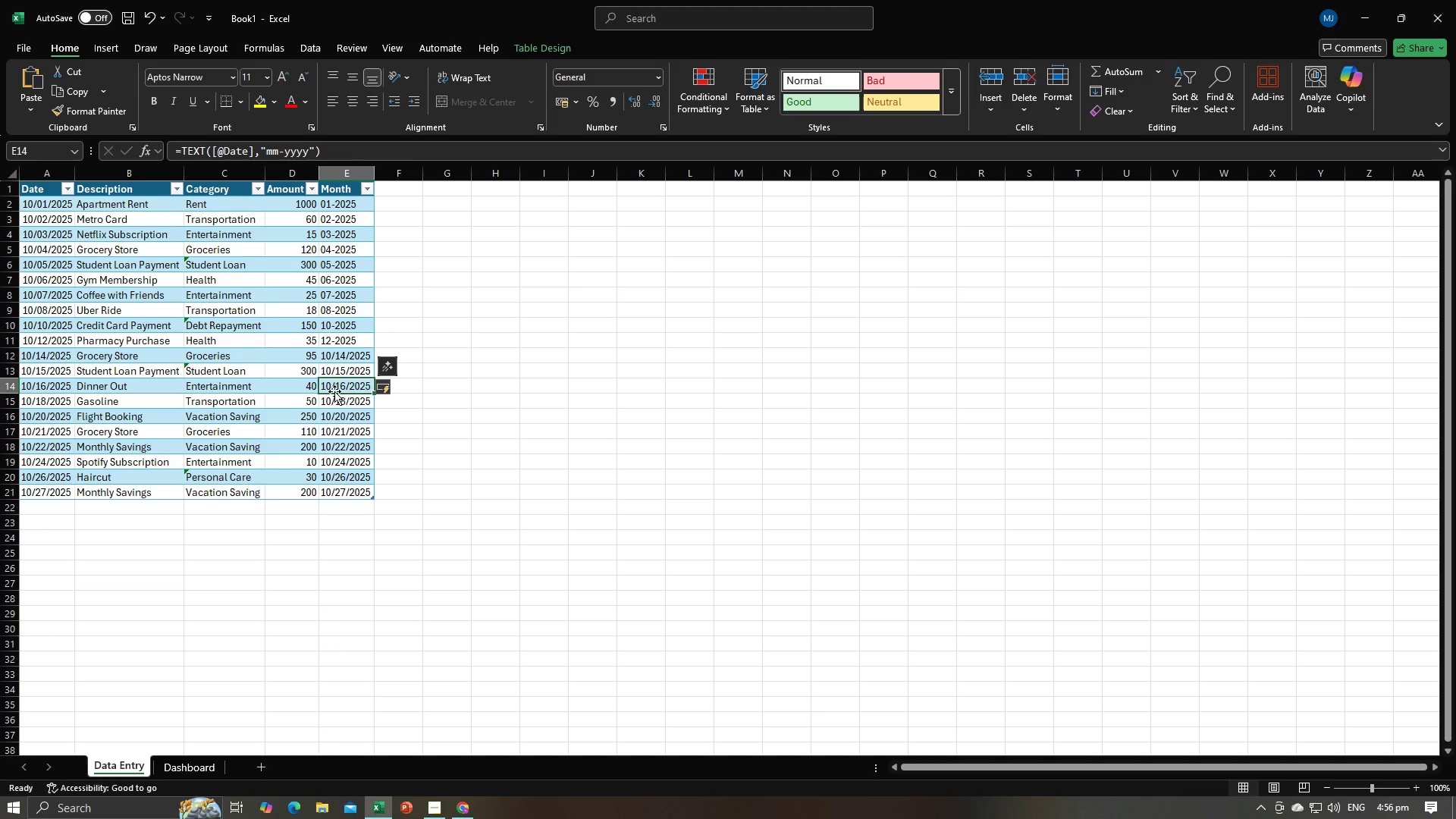 
left_click([334, 387])
 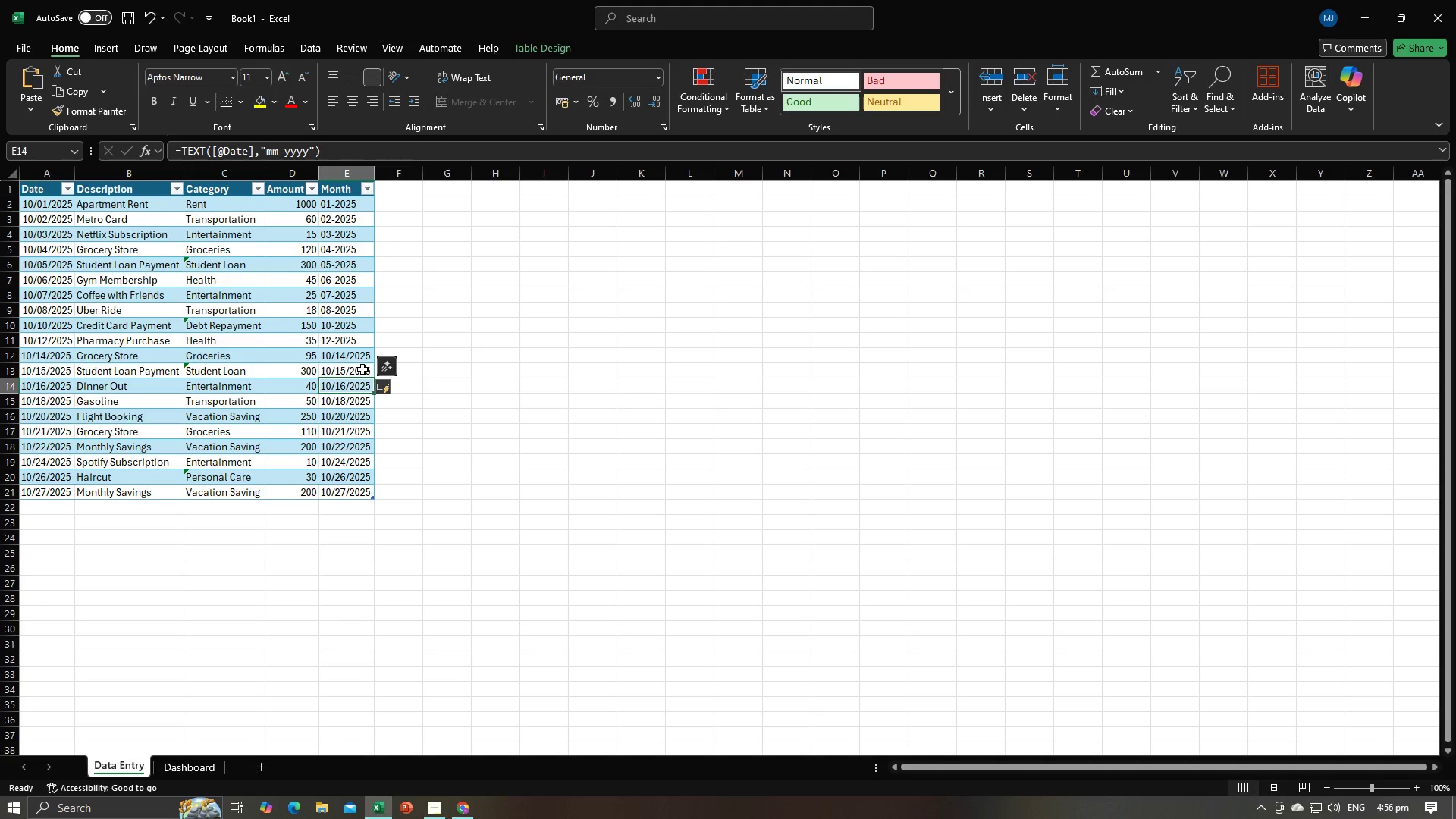 
left_click([362, 369])
 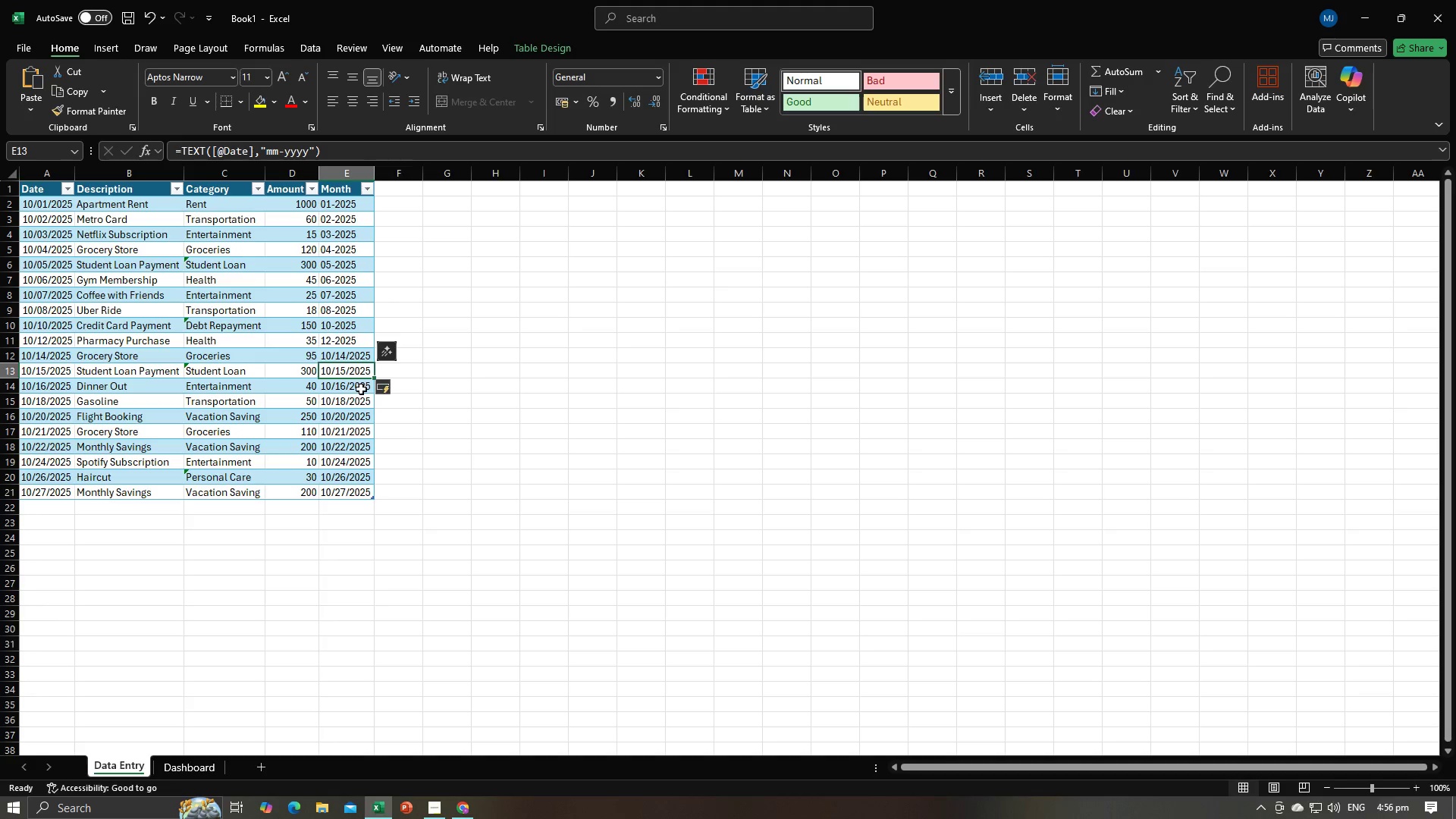 
left_click([360, 390])
 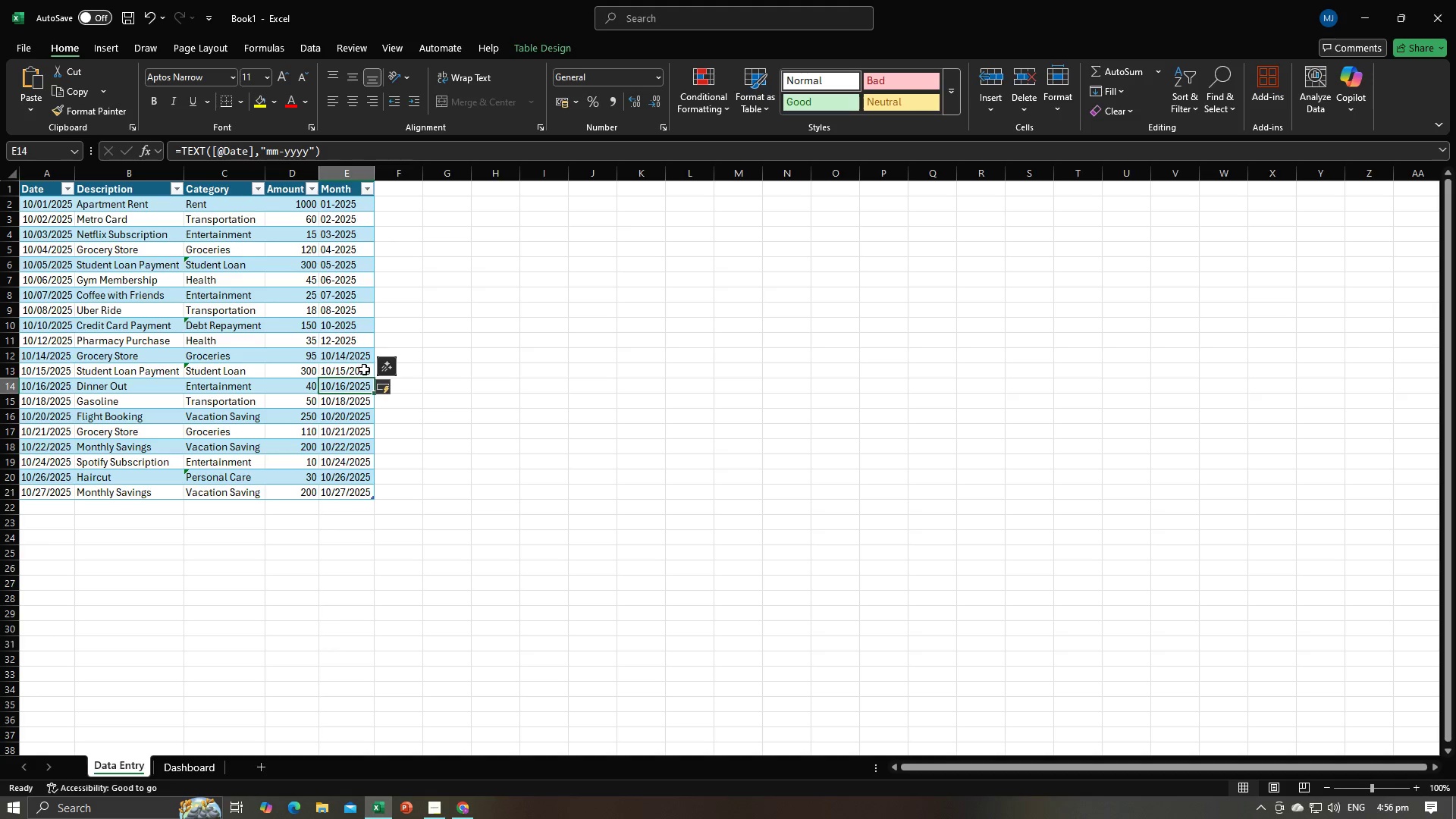 
left_click([364, 369])
 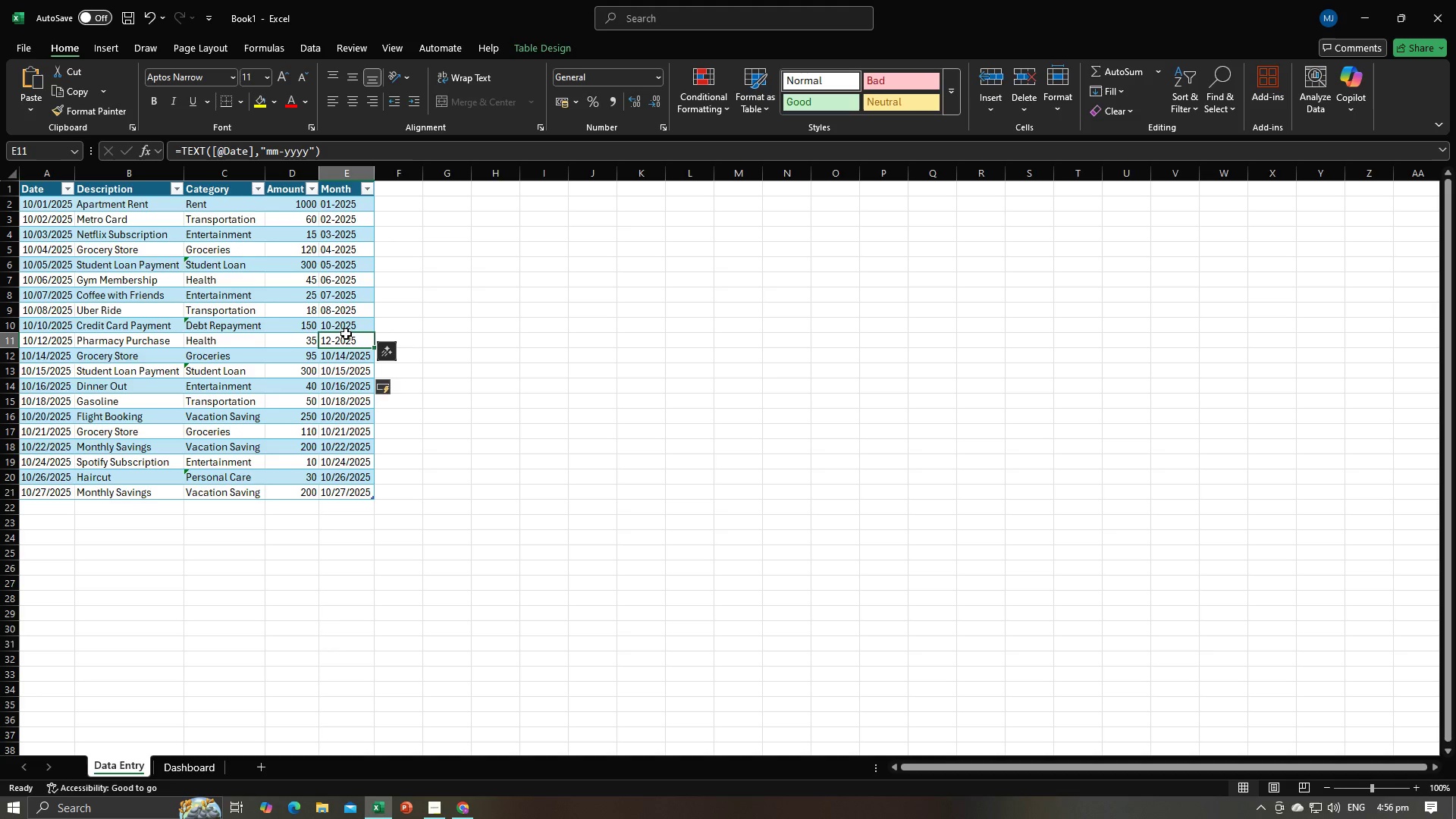 
left_click([346, 334])
 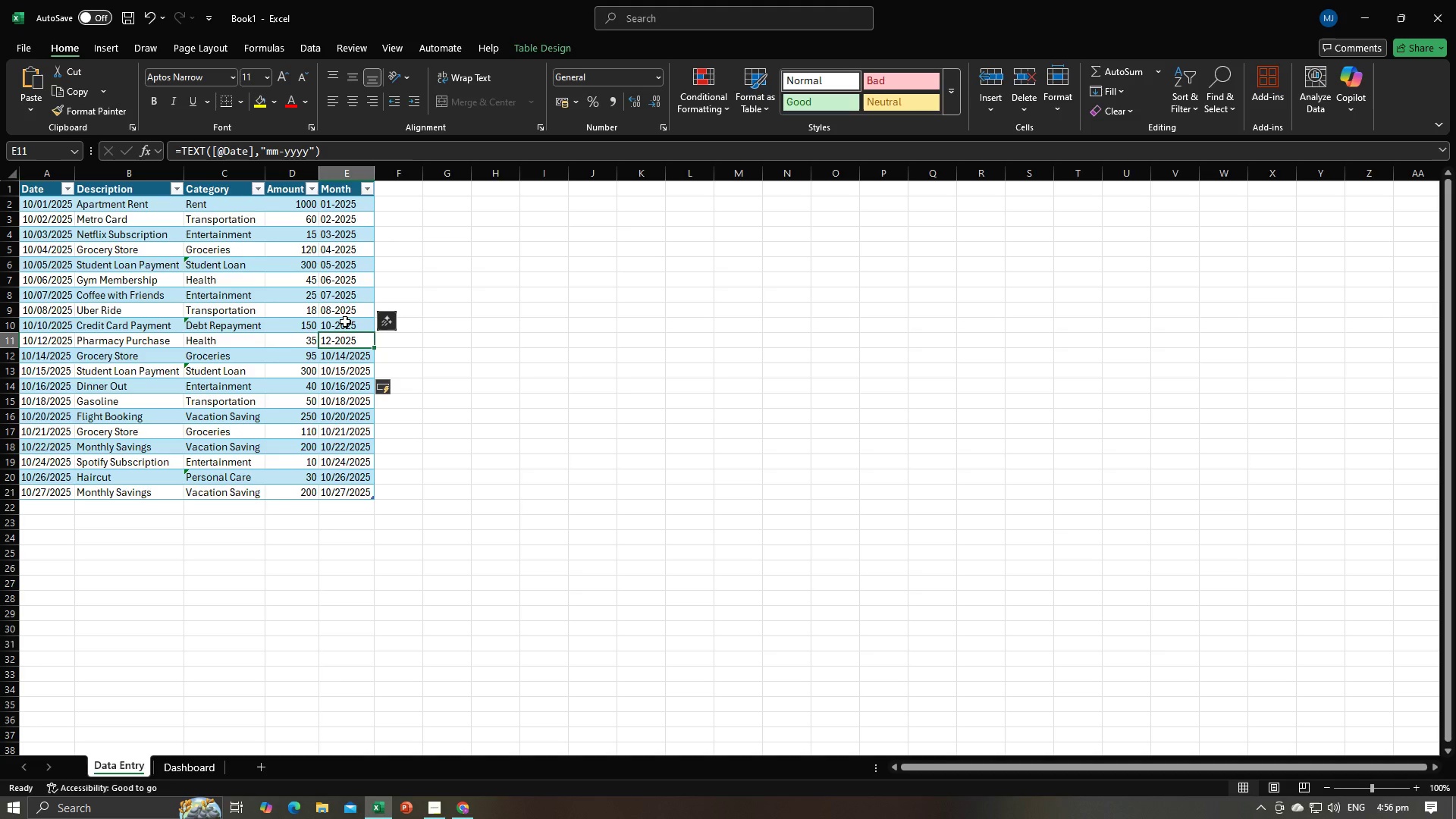 
key(Control+Z)
 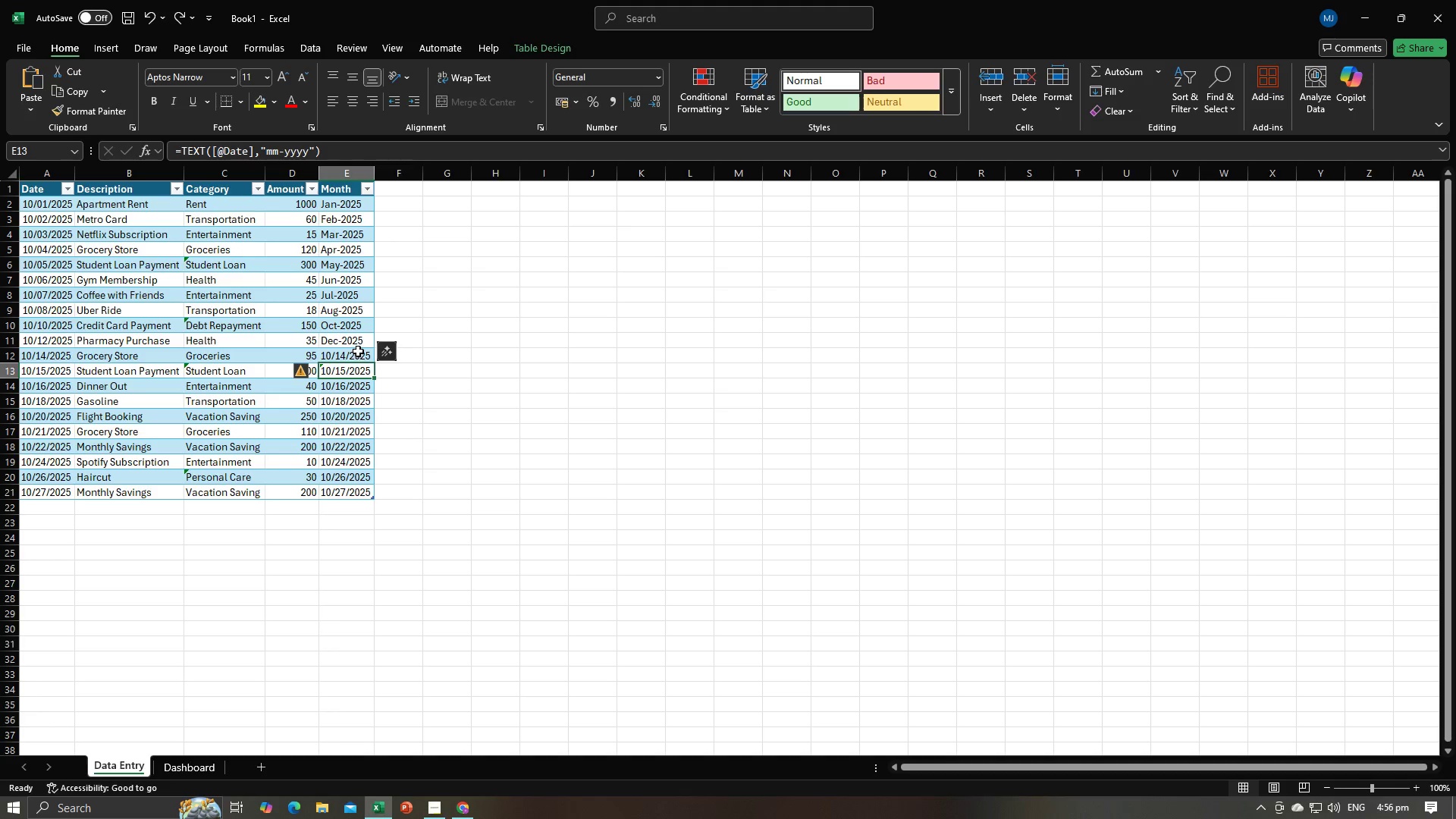 
left_click([355, 344])
 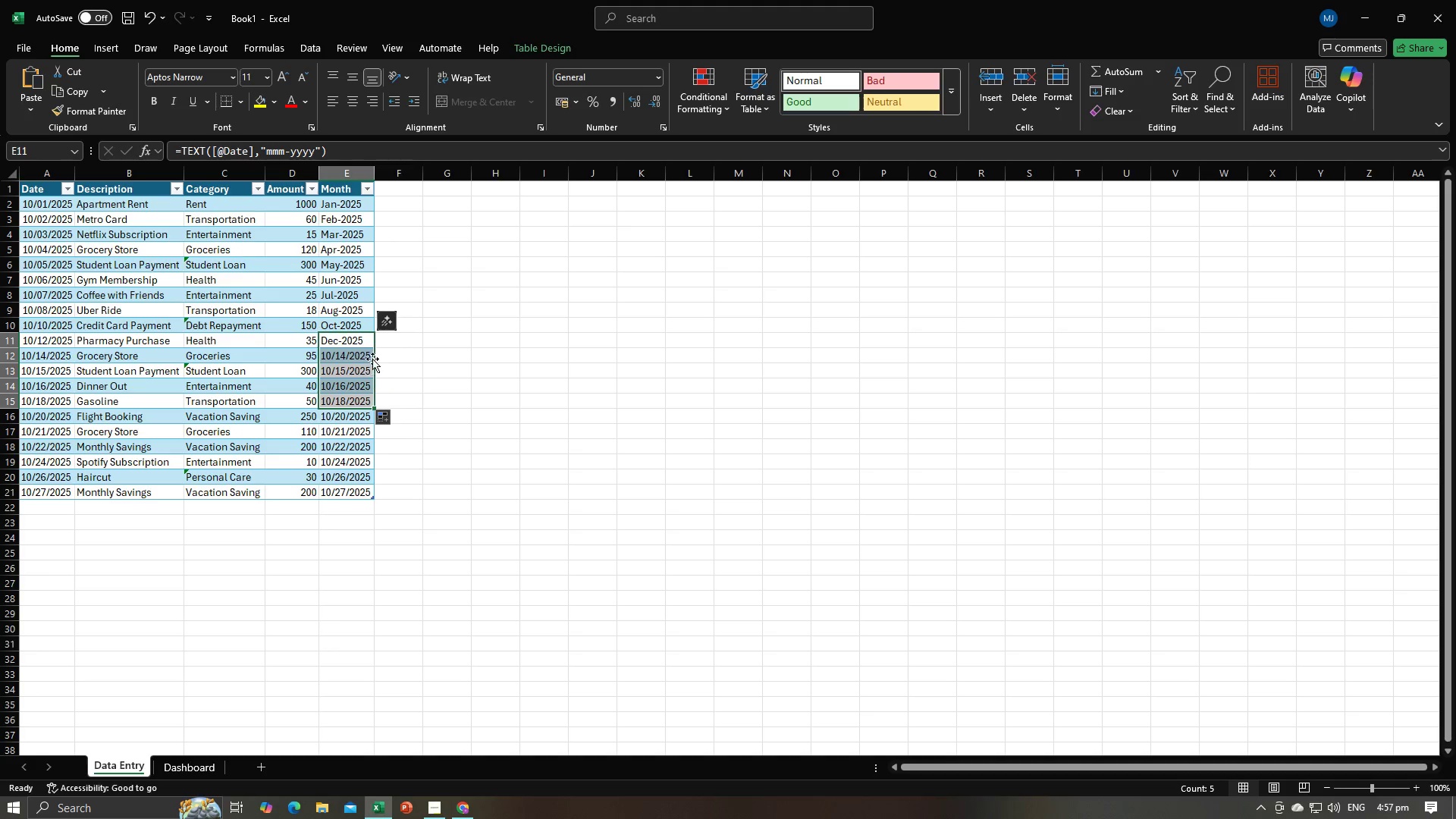 
left_click([378, 419])
 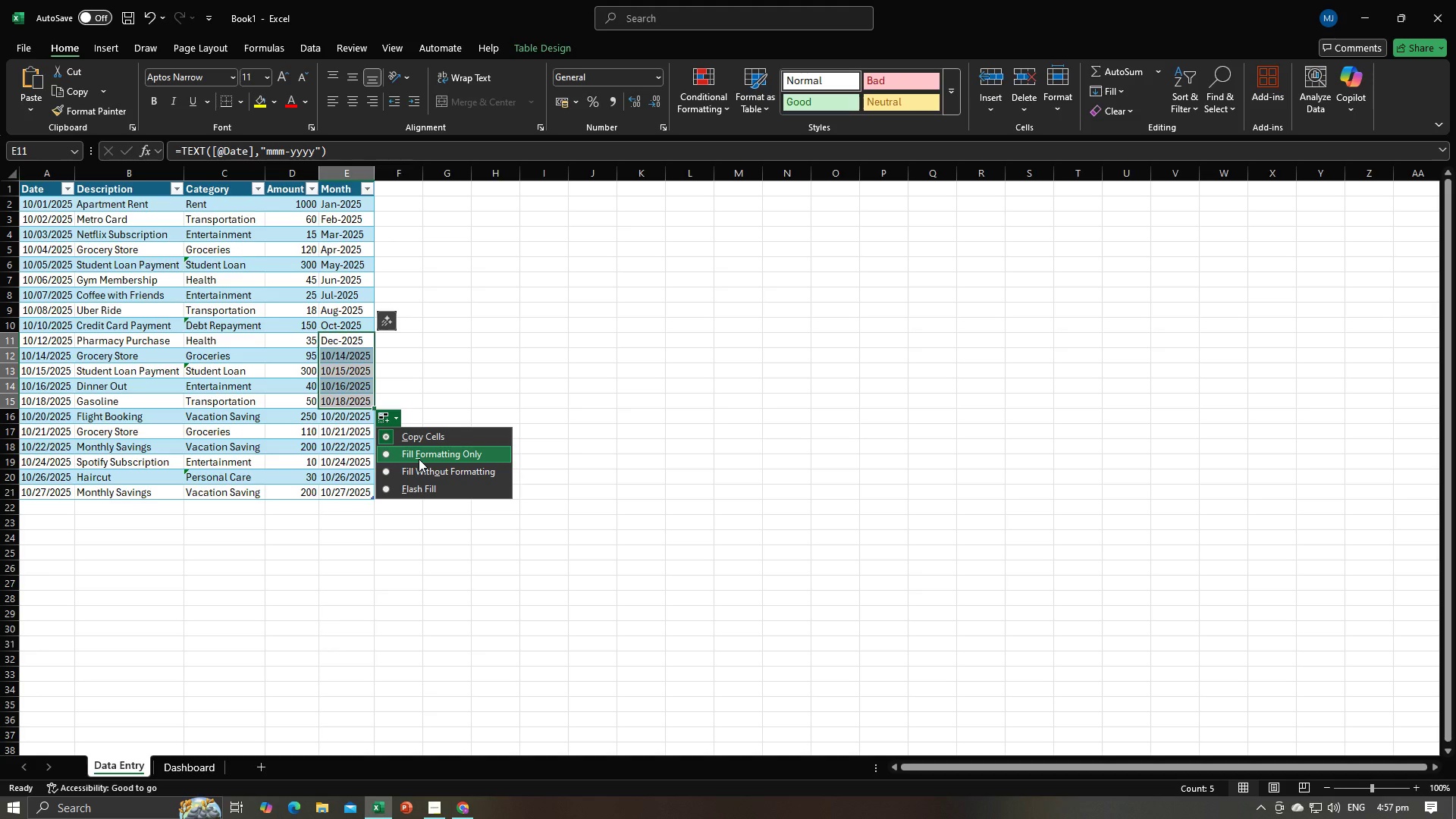 
left_click([419, 459])
 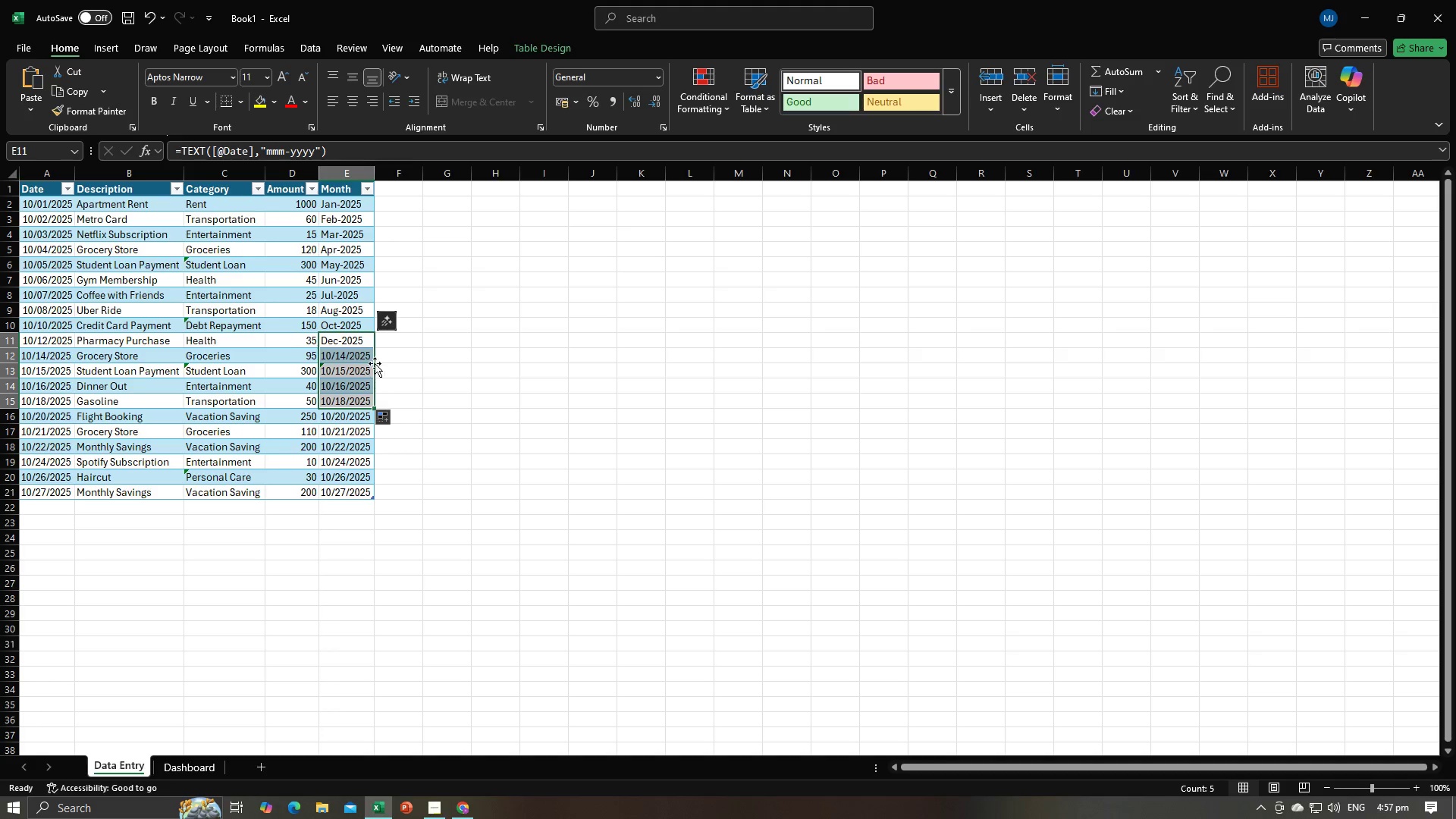 
left_click([363, 337])
 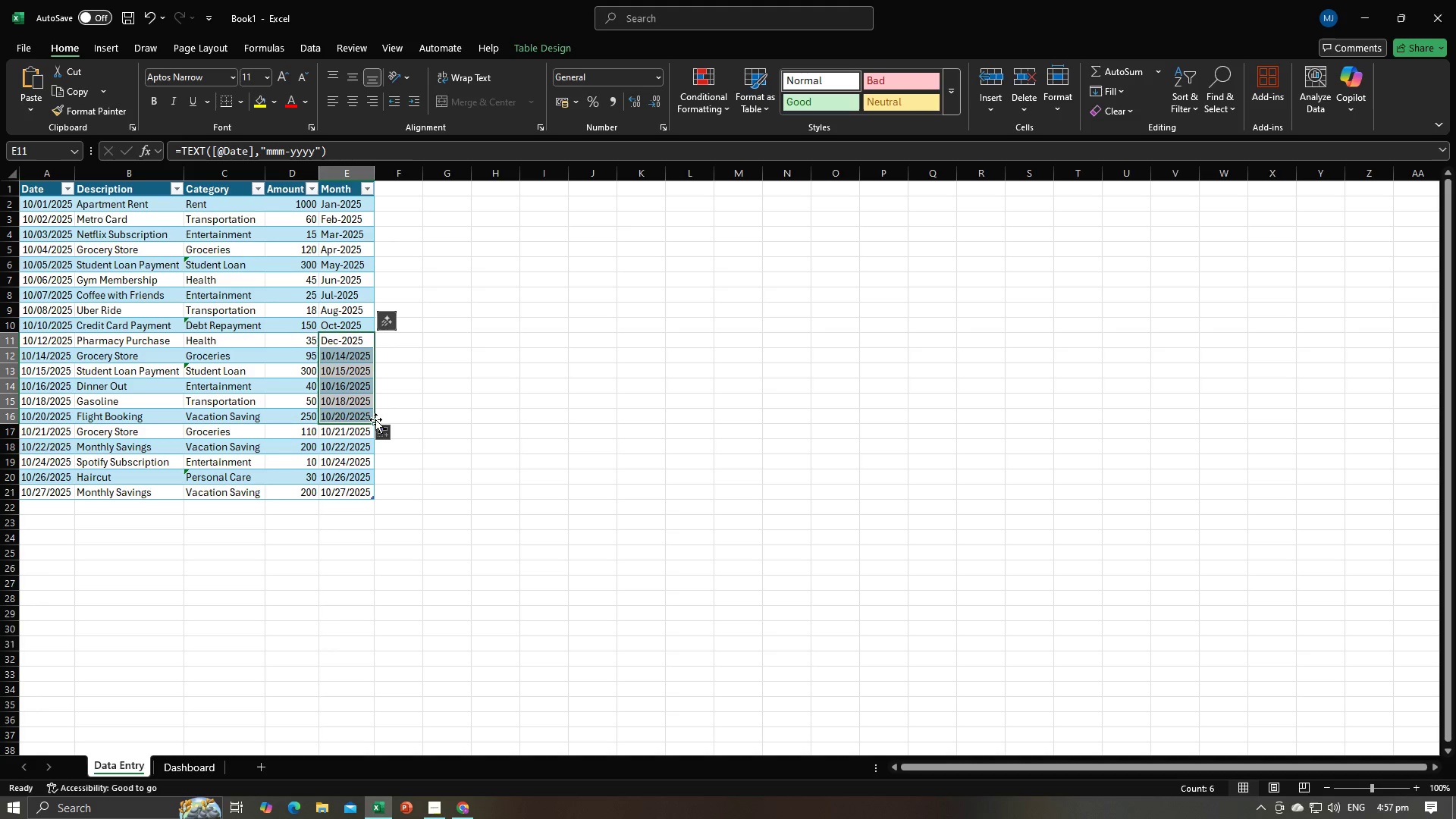 
left_click([384, 433])
 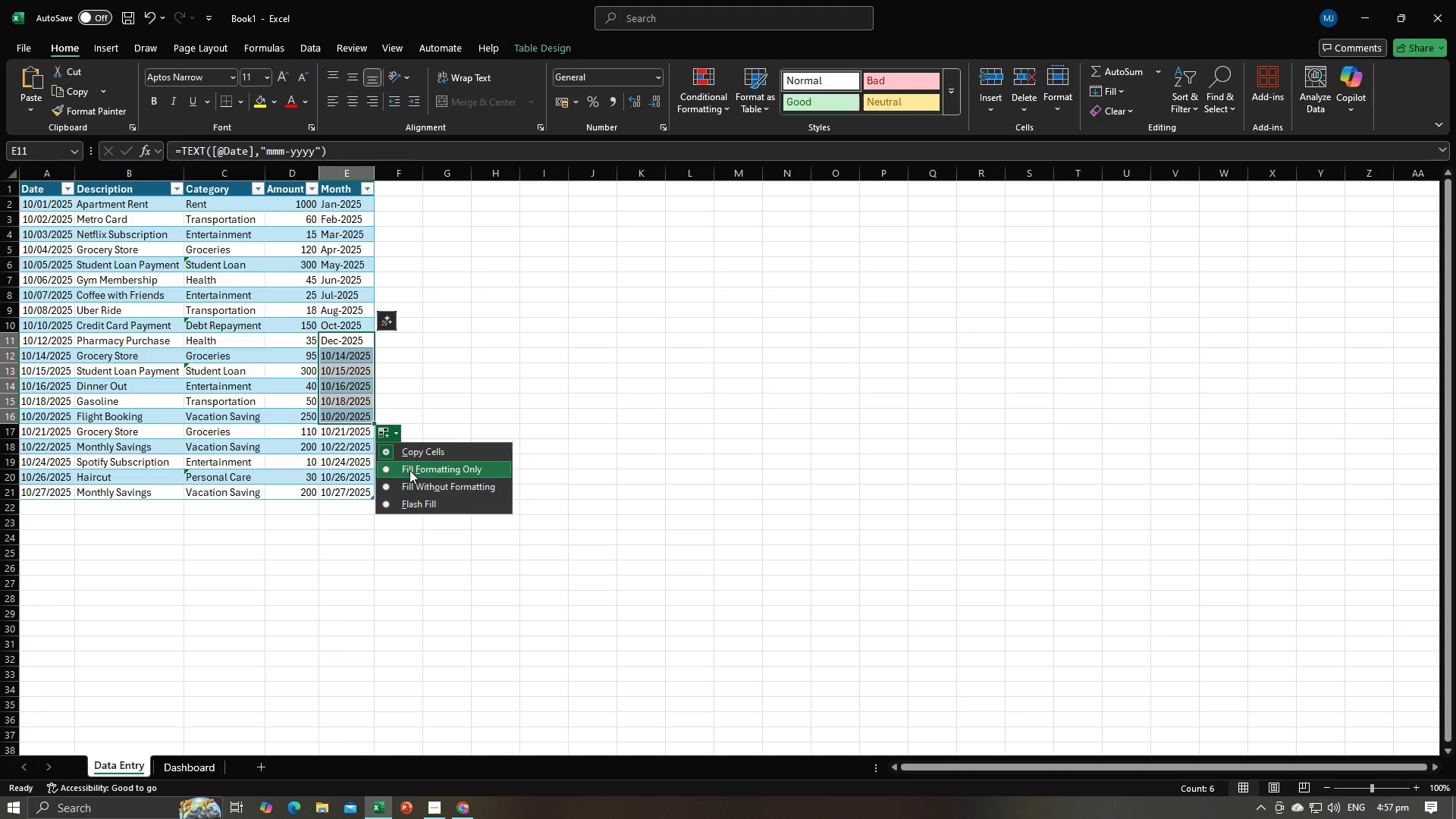 
left_click([410, 482])
 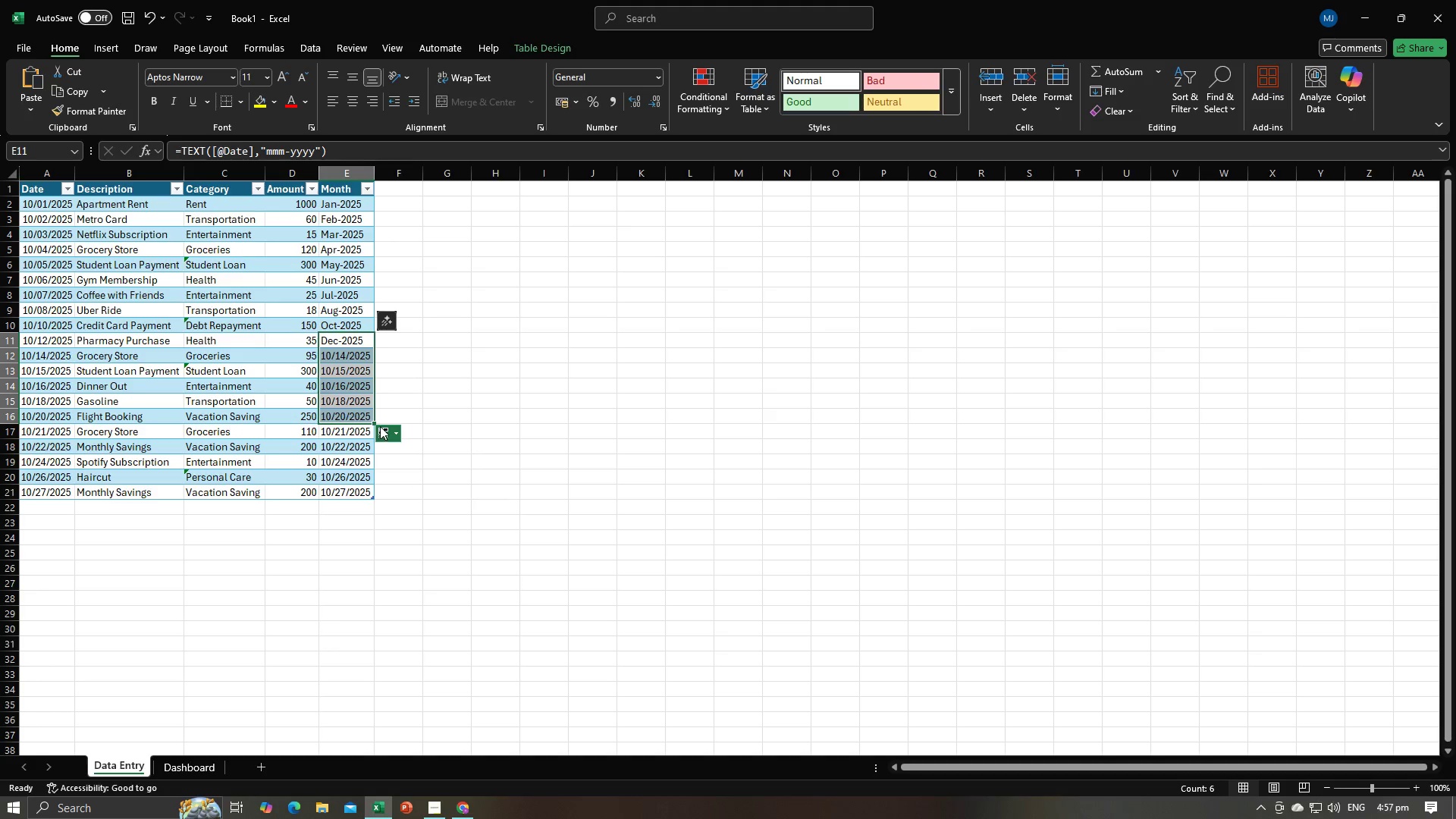 
left_click([380, 426])
 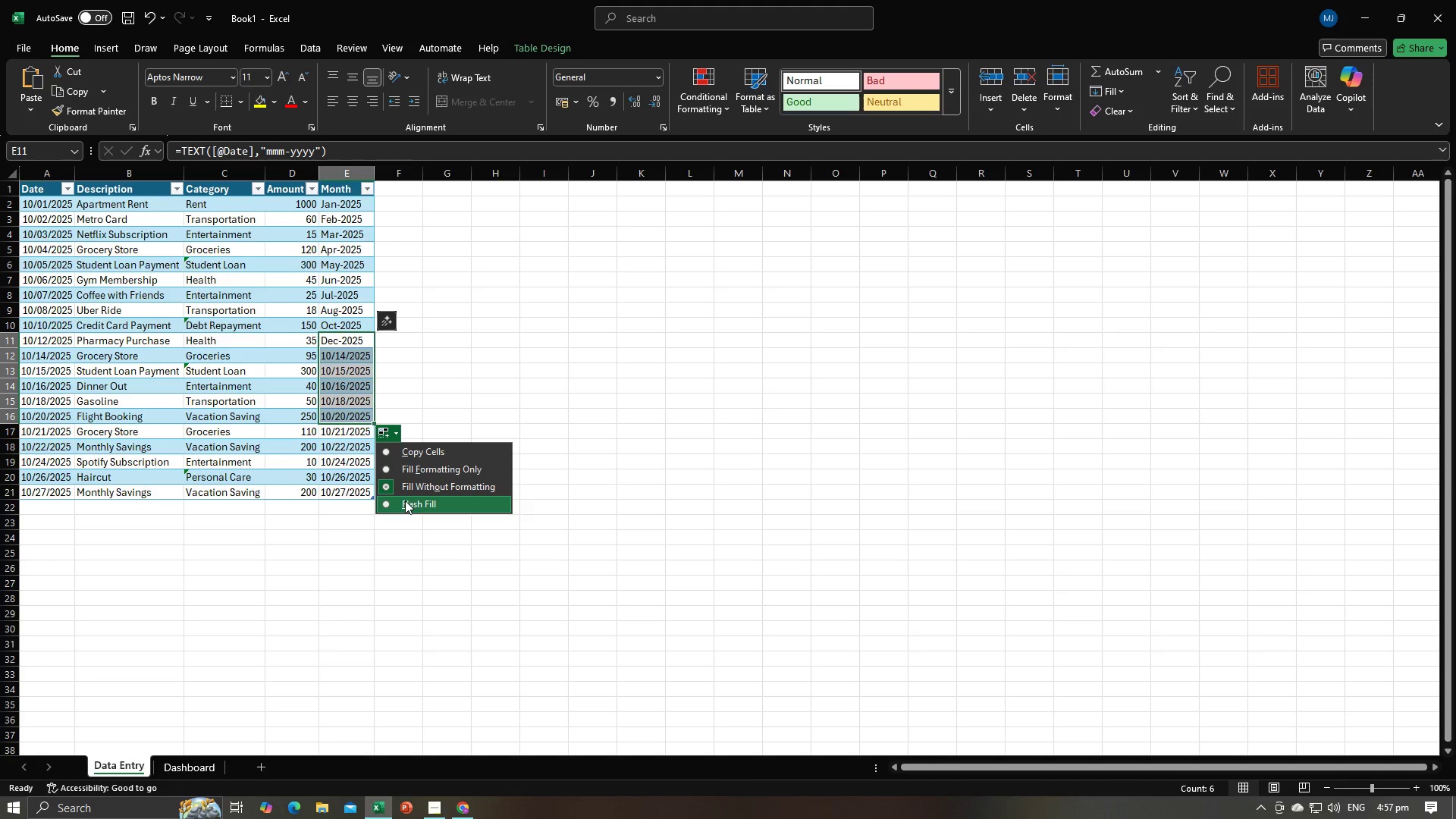 
left_click([405, 500])
 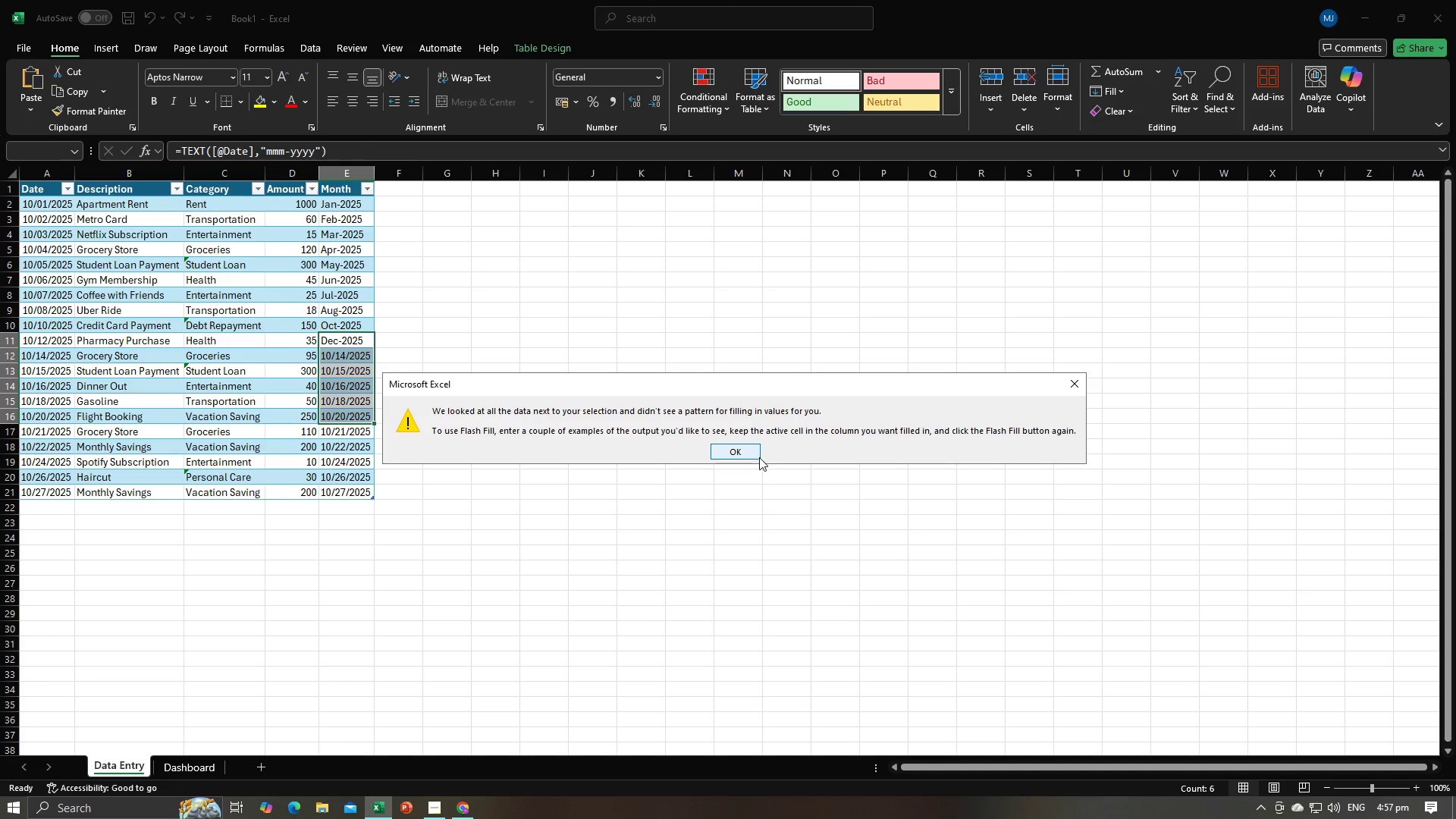 
left_click([755, 455])
 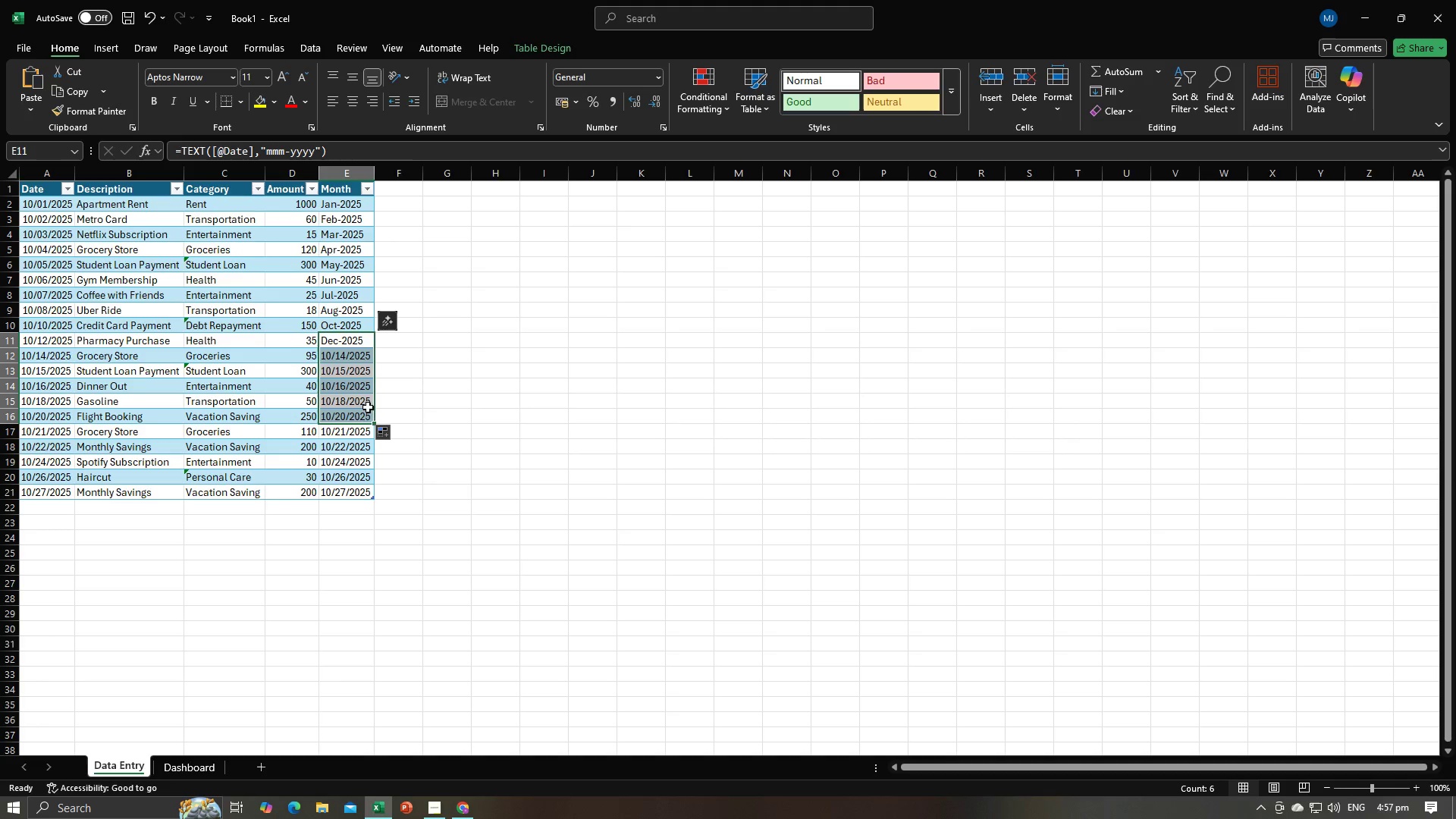 
left_click([381, 435])
 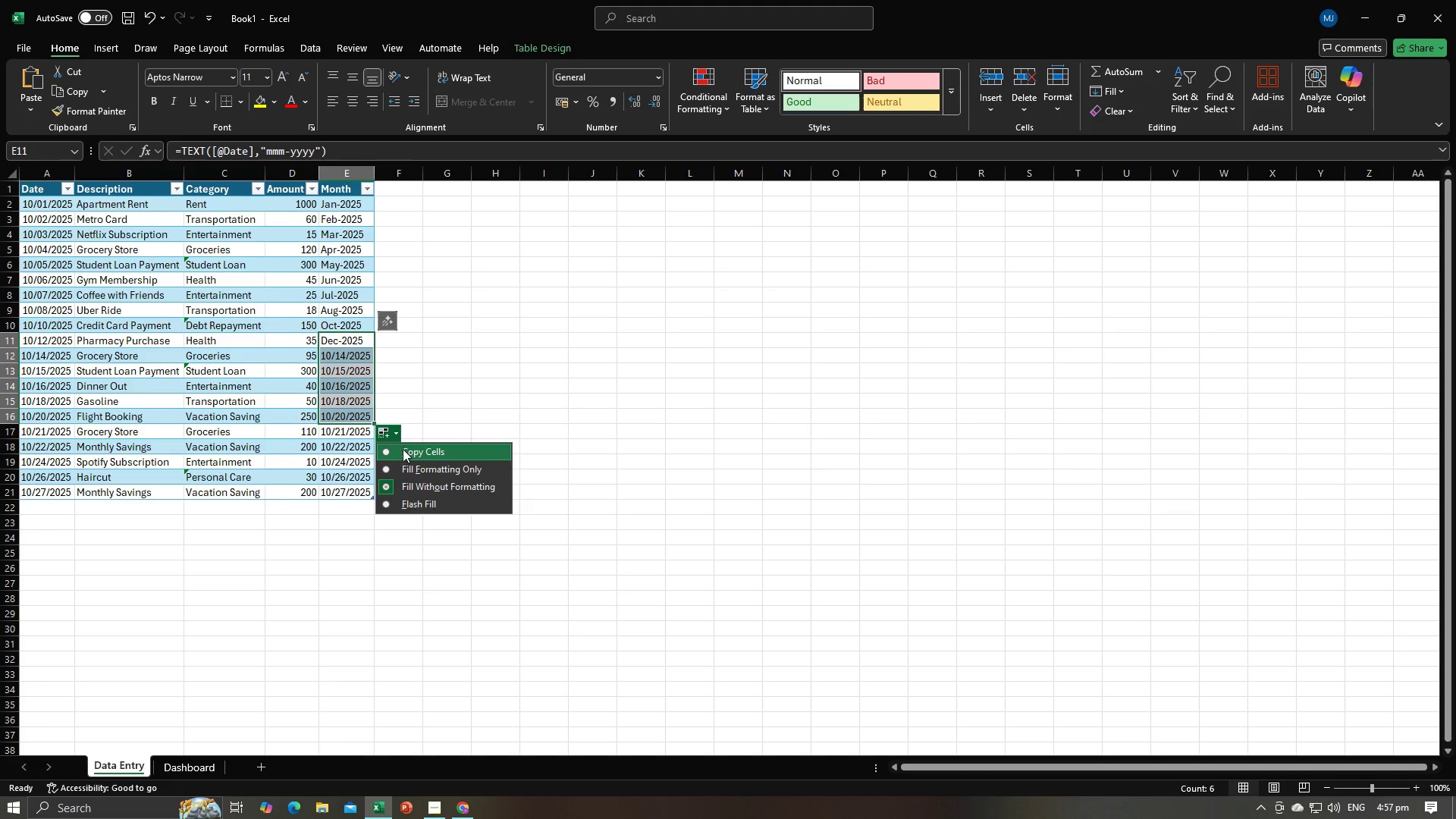 
left_click([403, 449])
 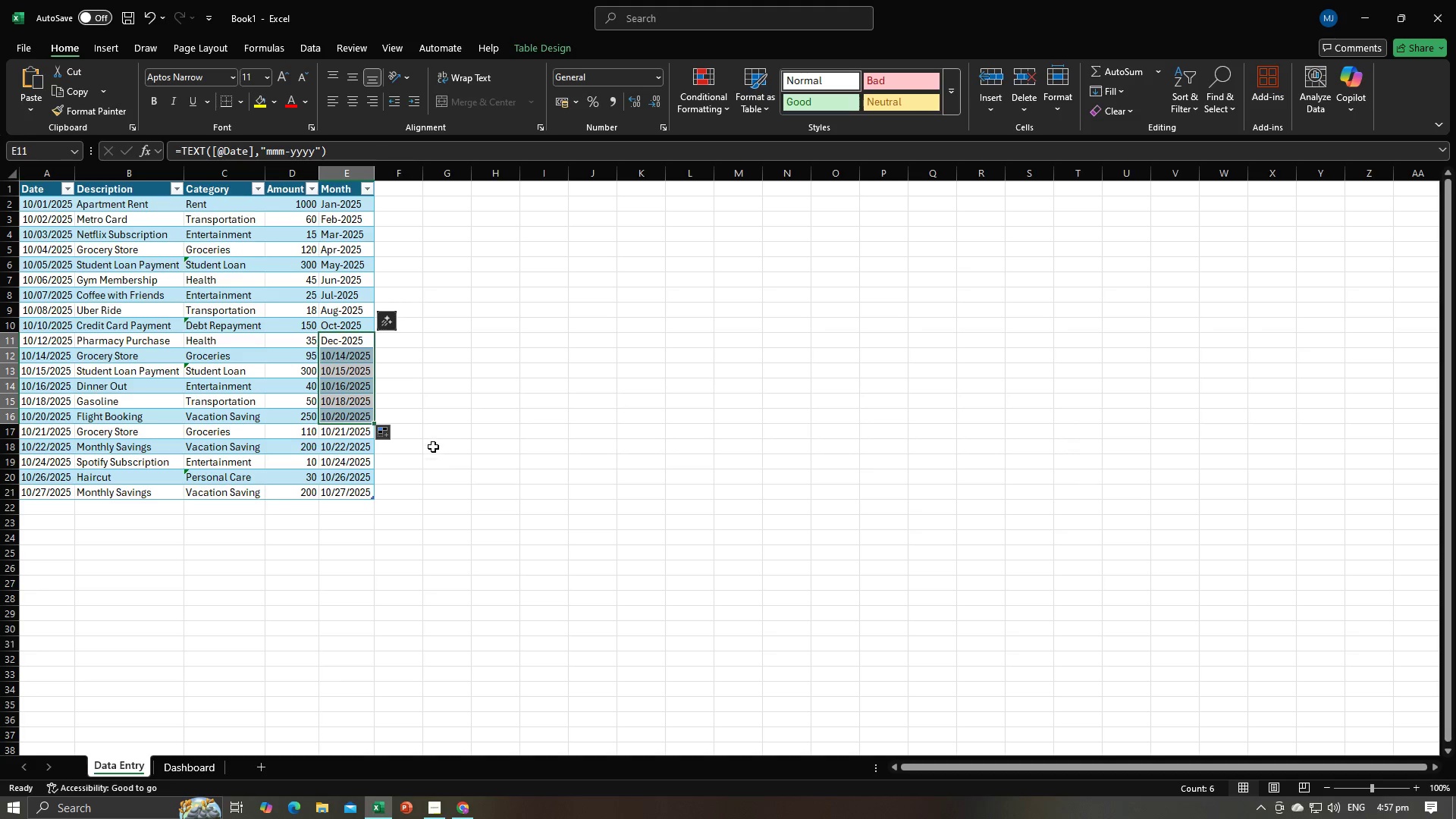 
left_click([433, 447])
 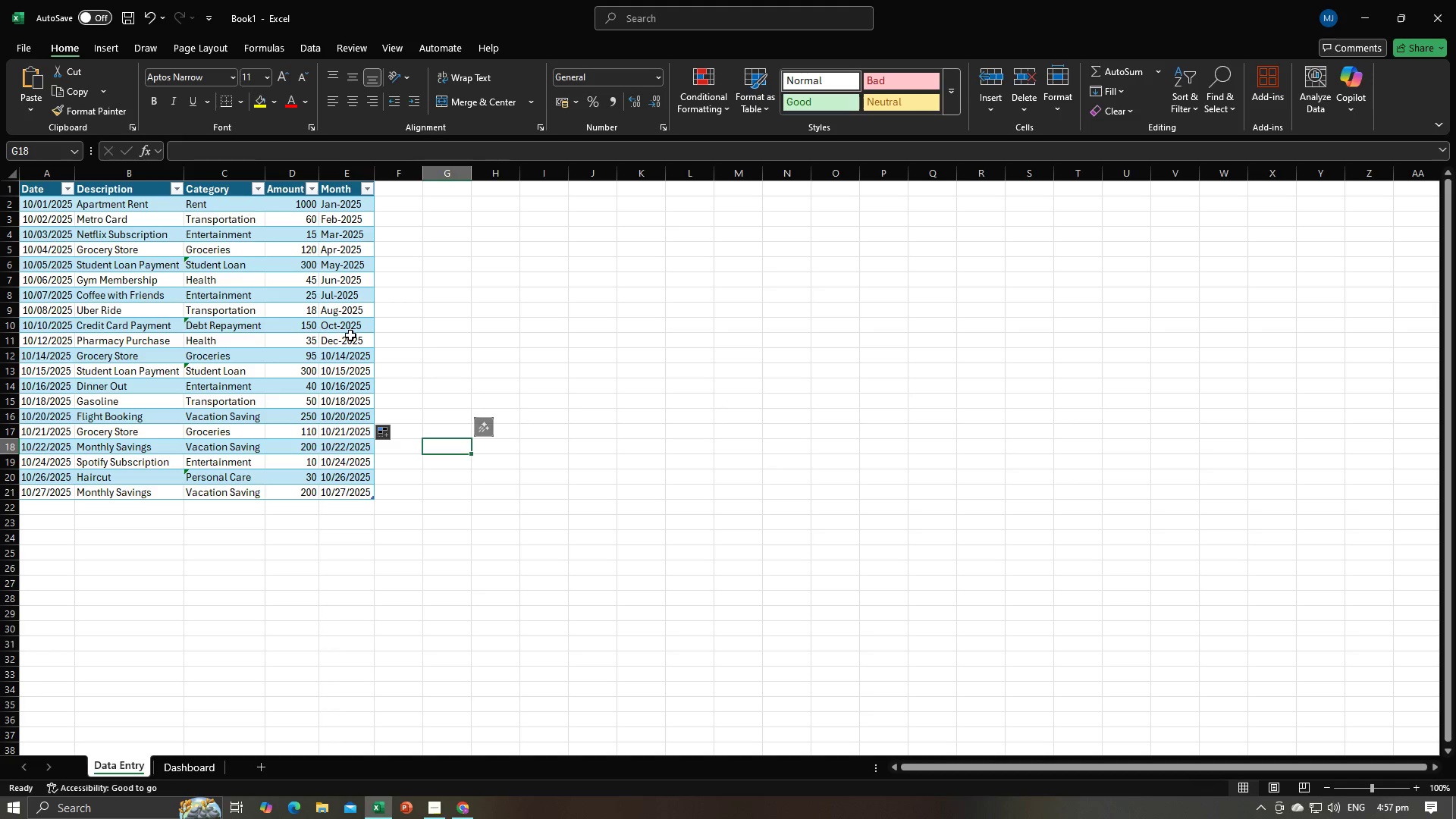 
left_click([350, 335])
 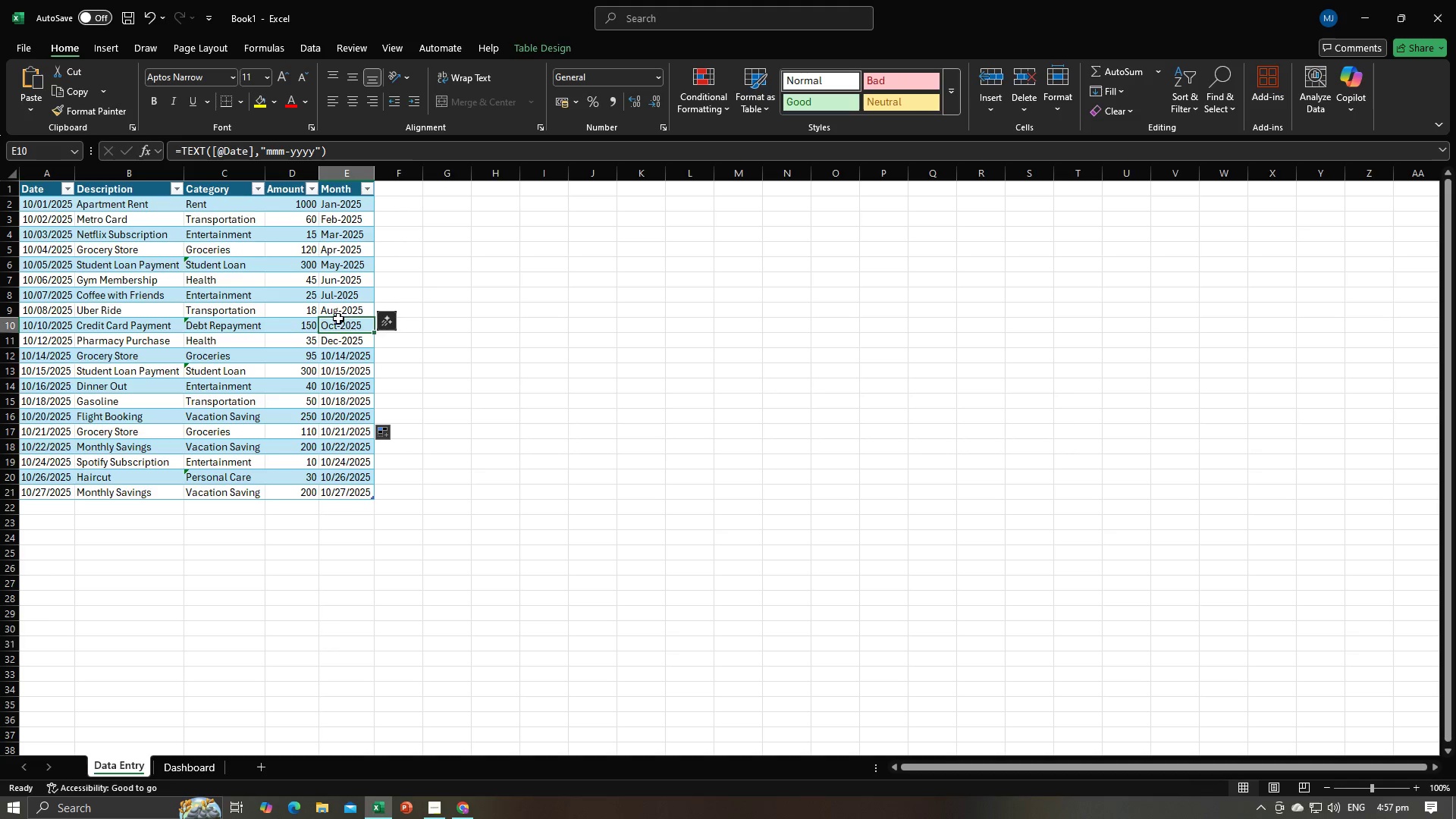 
double_click([338, 318])
 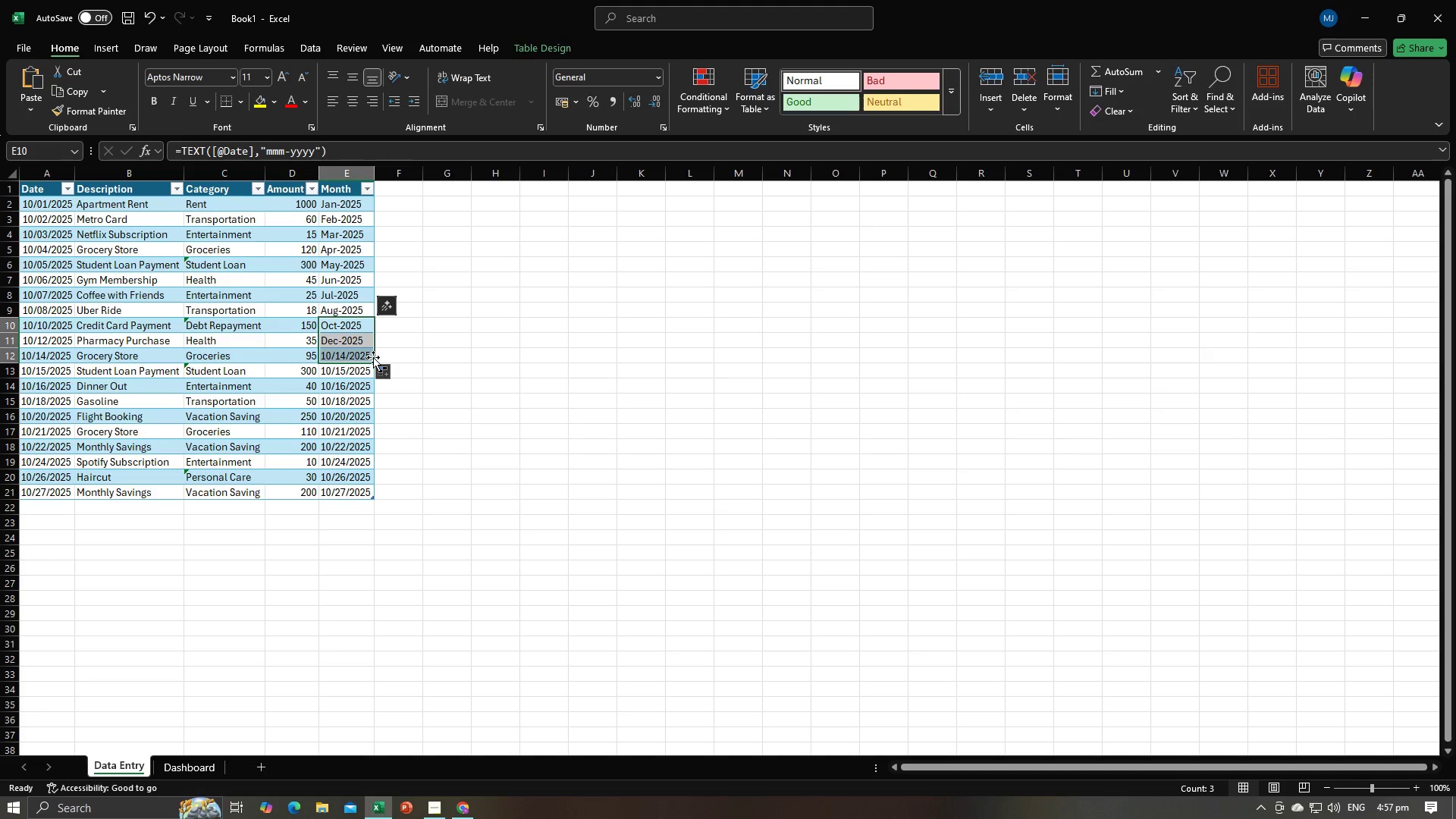 
left_click([392, 350])
 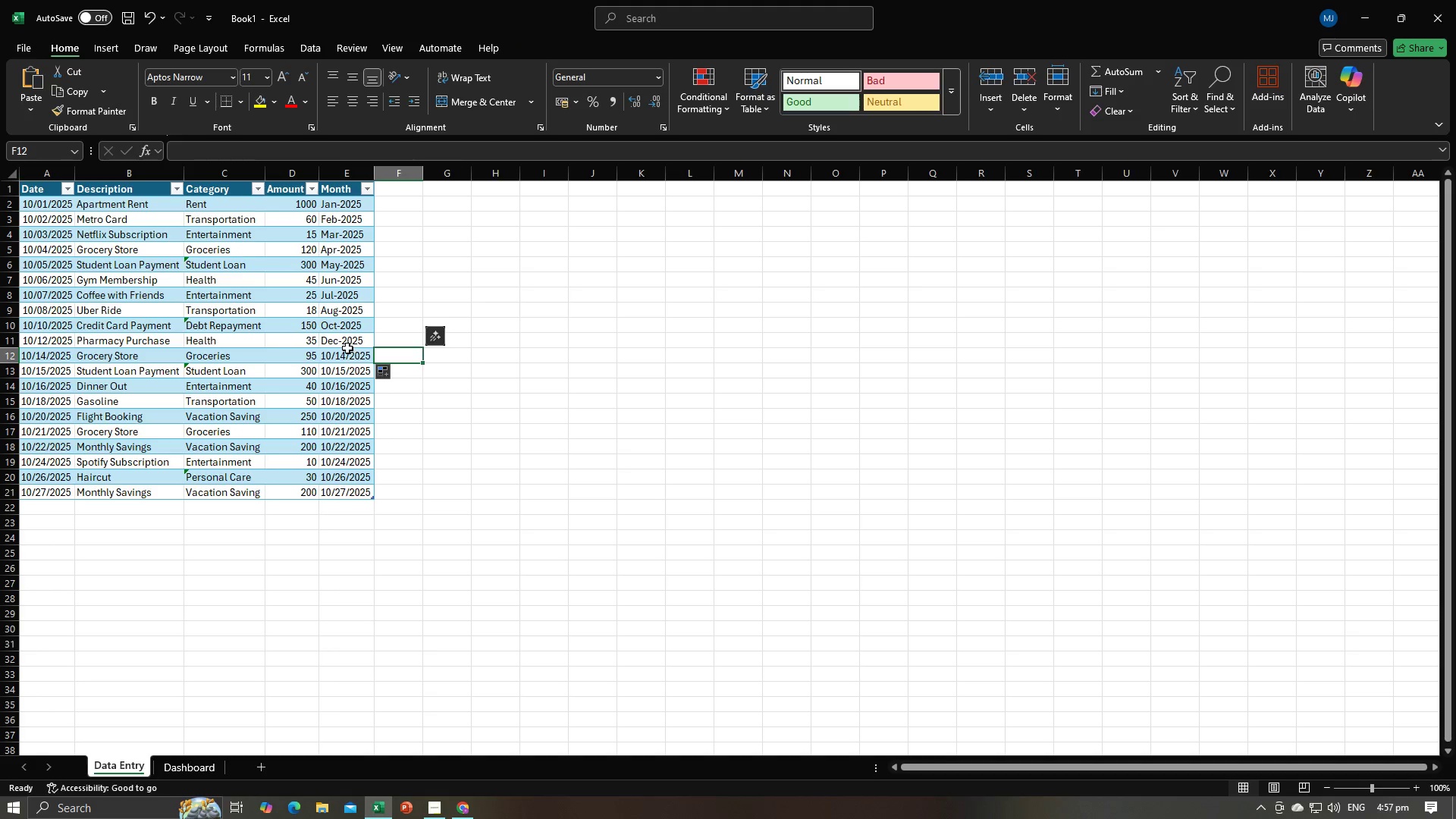 
left_click([347, 348])
 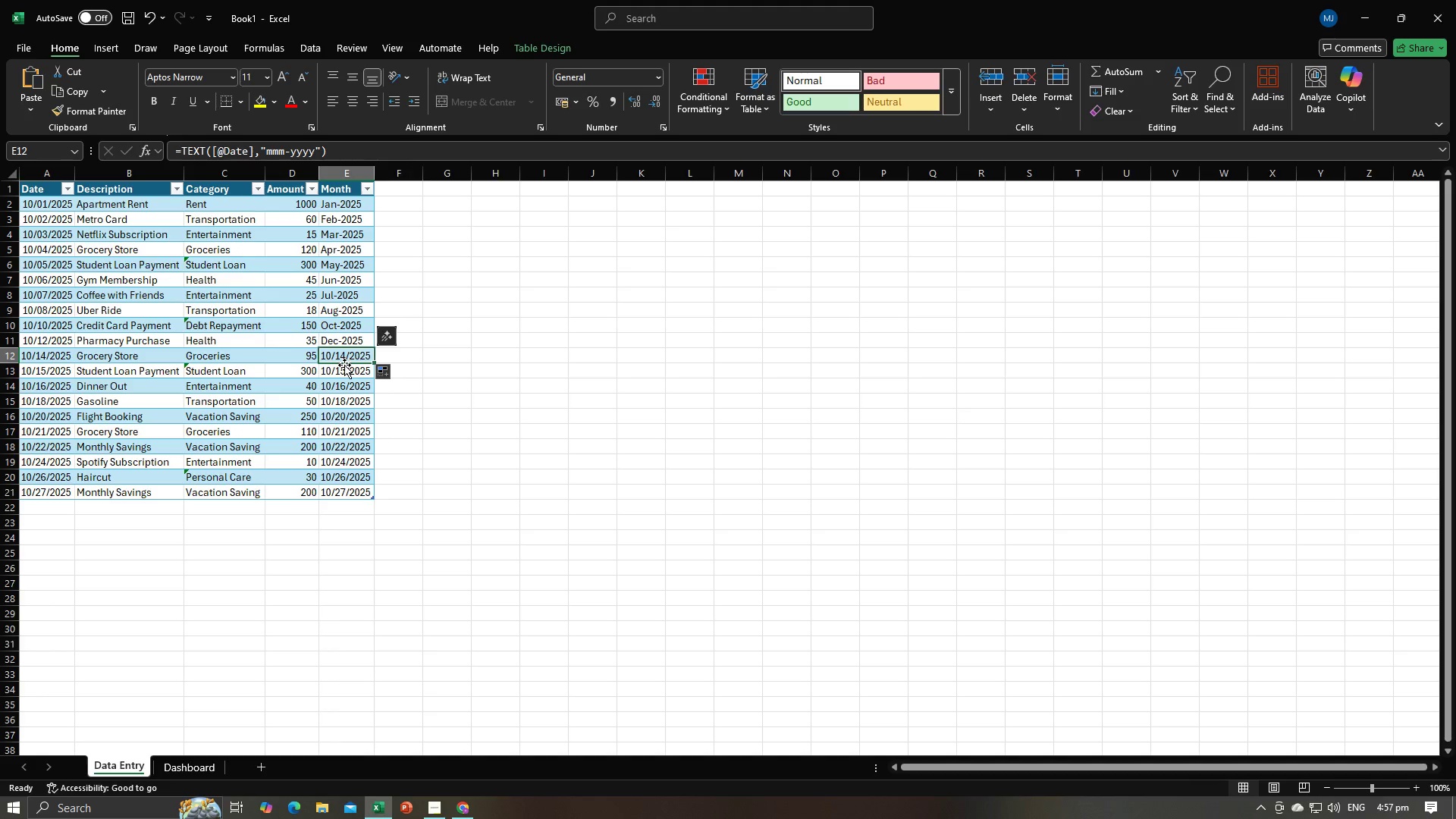 
left_click([344, 367])
 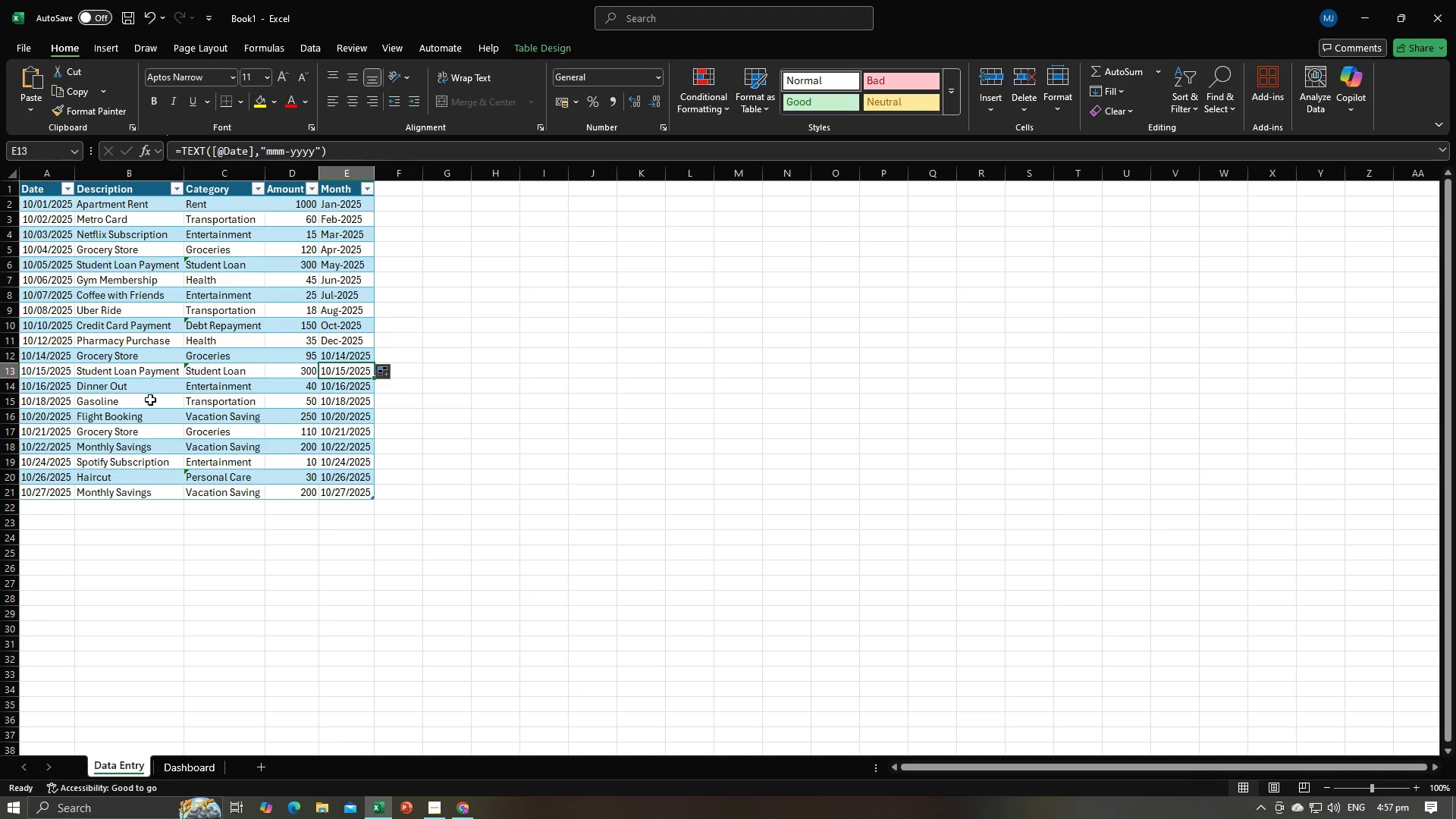 
left_click([340, 358])
 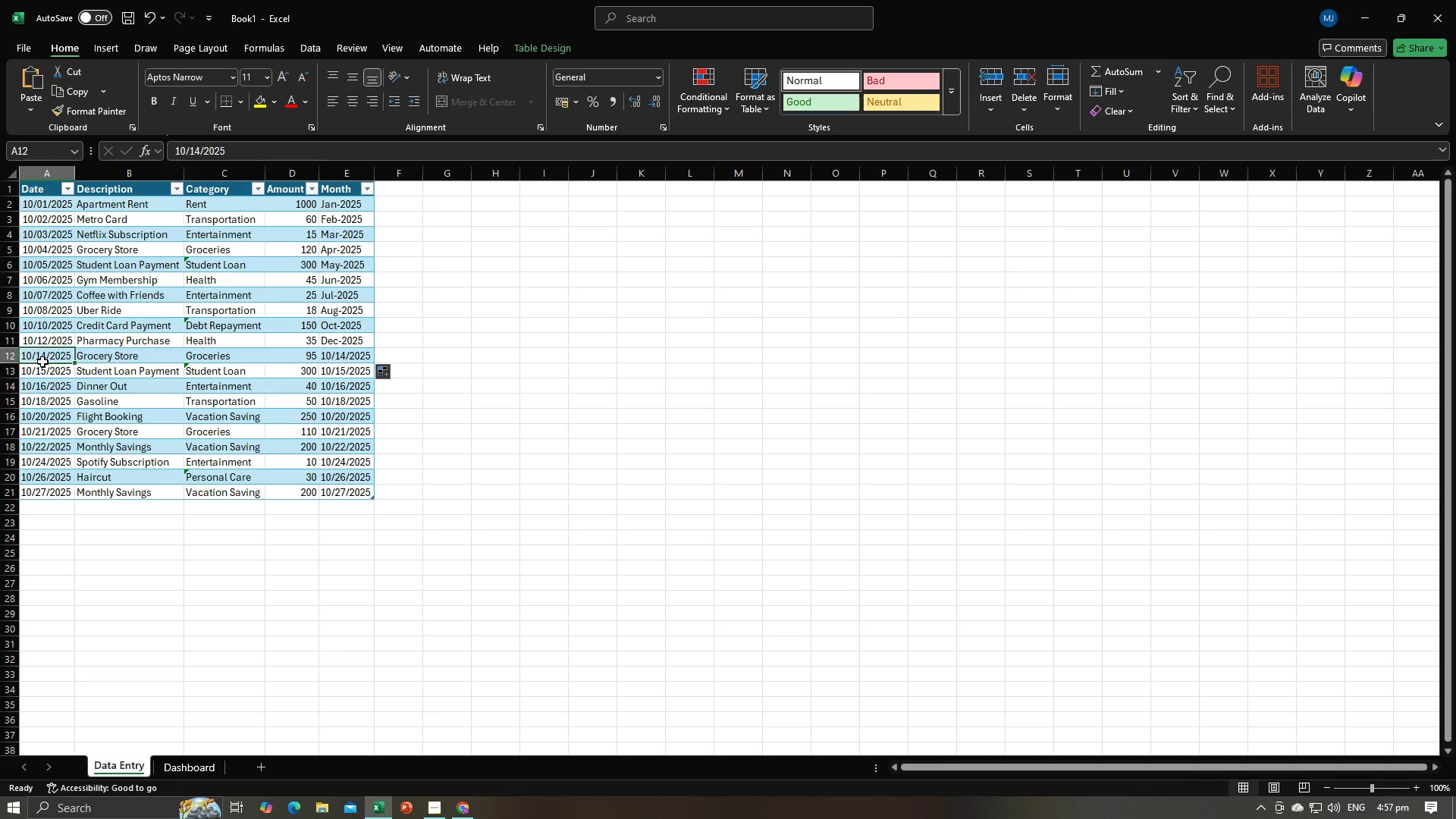 
double_click([42, 362])
 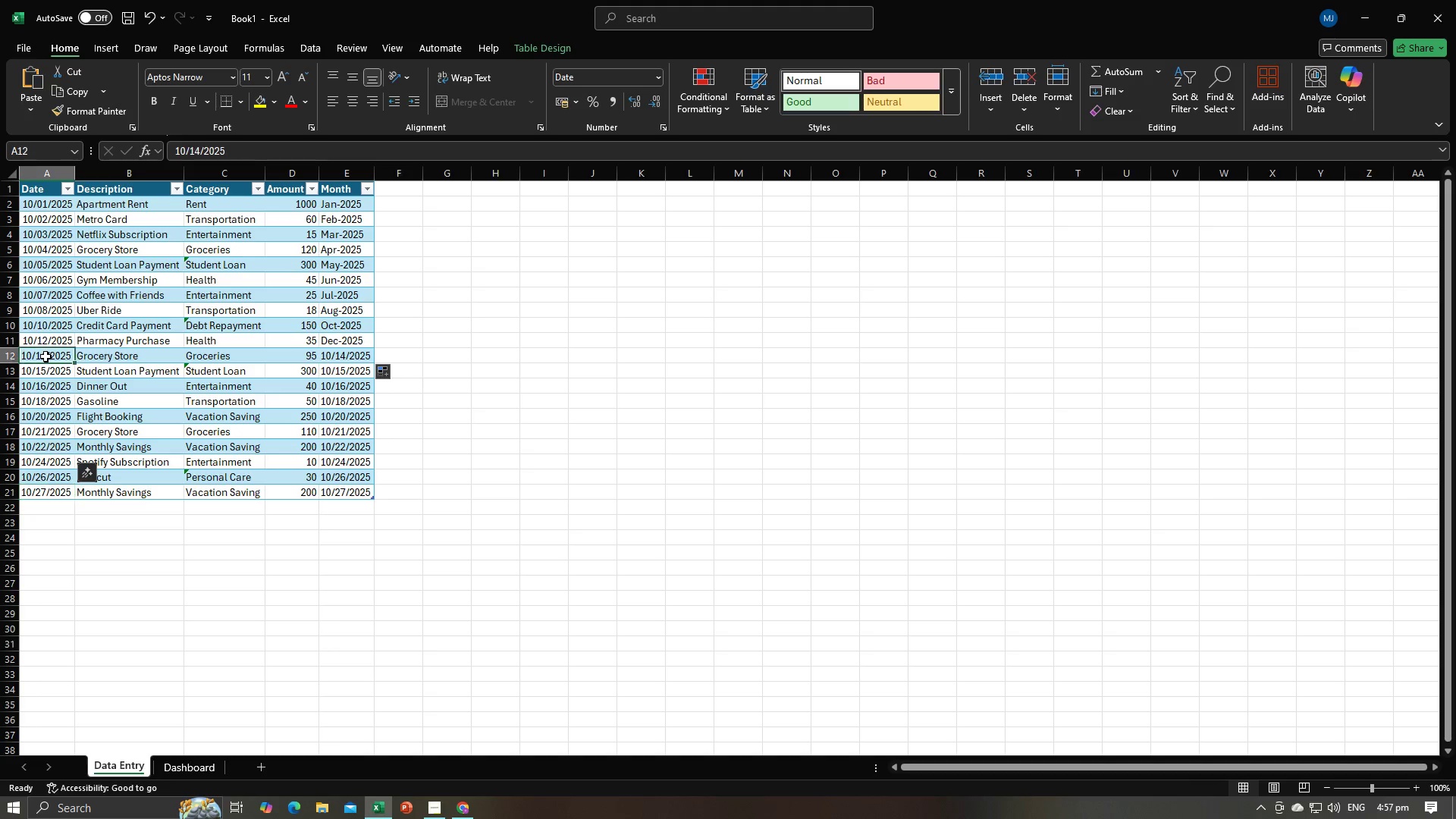 
double_click([46, 356])
 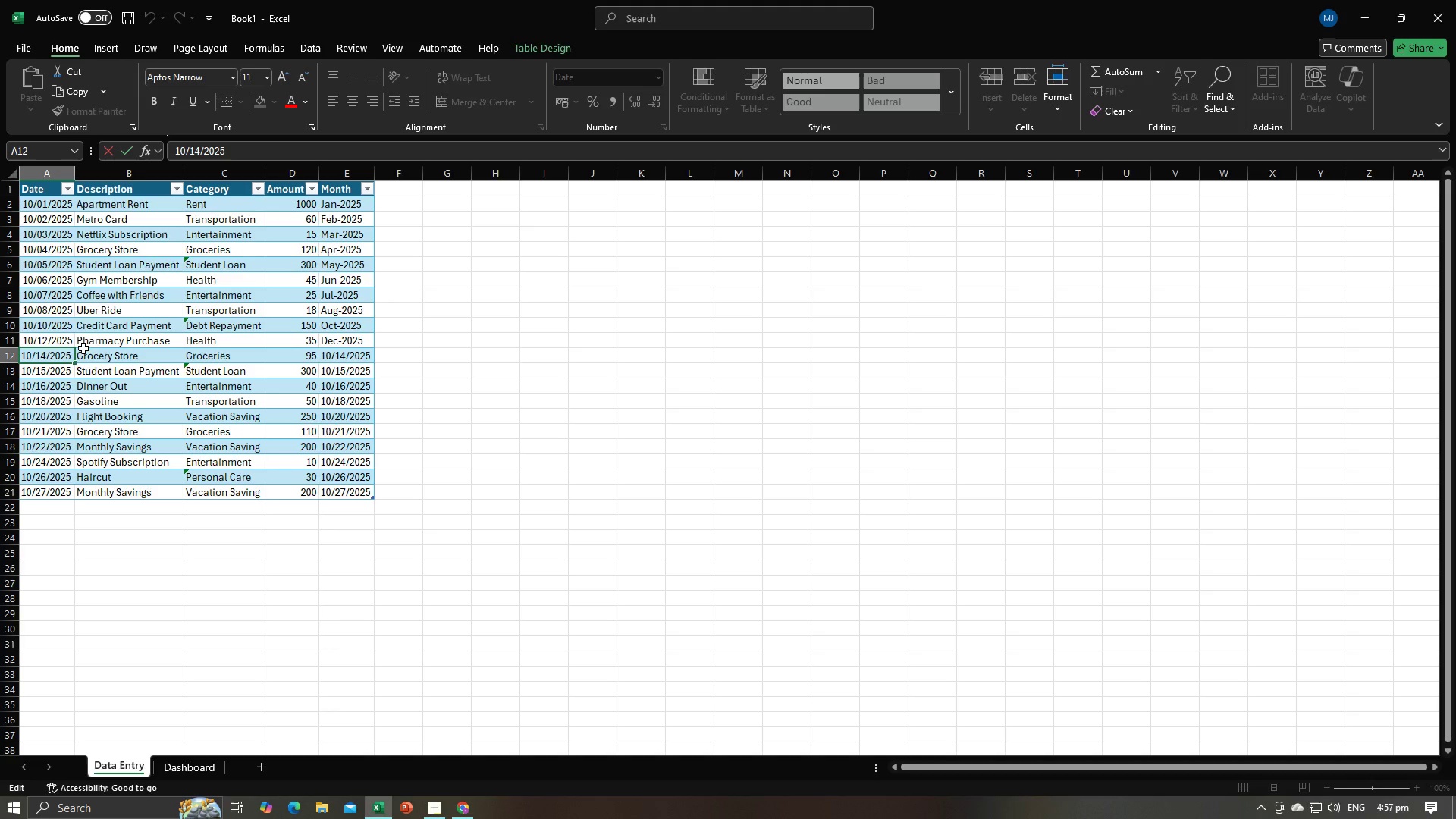 
key(Backspace)
key(Backspace)
key(Backspace)
key(Backspace)
key(Backspace)
type(14/10)
 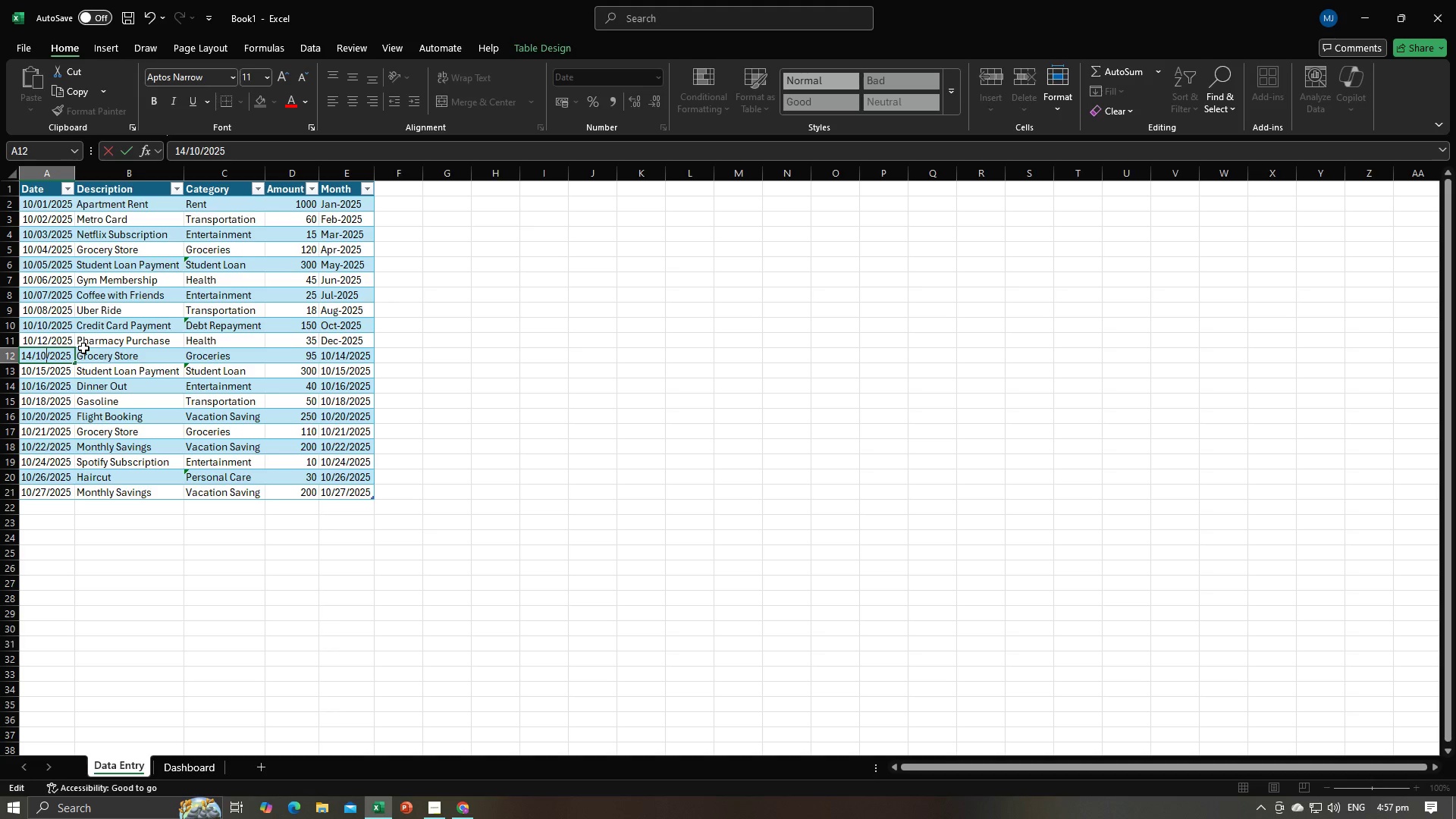 
key(Enter)
 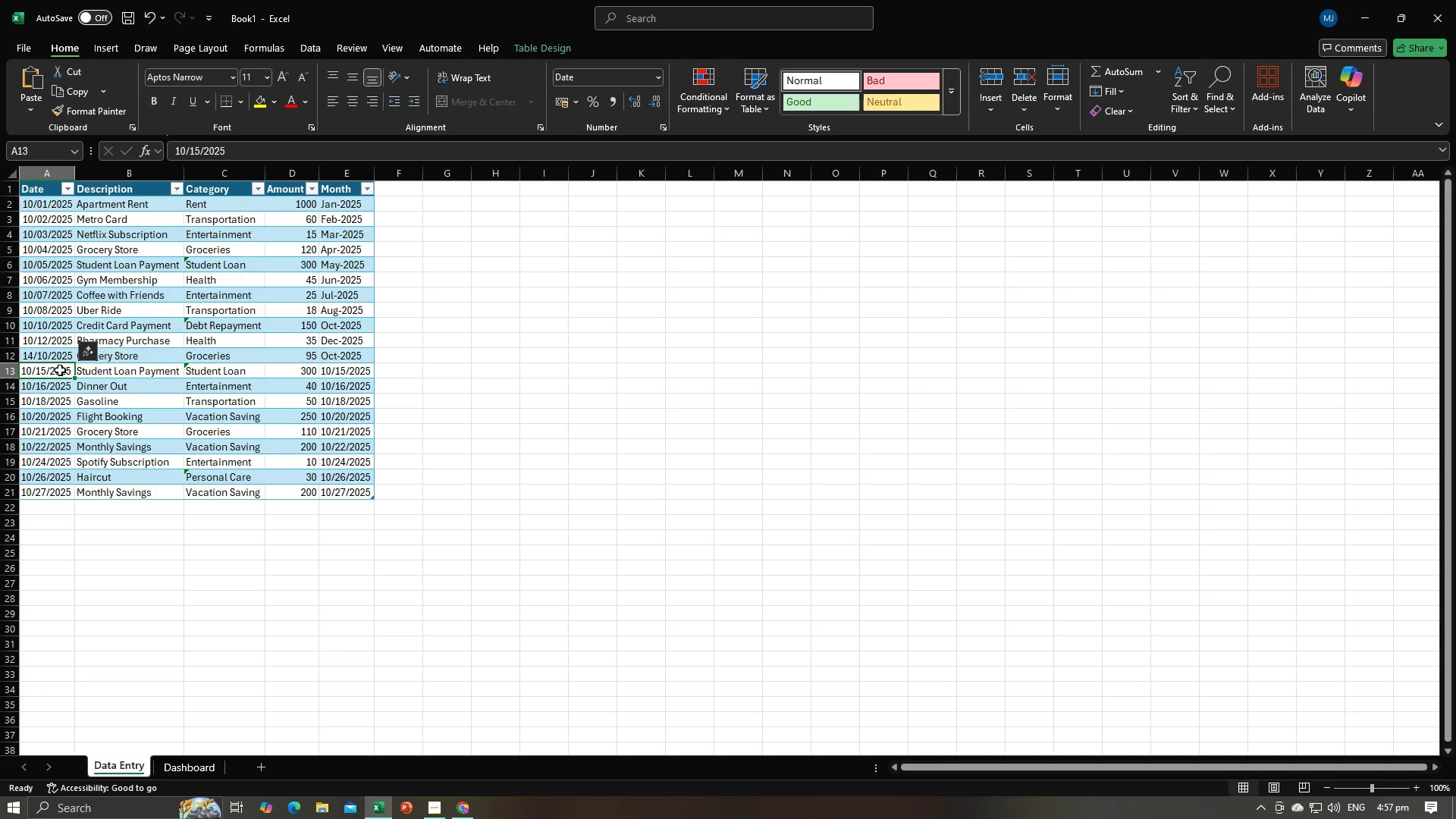 
double_click([45, 372])
 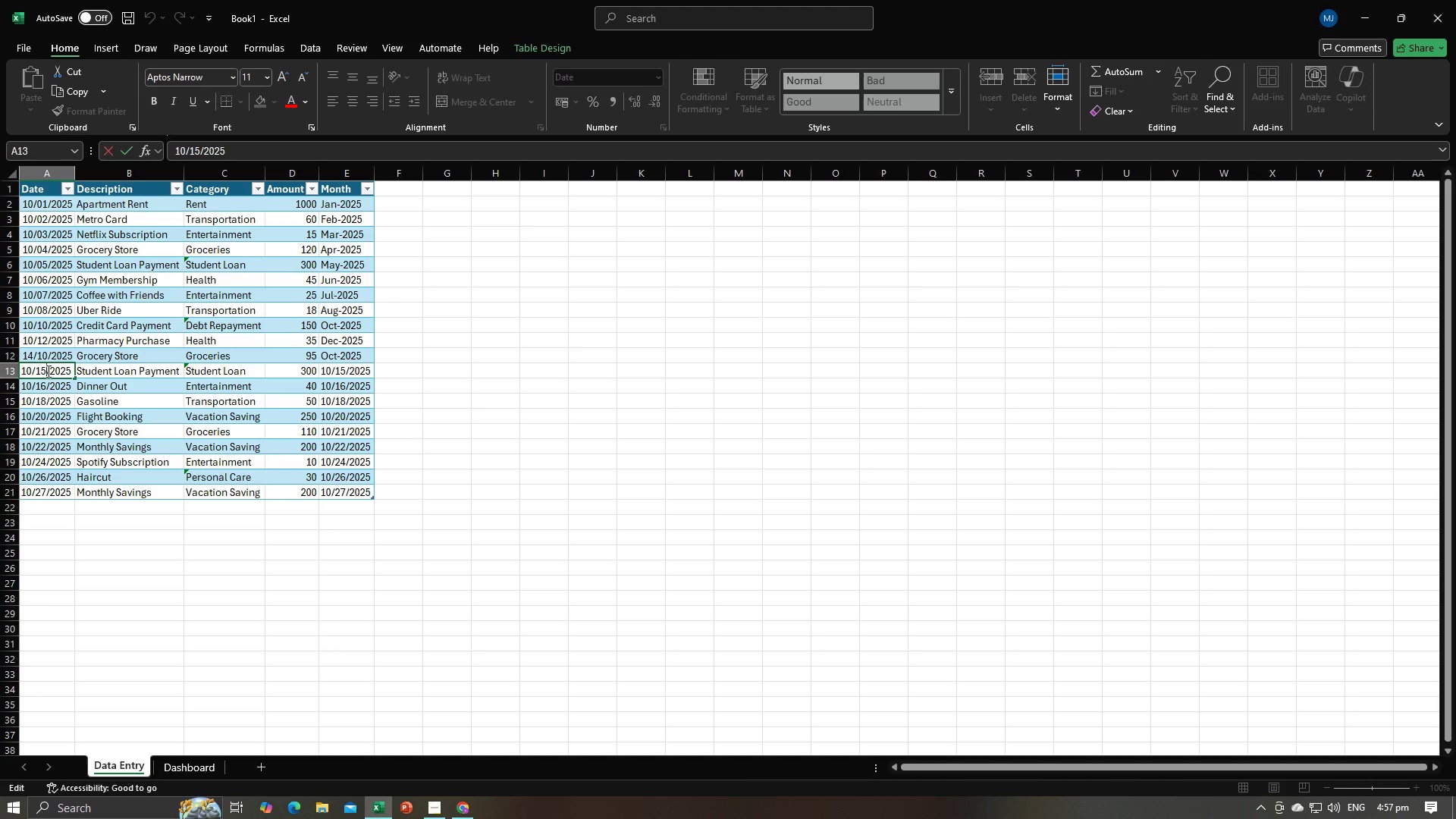 
key(Backspace)
key(Backspace)
key(Backspace)
key(Backspace)
key(Backspace)
type(15/10)
 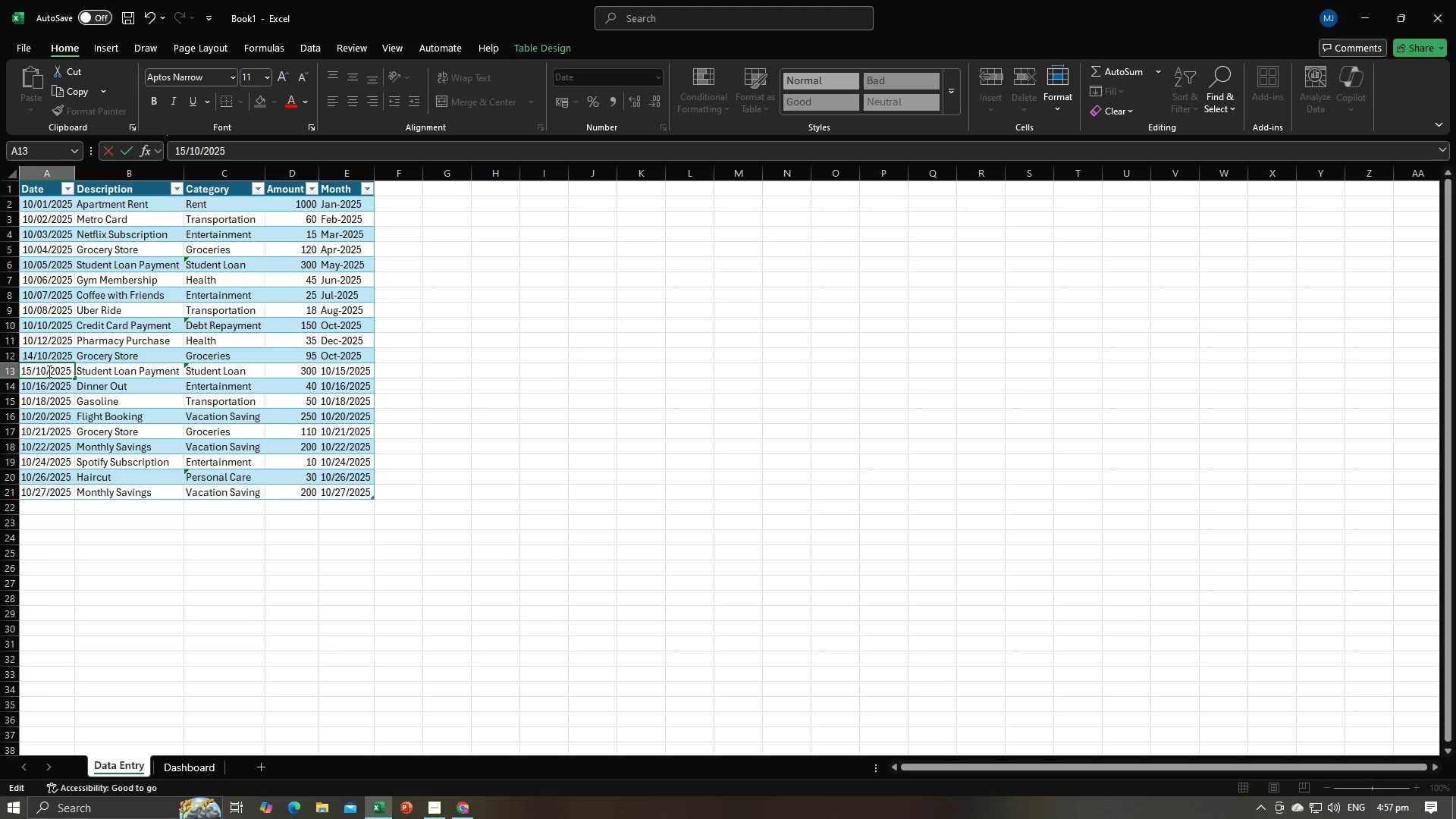 
key(Enter)
 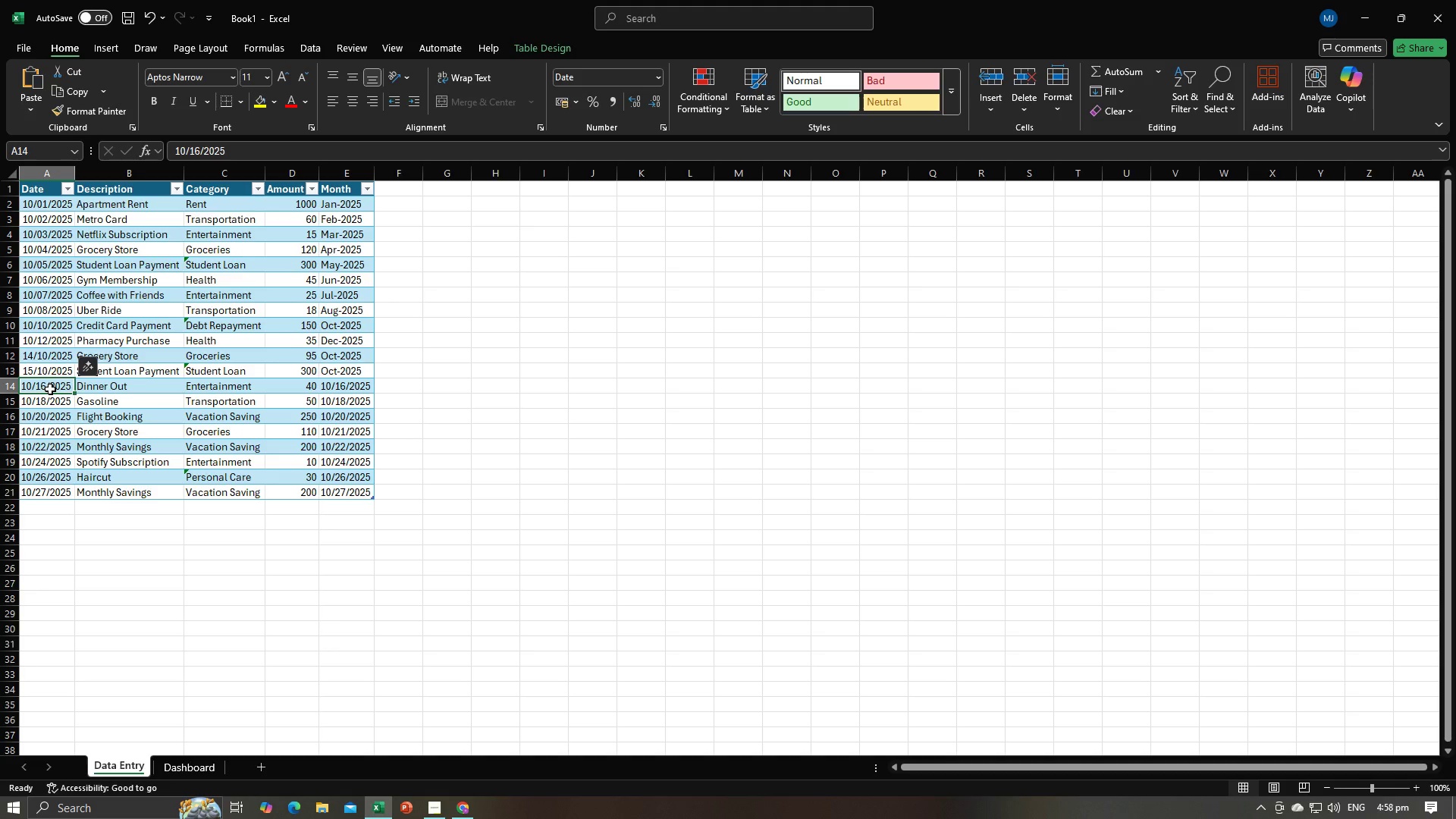 
wait(14.41)
 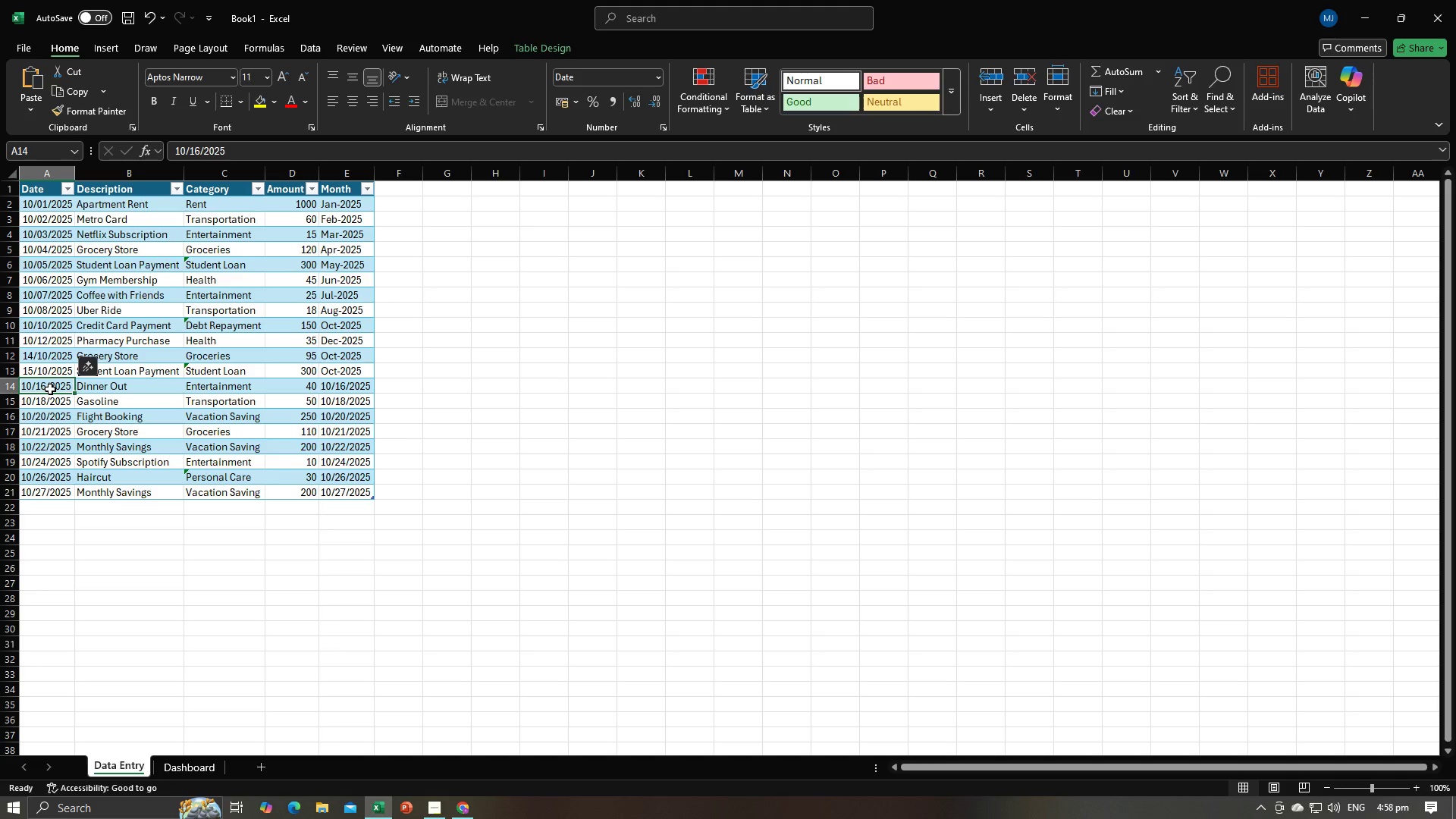 
double_click([46, 385])
 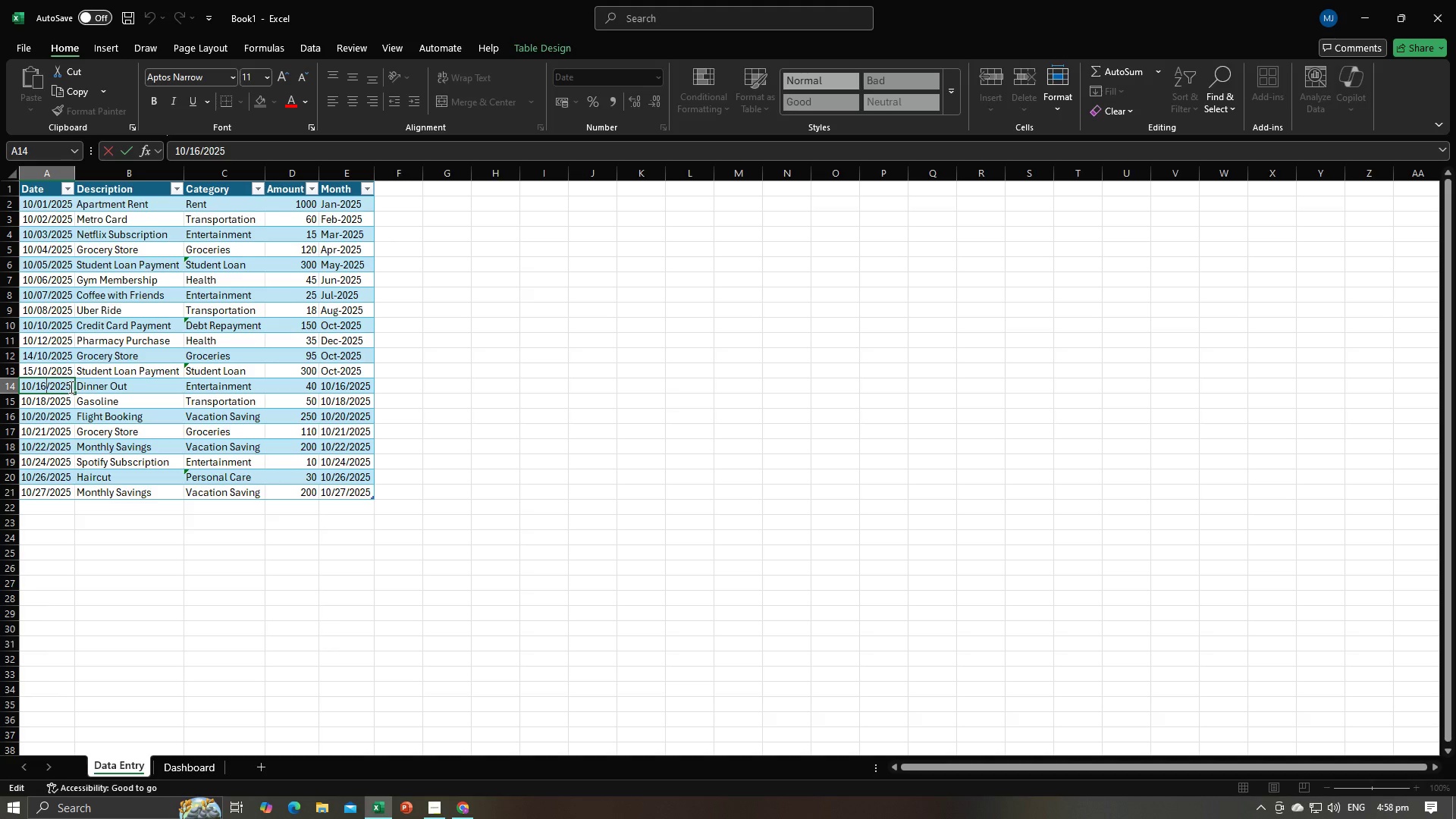 
key(Backspace)
 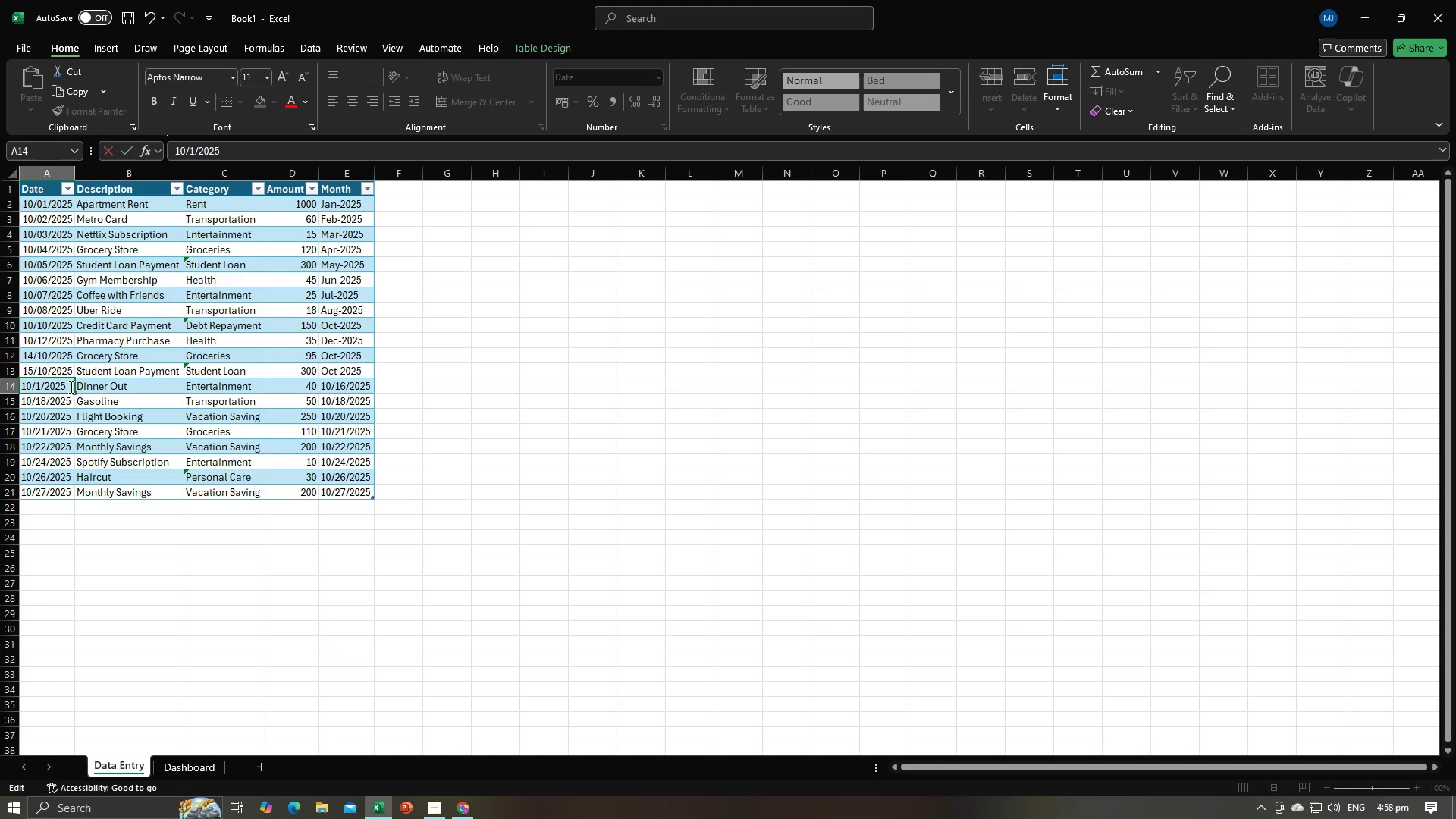 
key(3)
 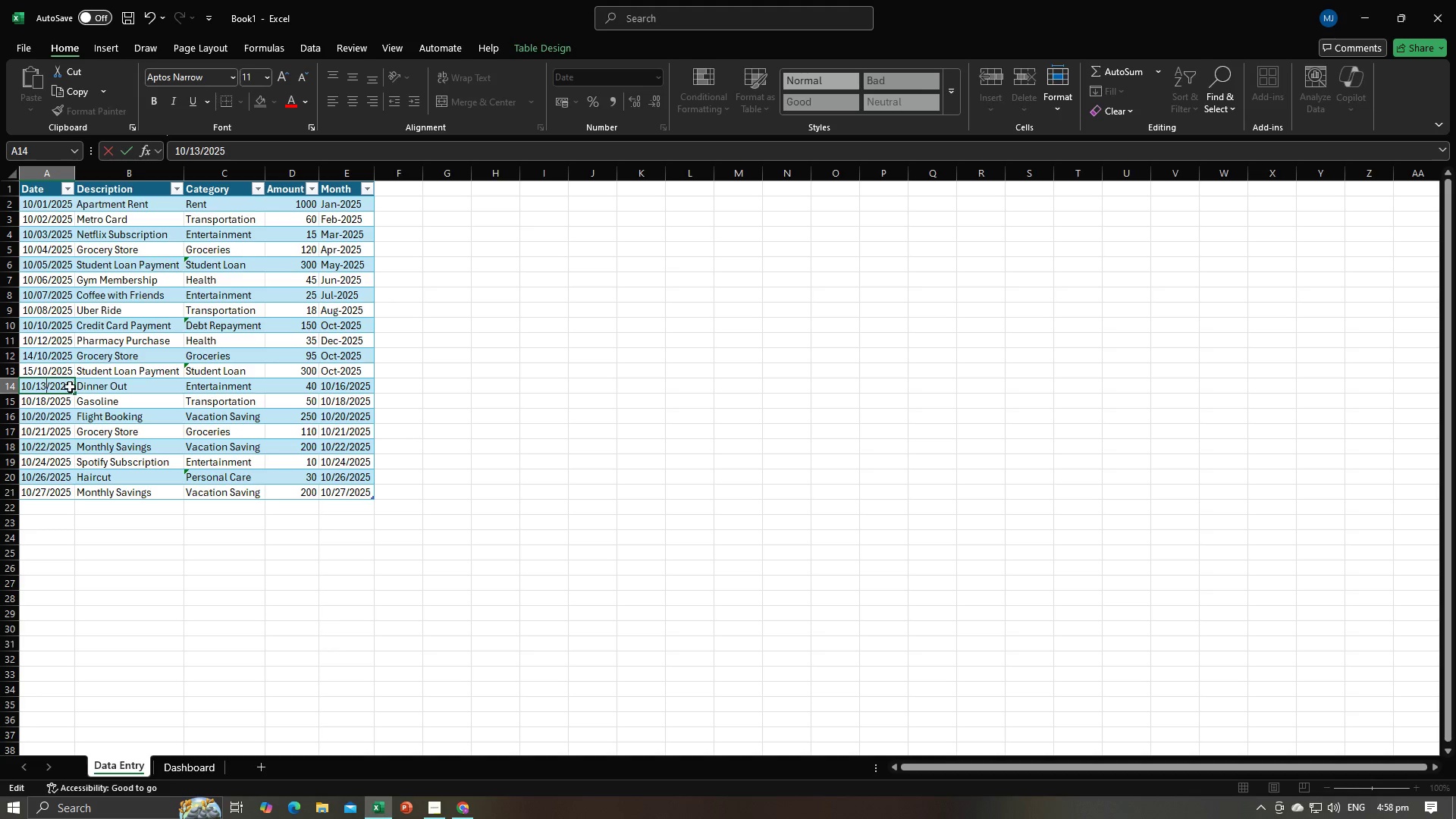 
key(Enter)
 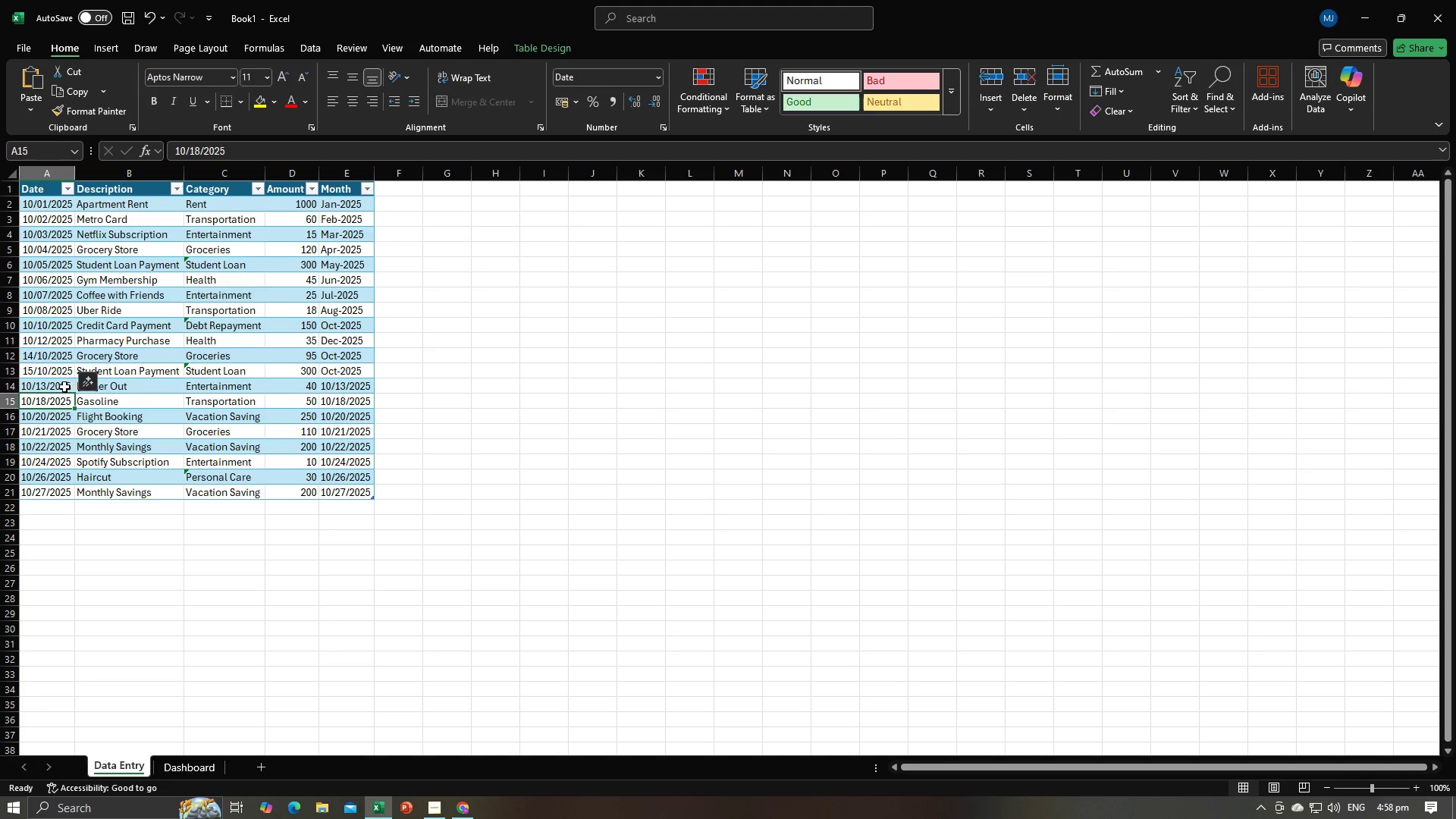 
double_click([57, 388])
 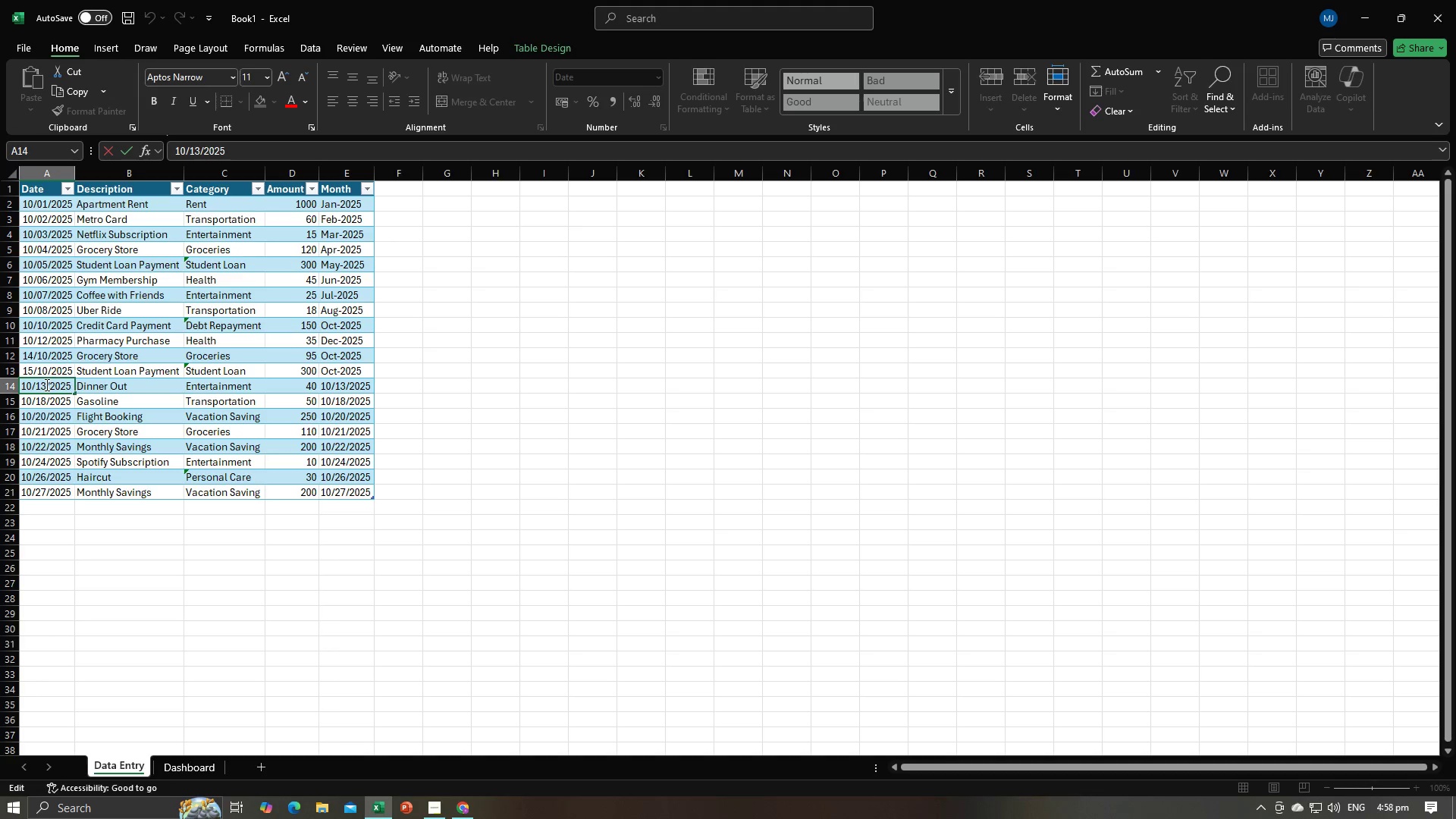 
left_click([46, 384])
 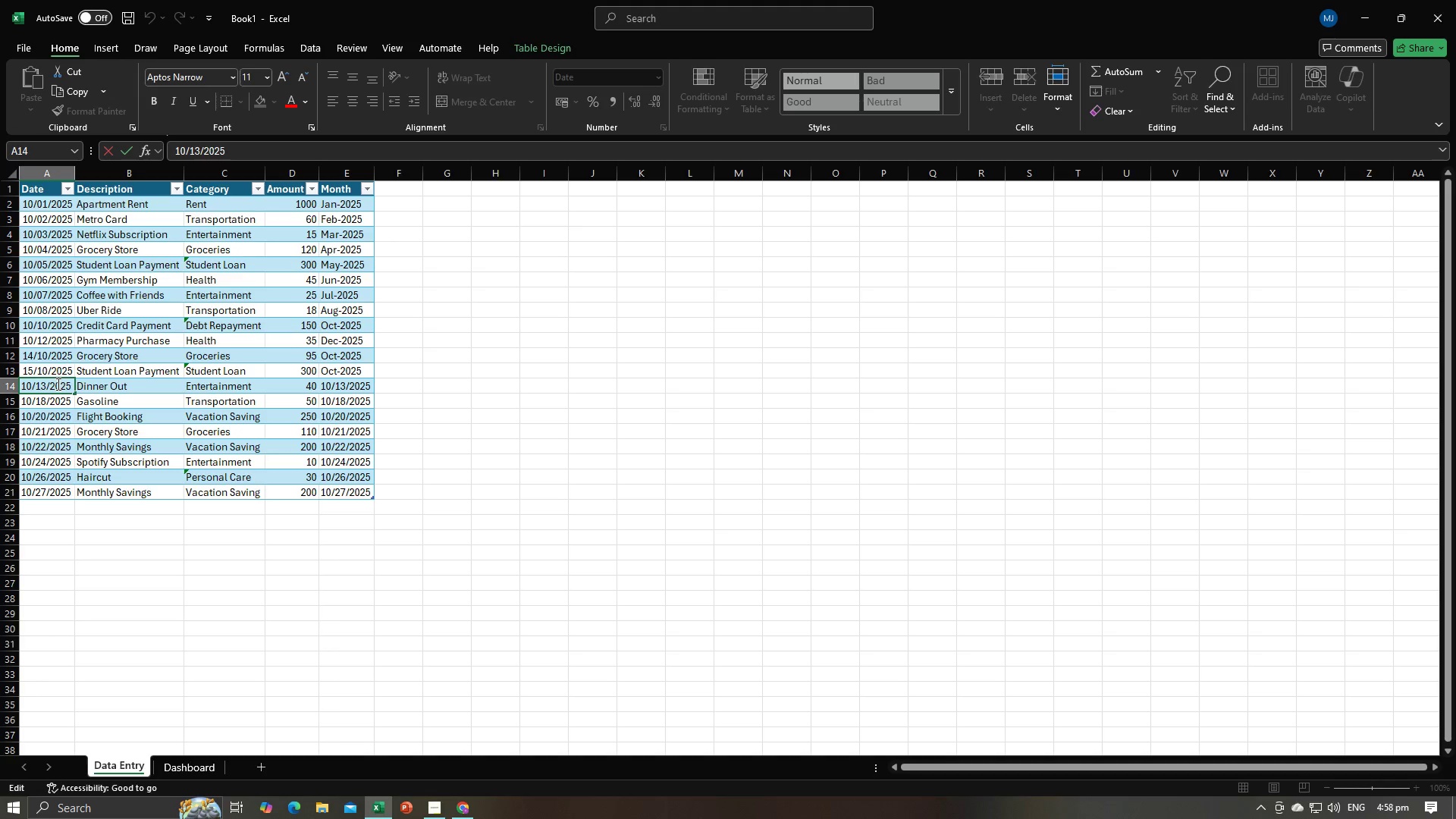 
key(Backspace)
key(Backspace)
type(03)
 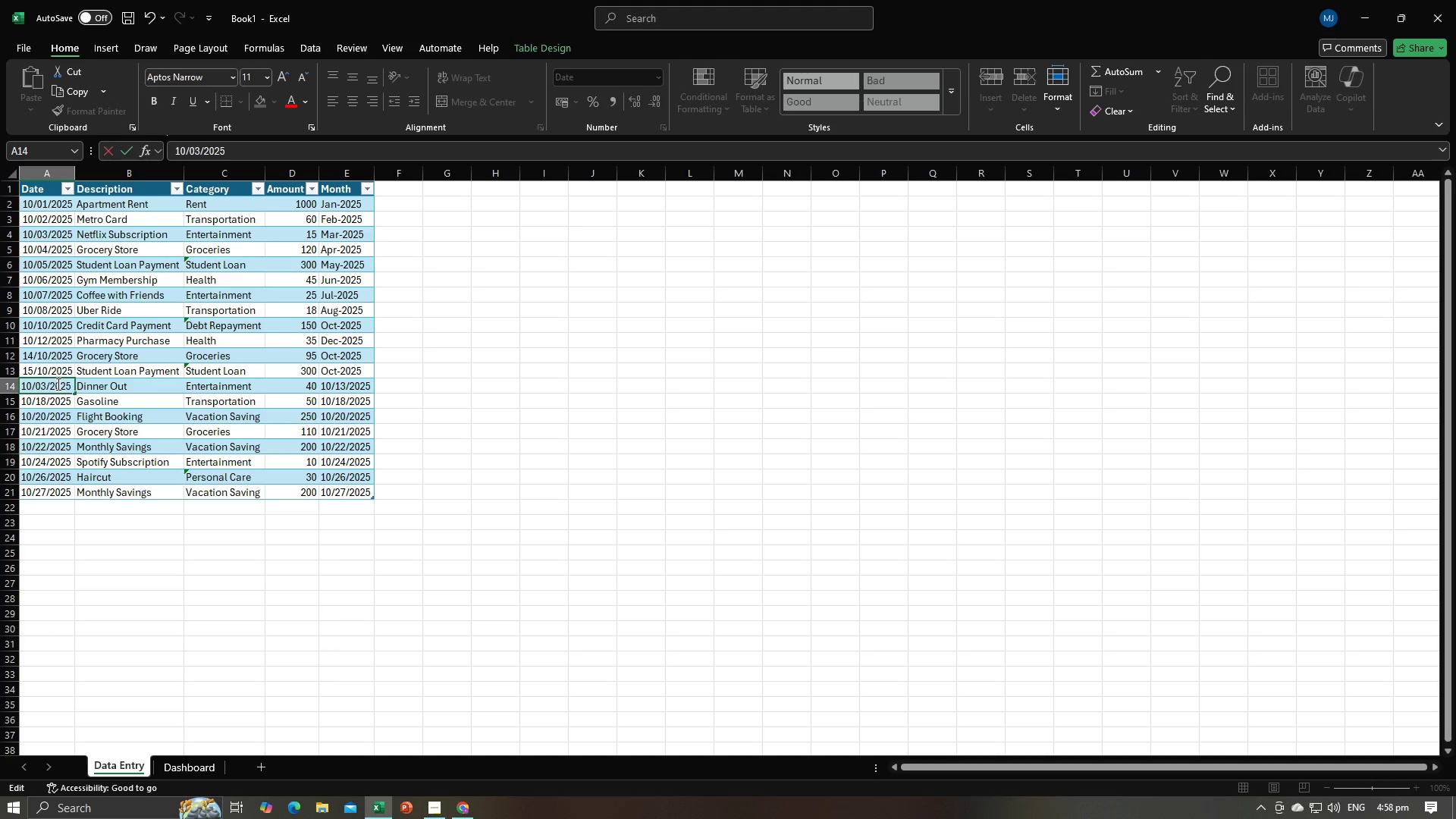 
key(Enter)
 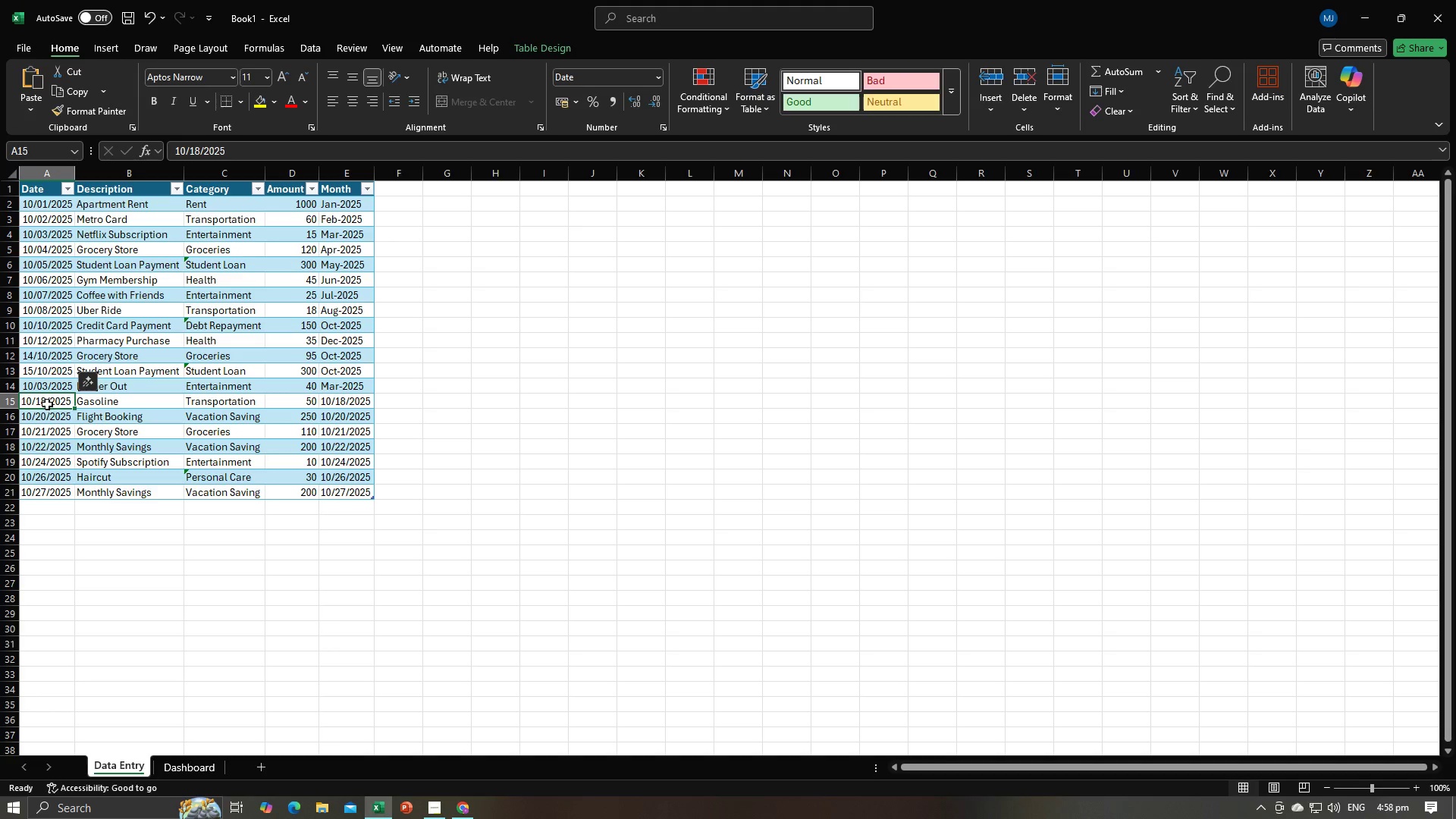 
double_click([46, 404])
 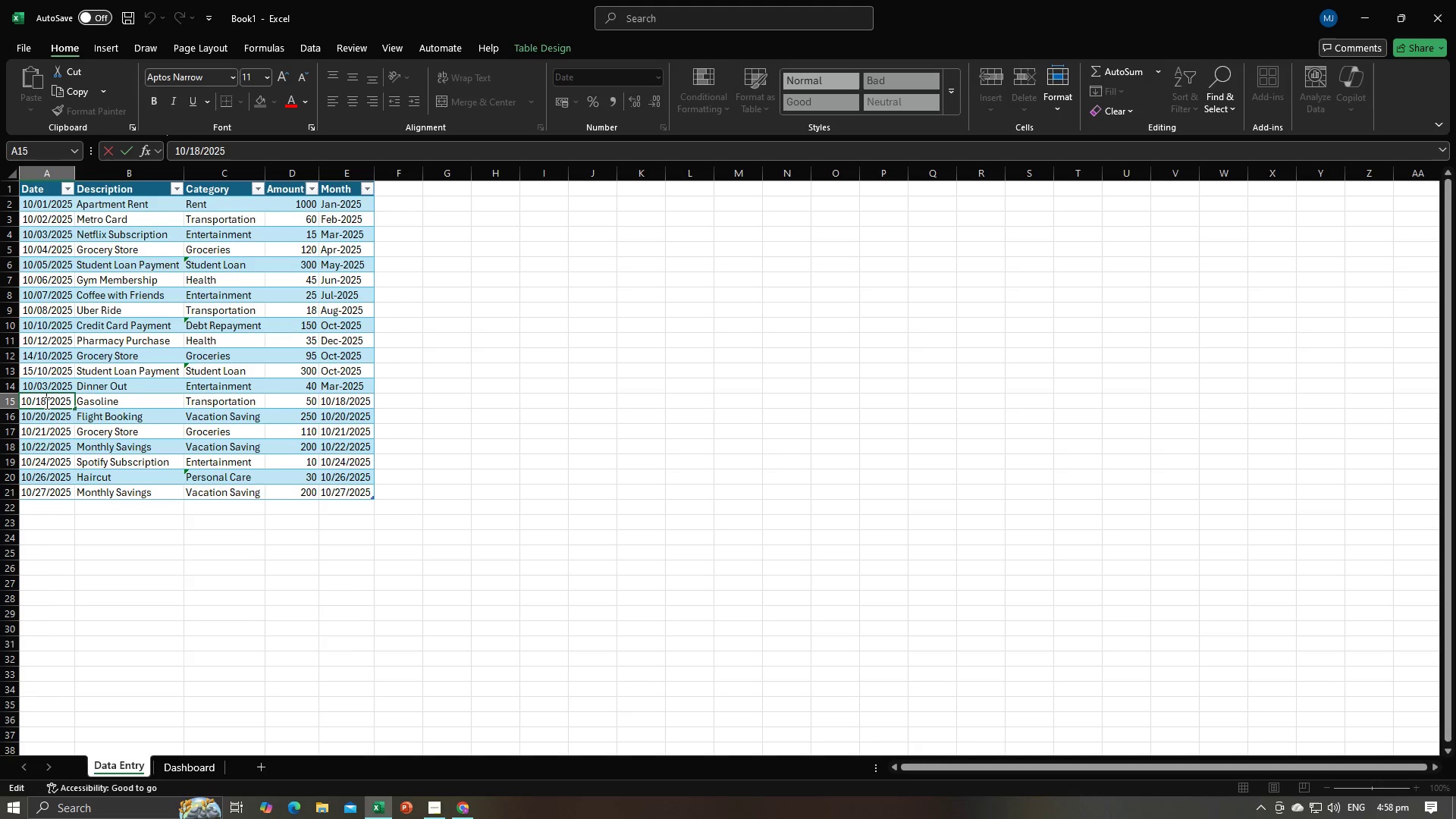 
key(Backspace)
 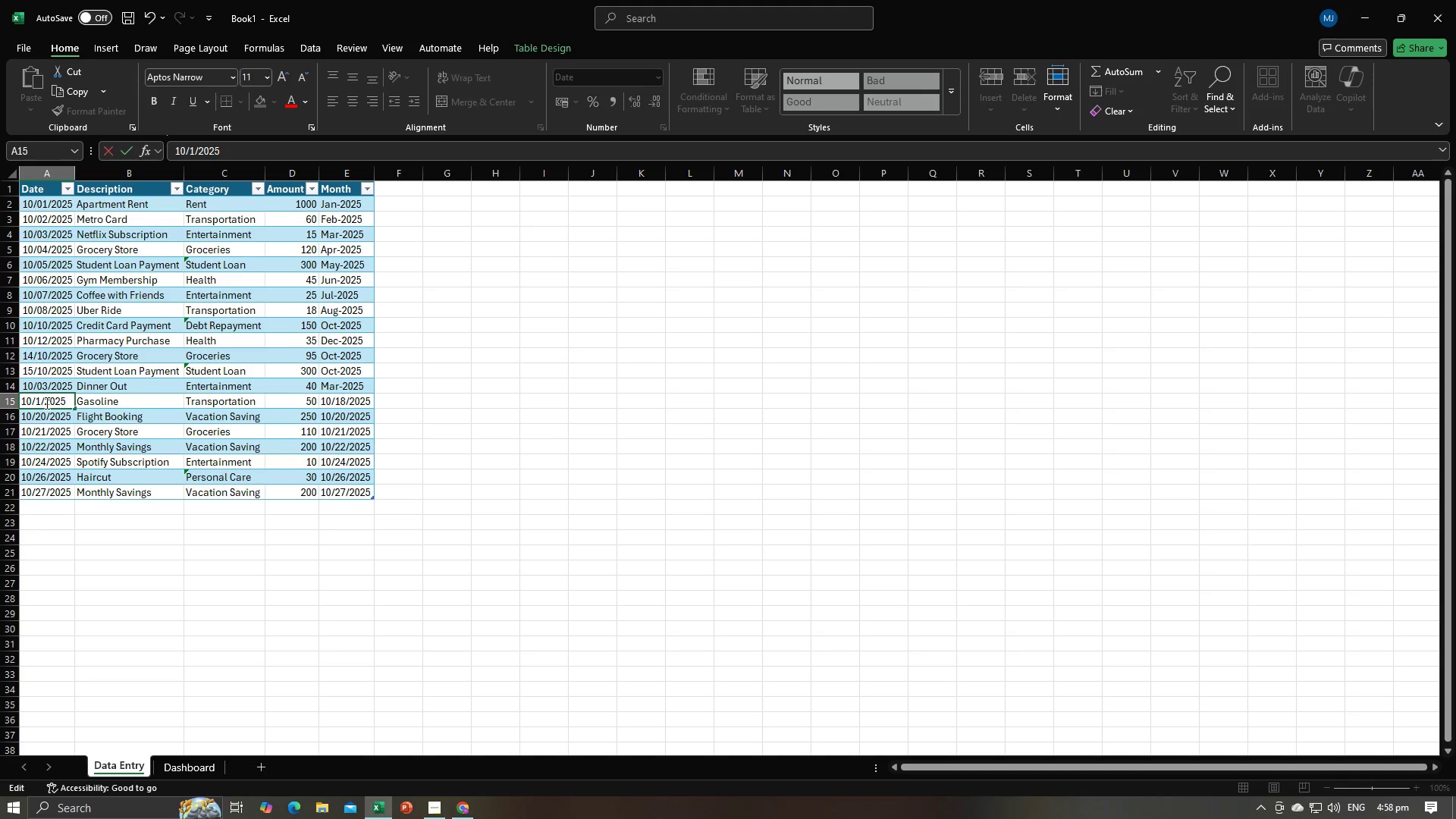 
key(0)
 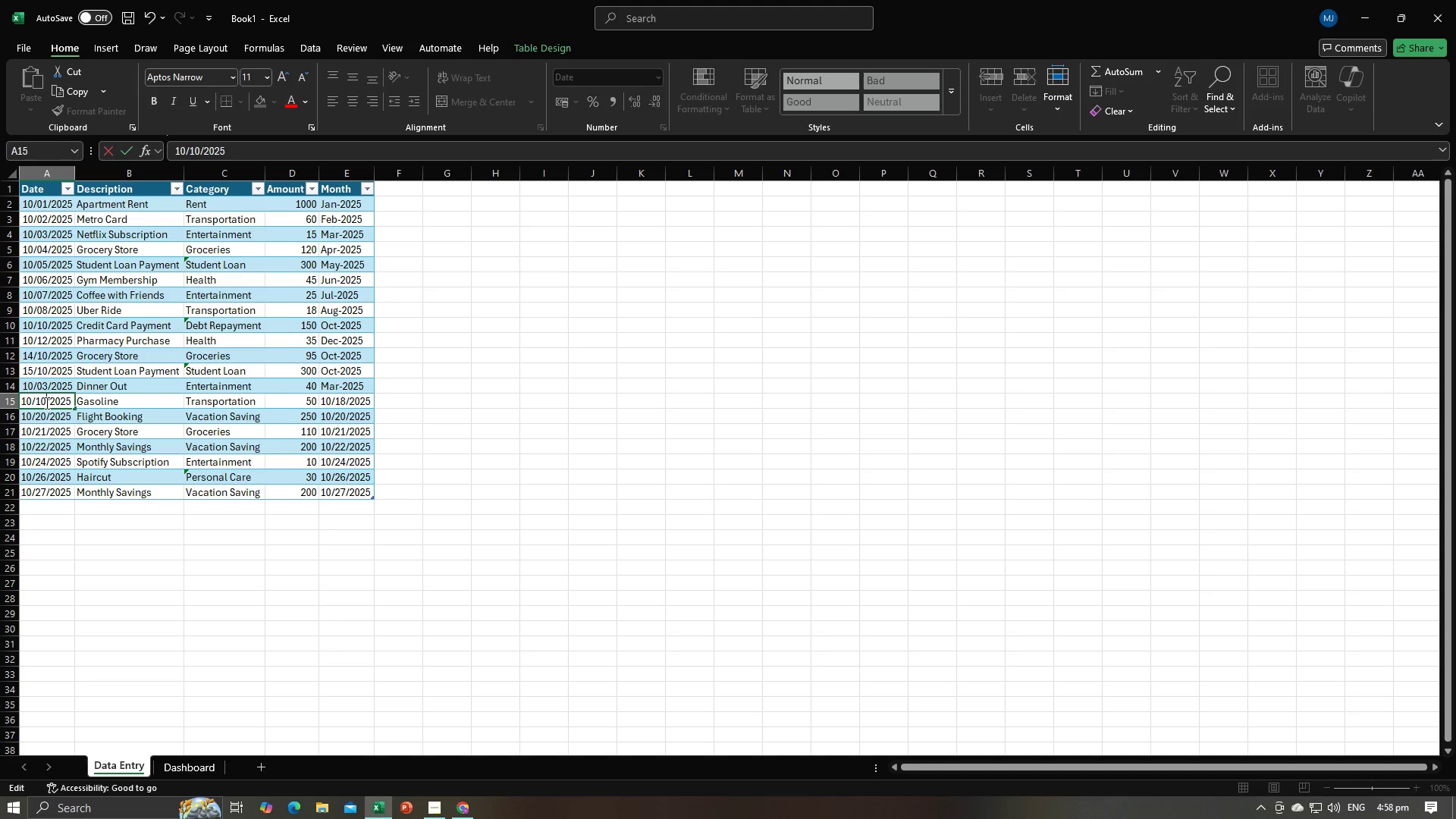 
key(Enter)
 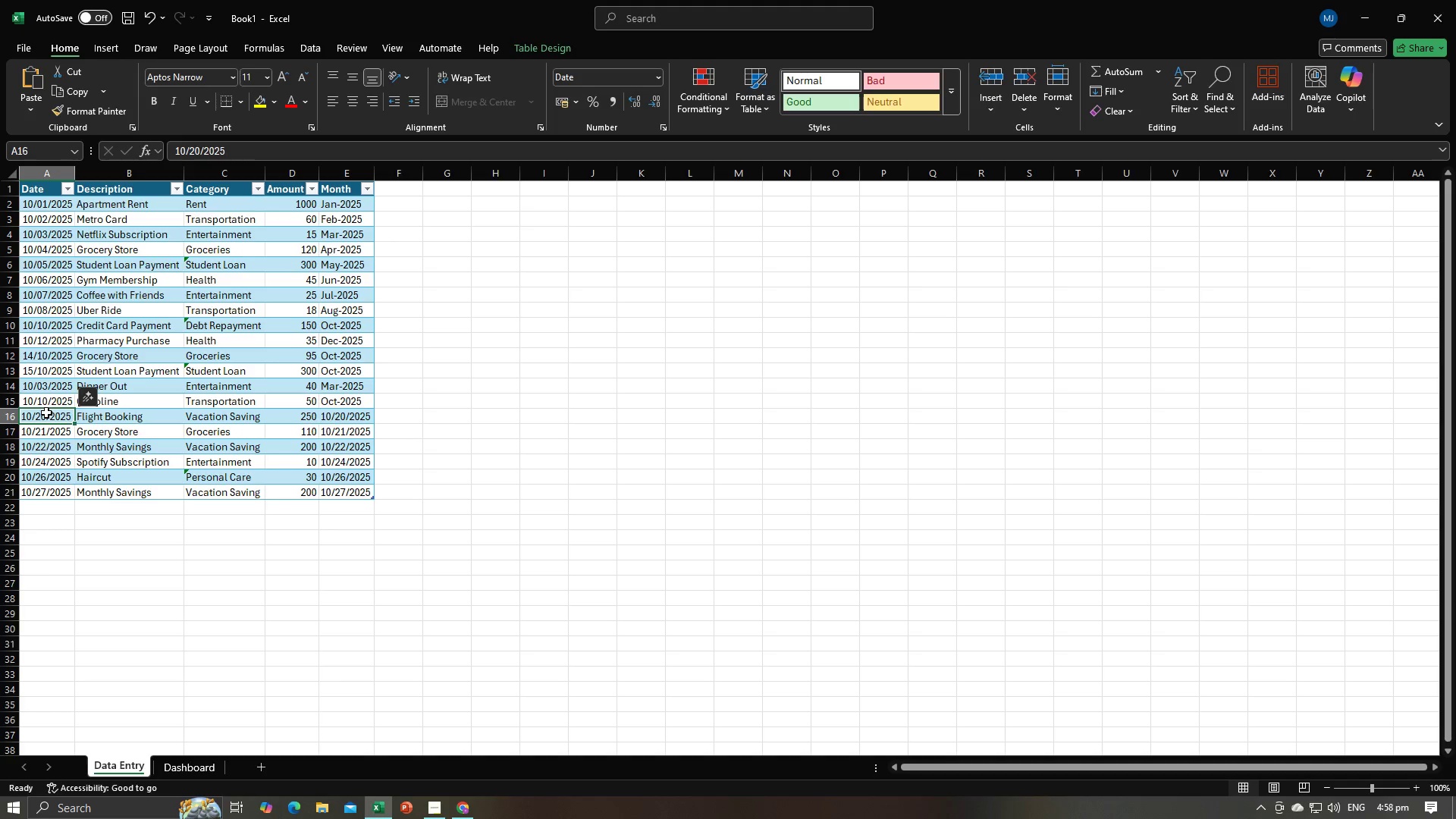 
double_click([46, 413])
 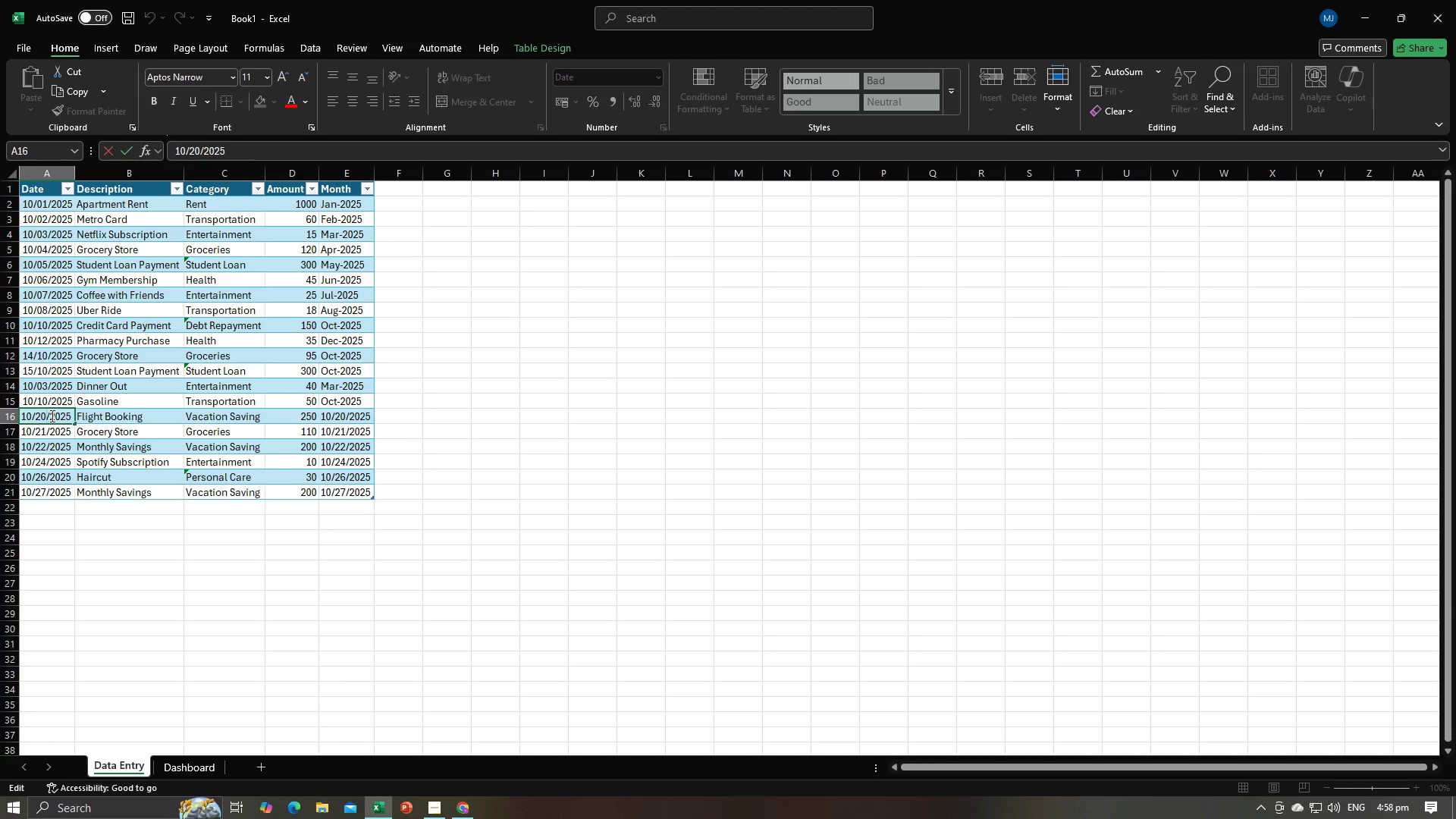 
key(Backspace)
key(Backspace)
type(12)
 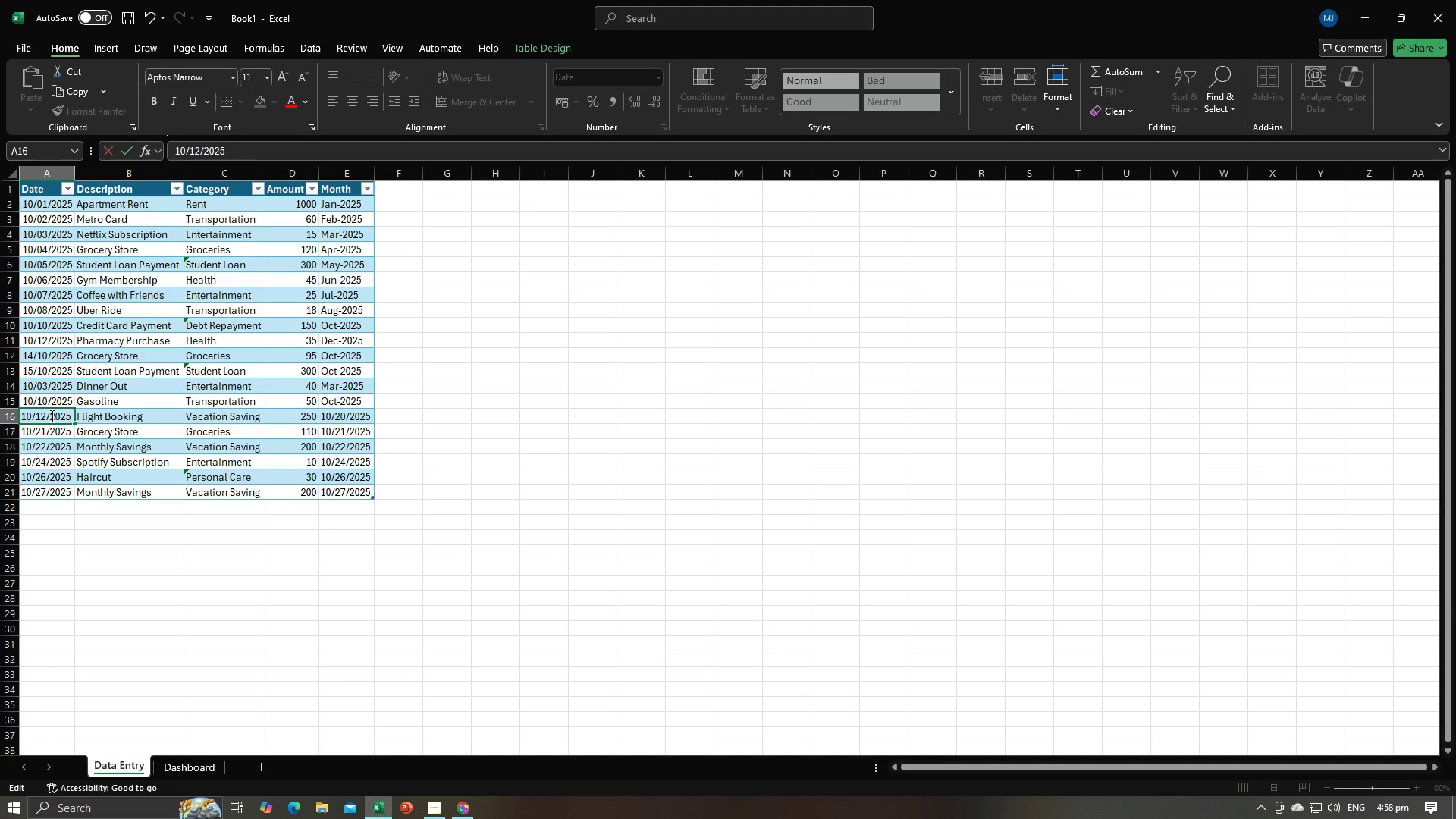 
key(Enter)
 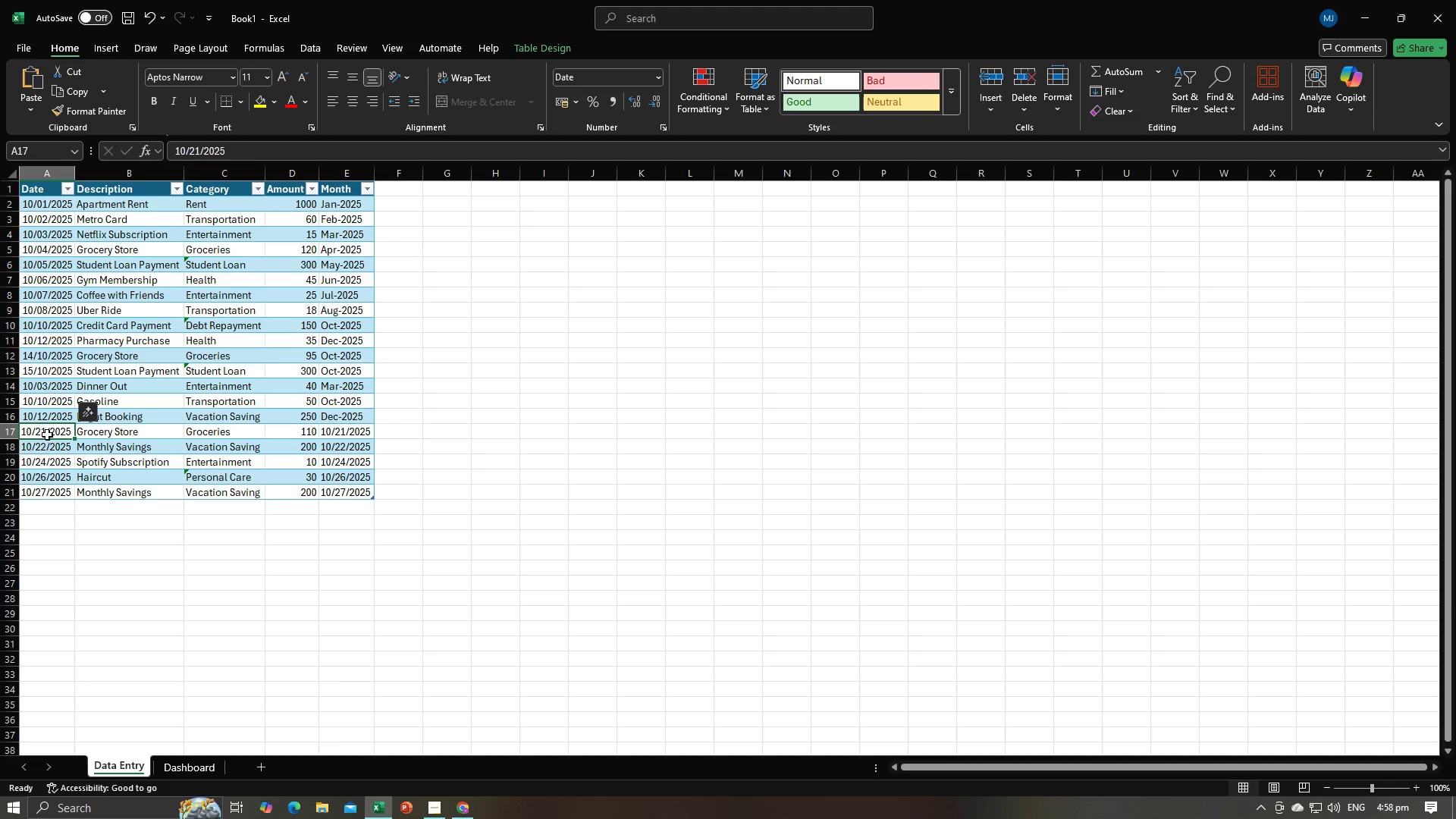 
double_click([47, 434])
 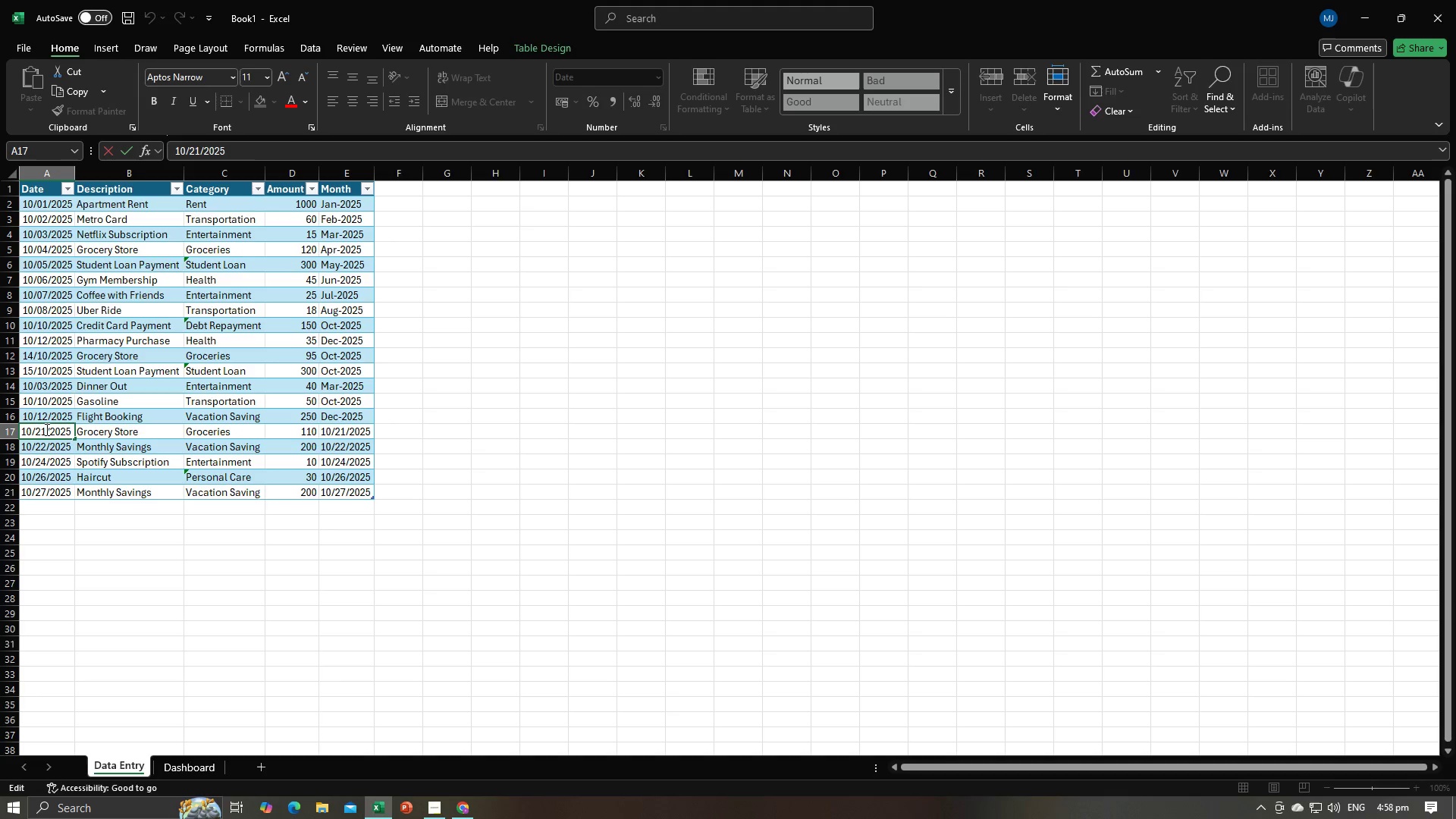 
left_click([46, 429])
 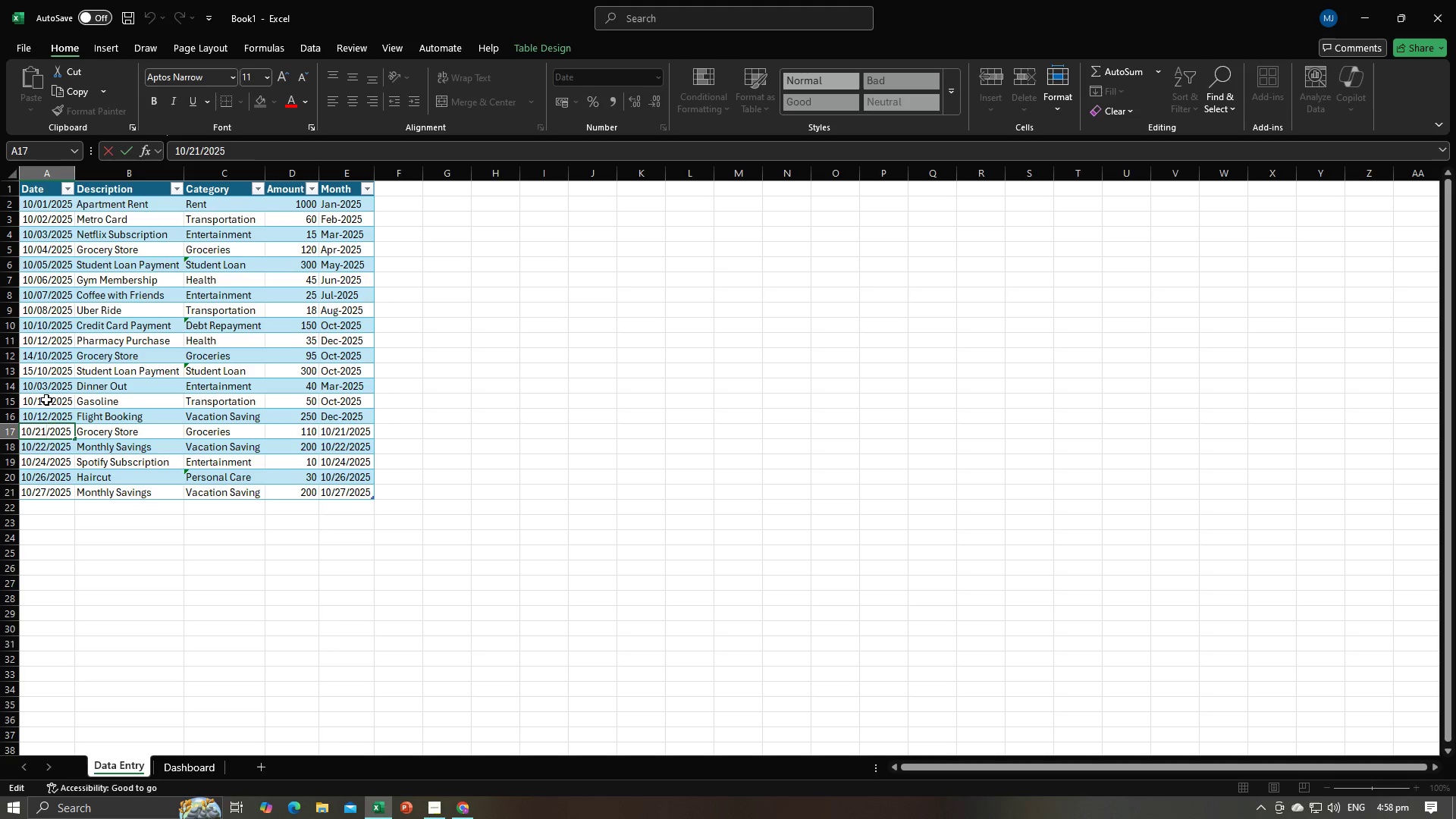 
double_click([33, 343])
 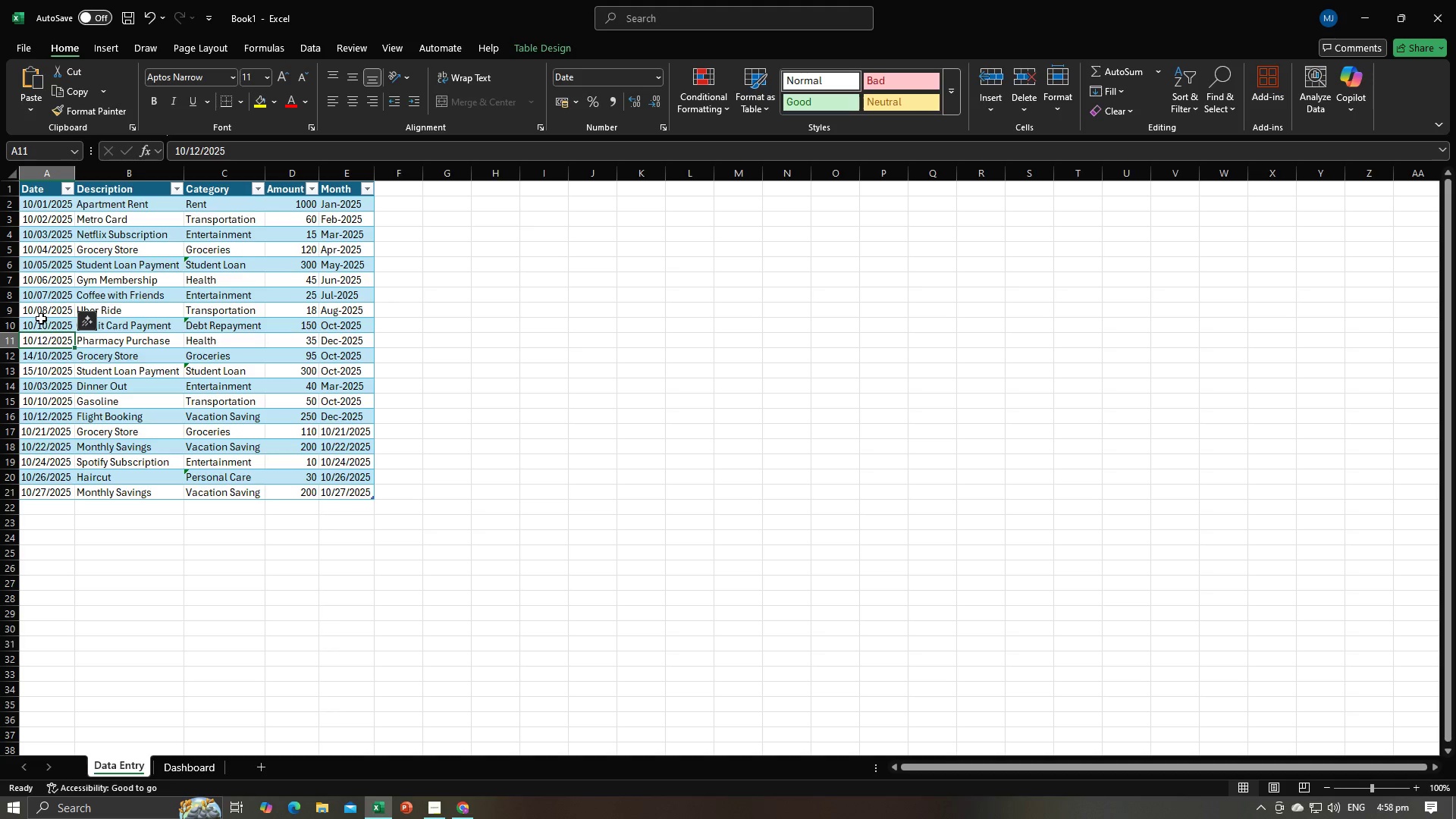 
triple_click([41, 318])
 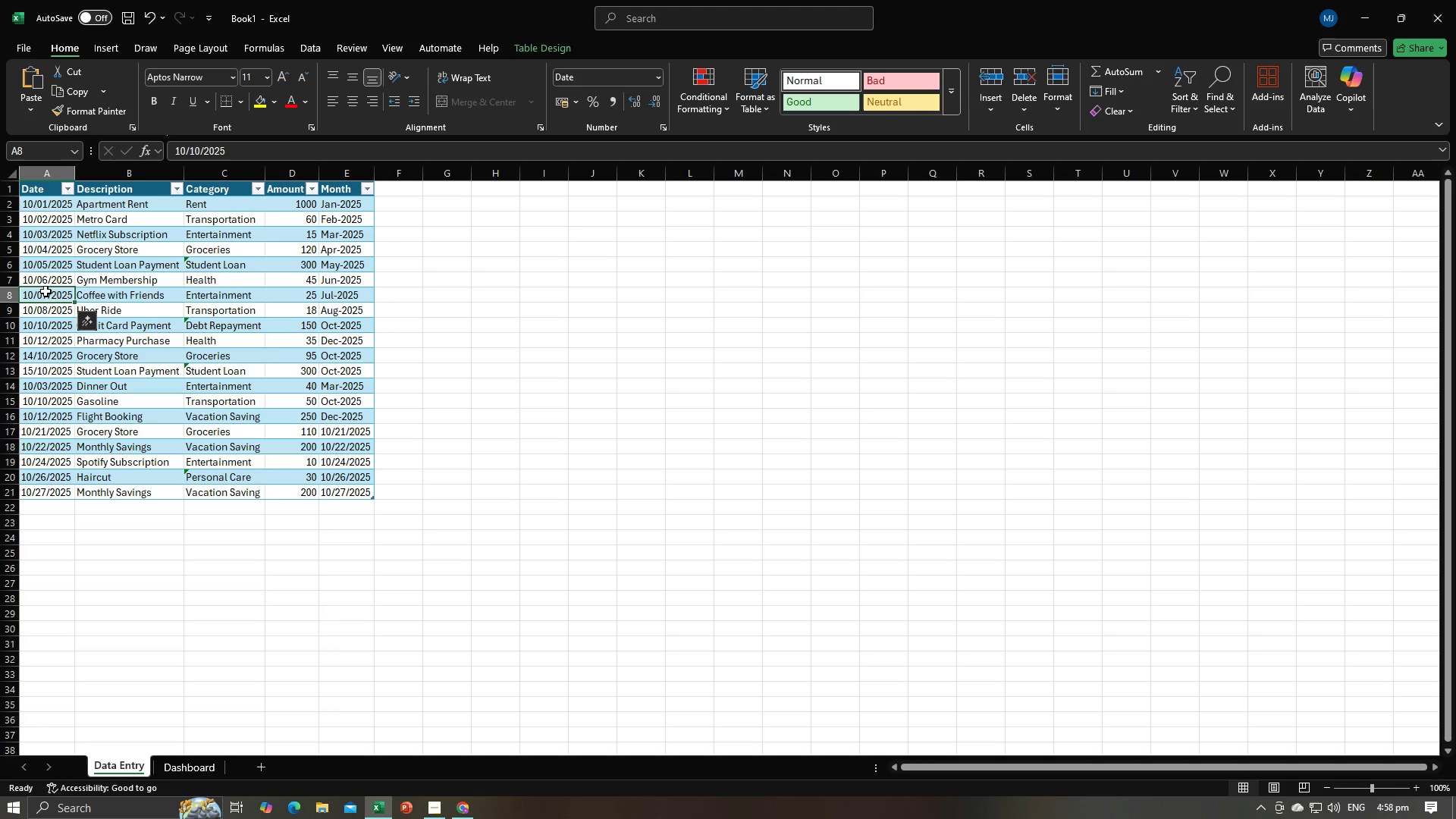 
triple_click([46, 291])
 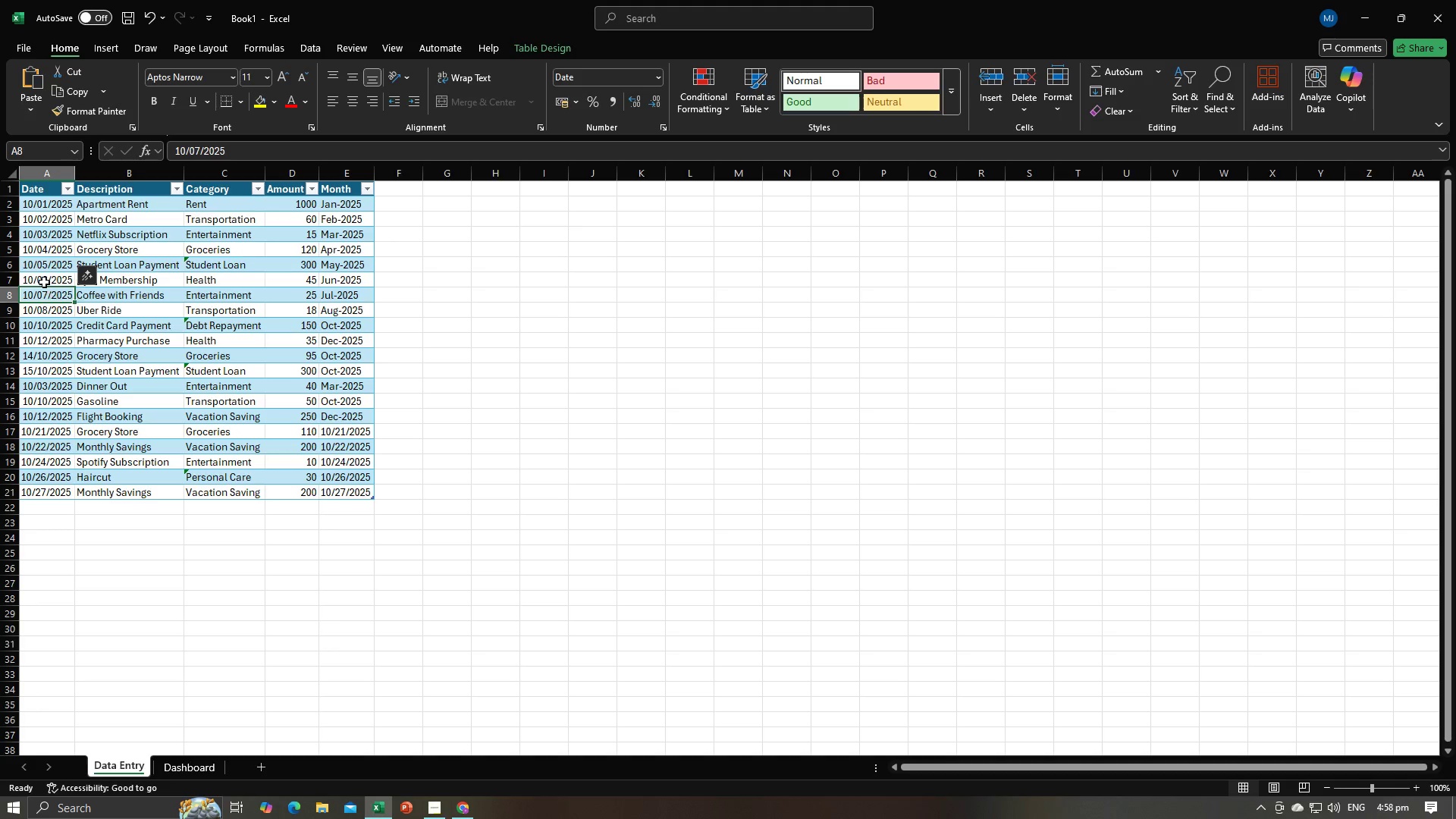 
triple_click([44, 282])
 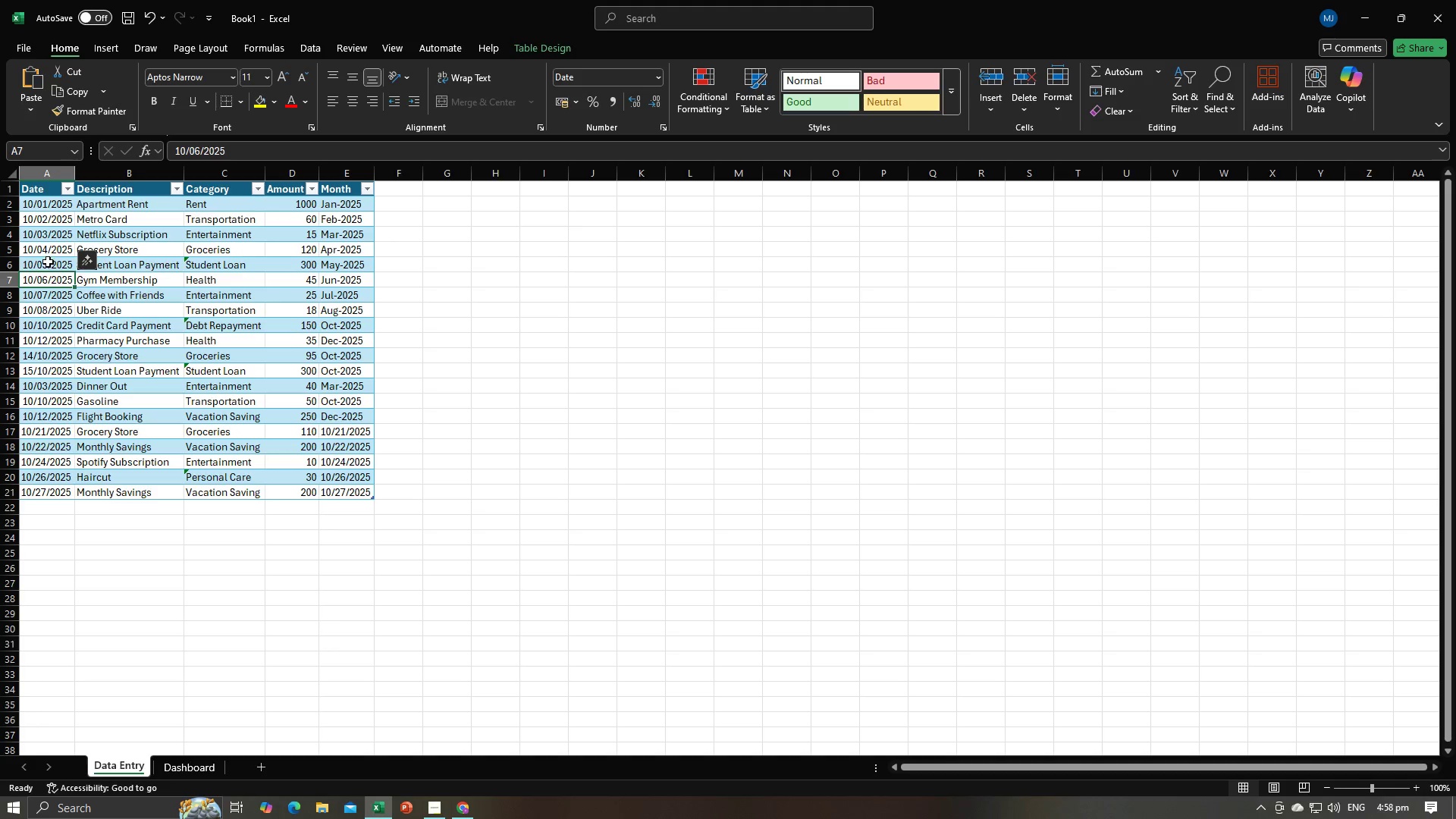 
triple_click([48, 262])
 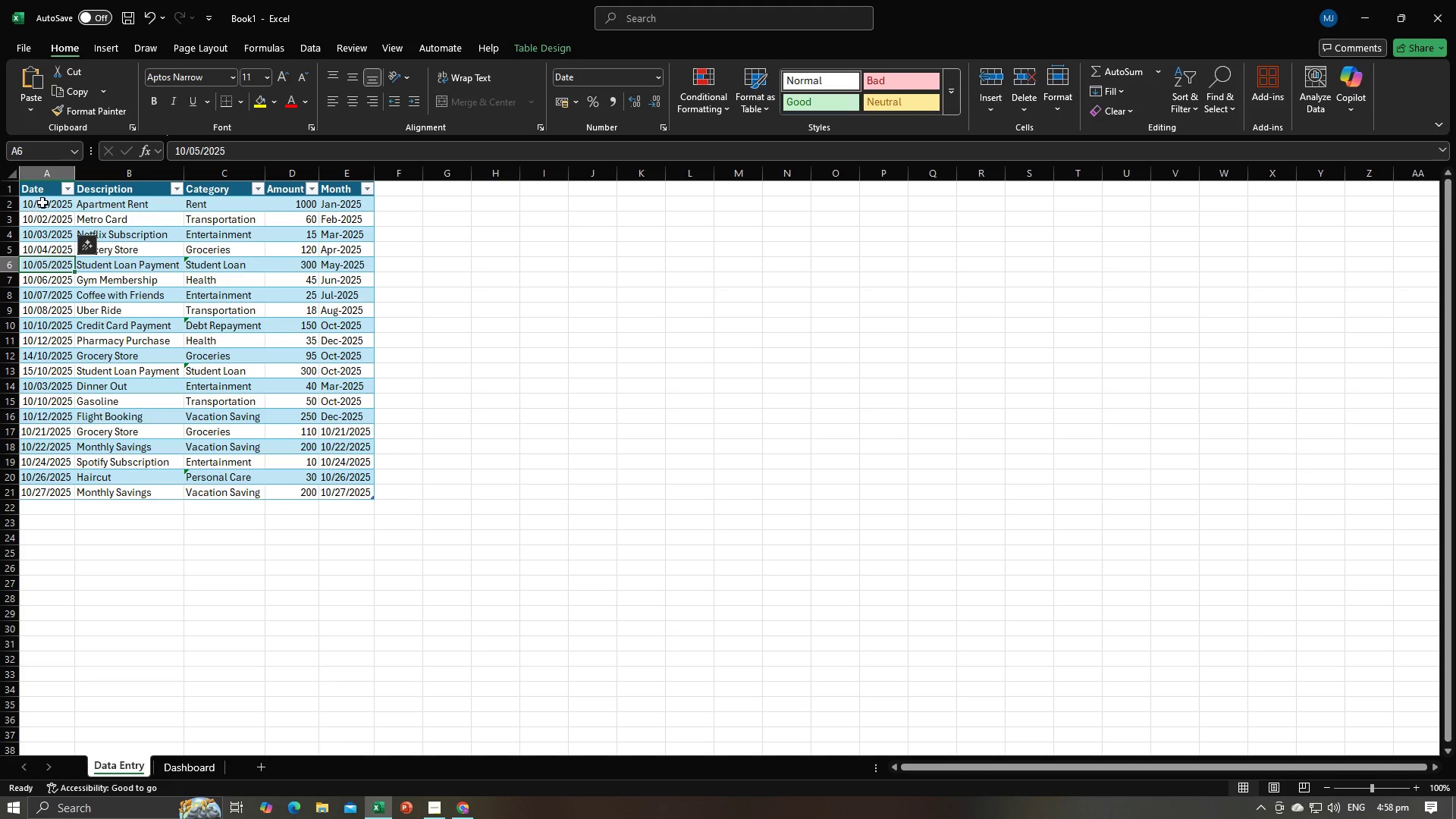 
left_click([44, 202])
 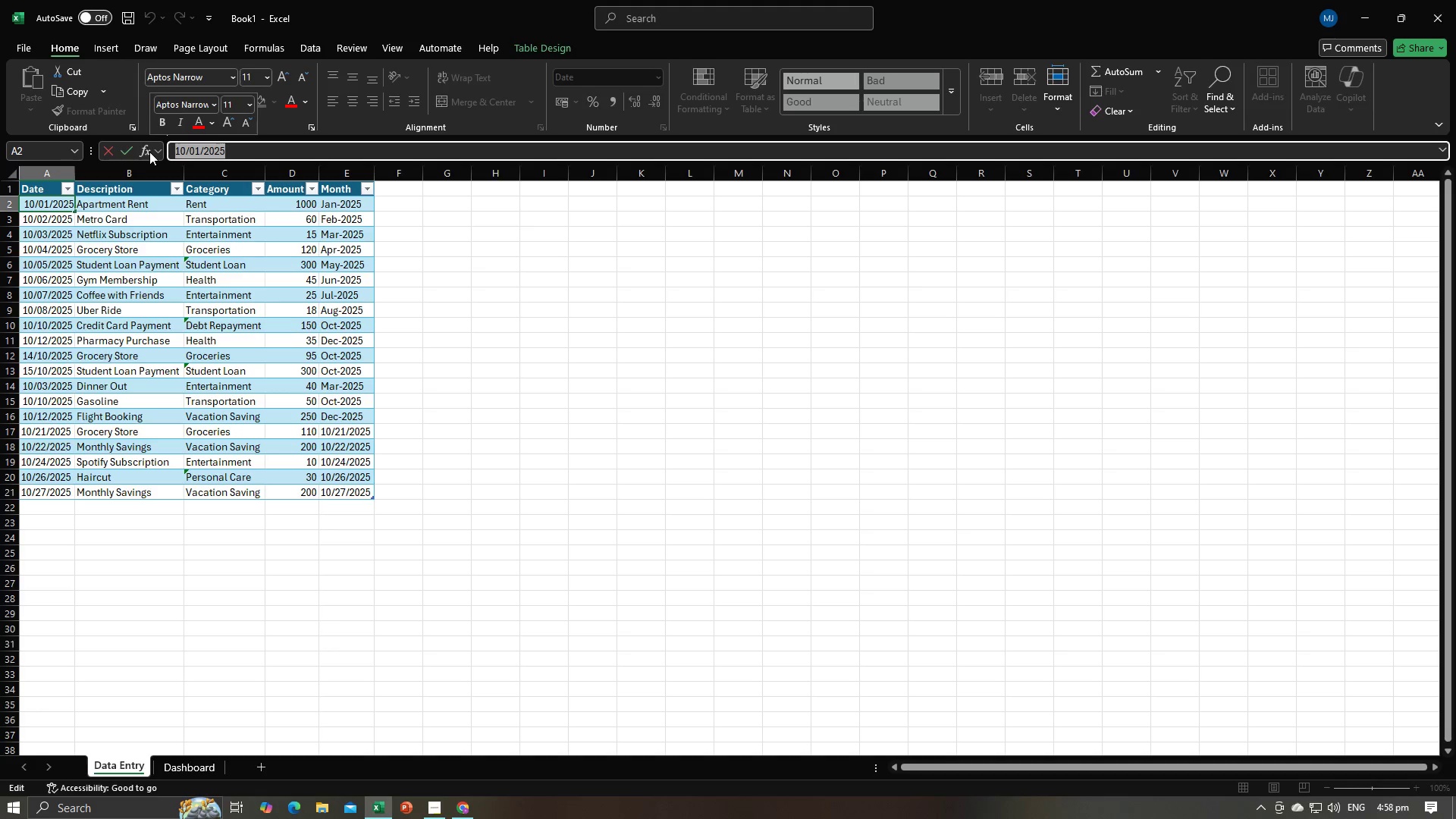 
type(01/10/2025)
 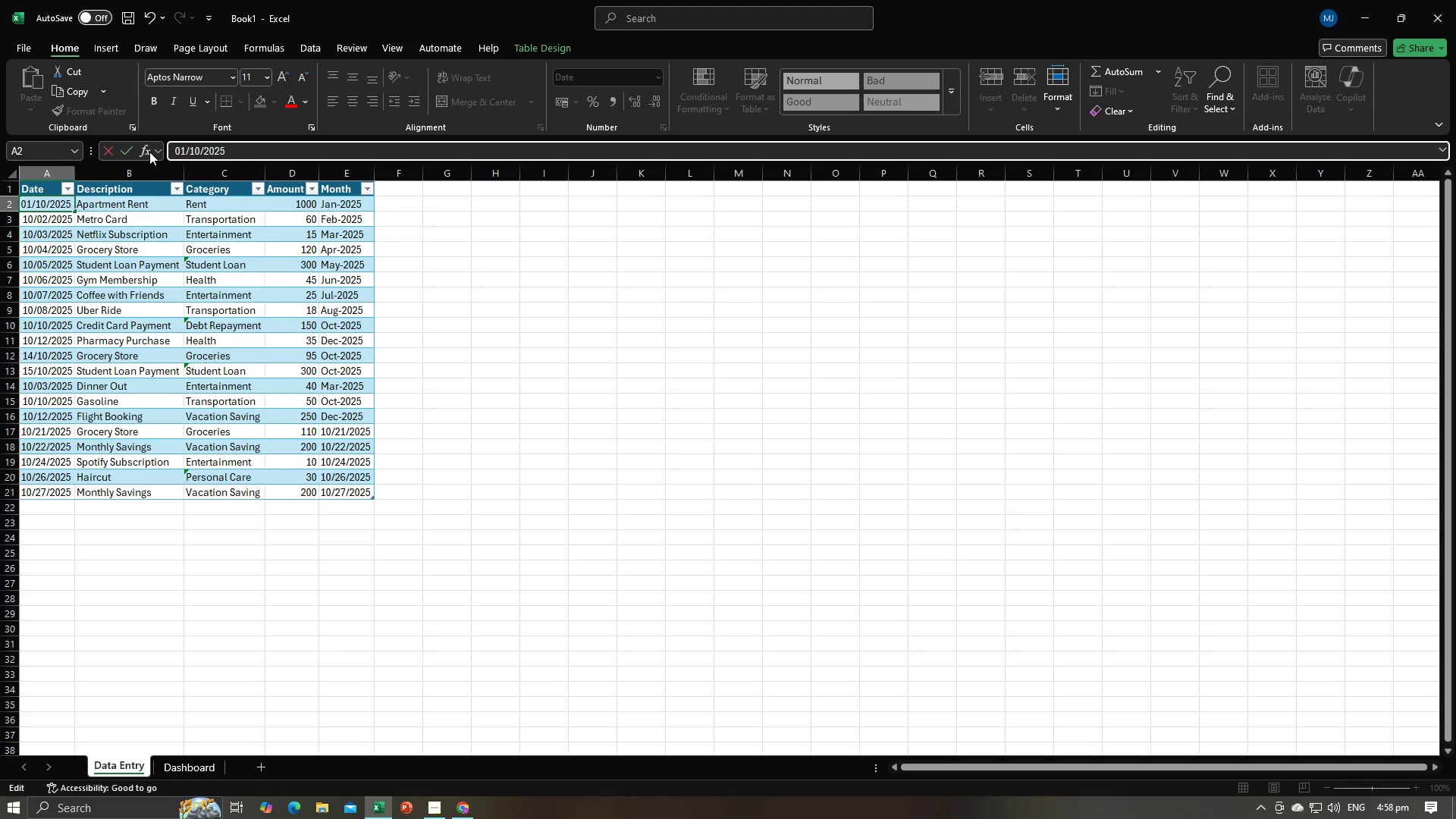 
key(Enter)
 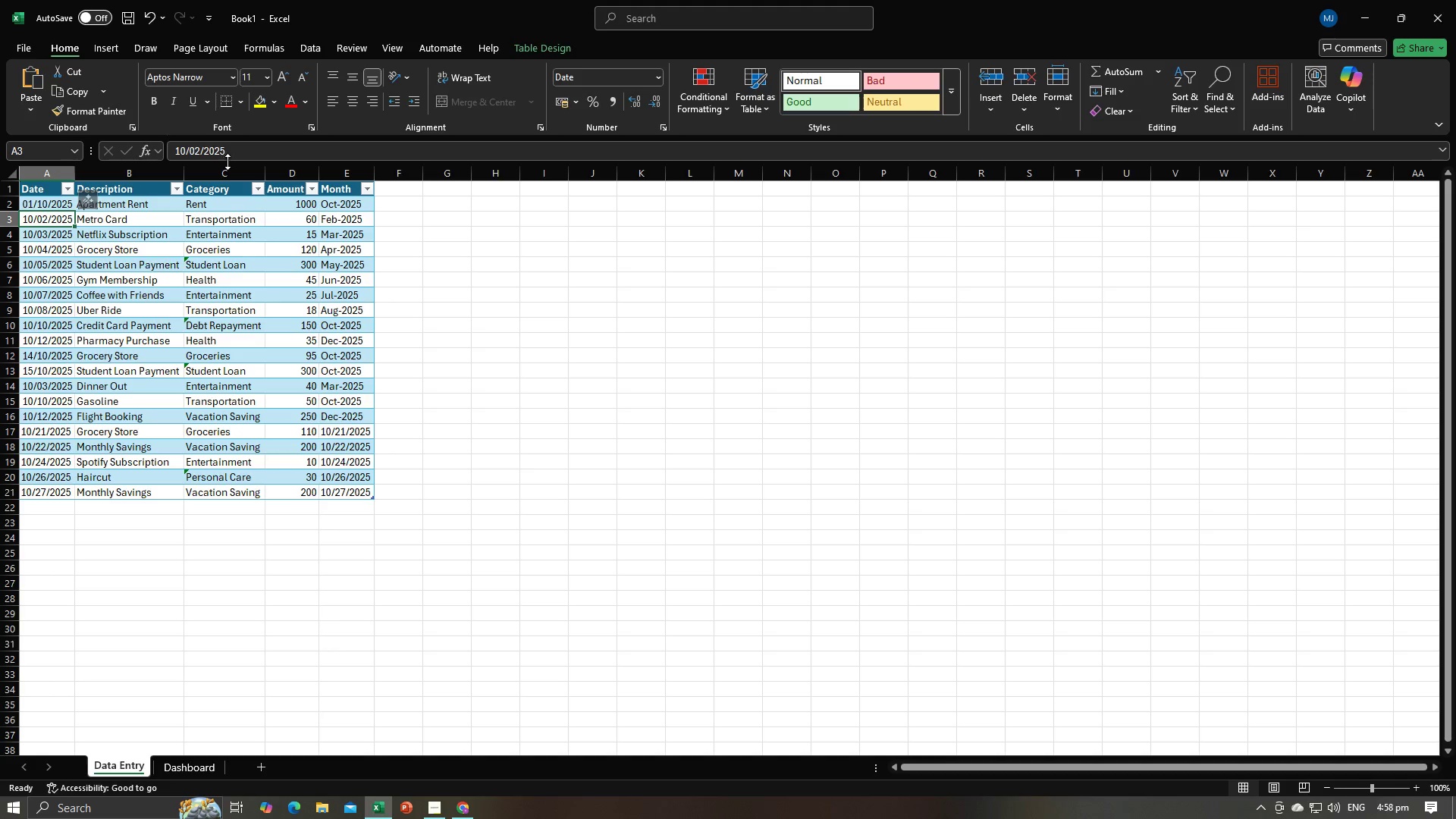 
left_click([235, 157])
 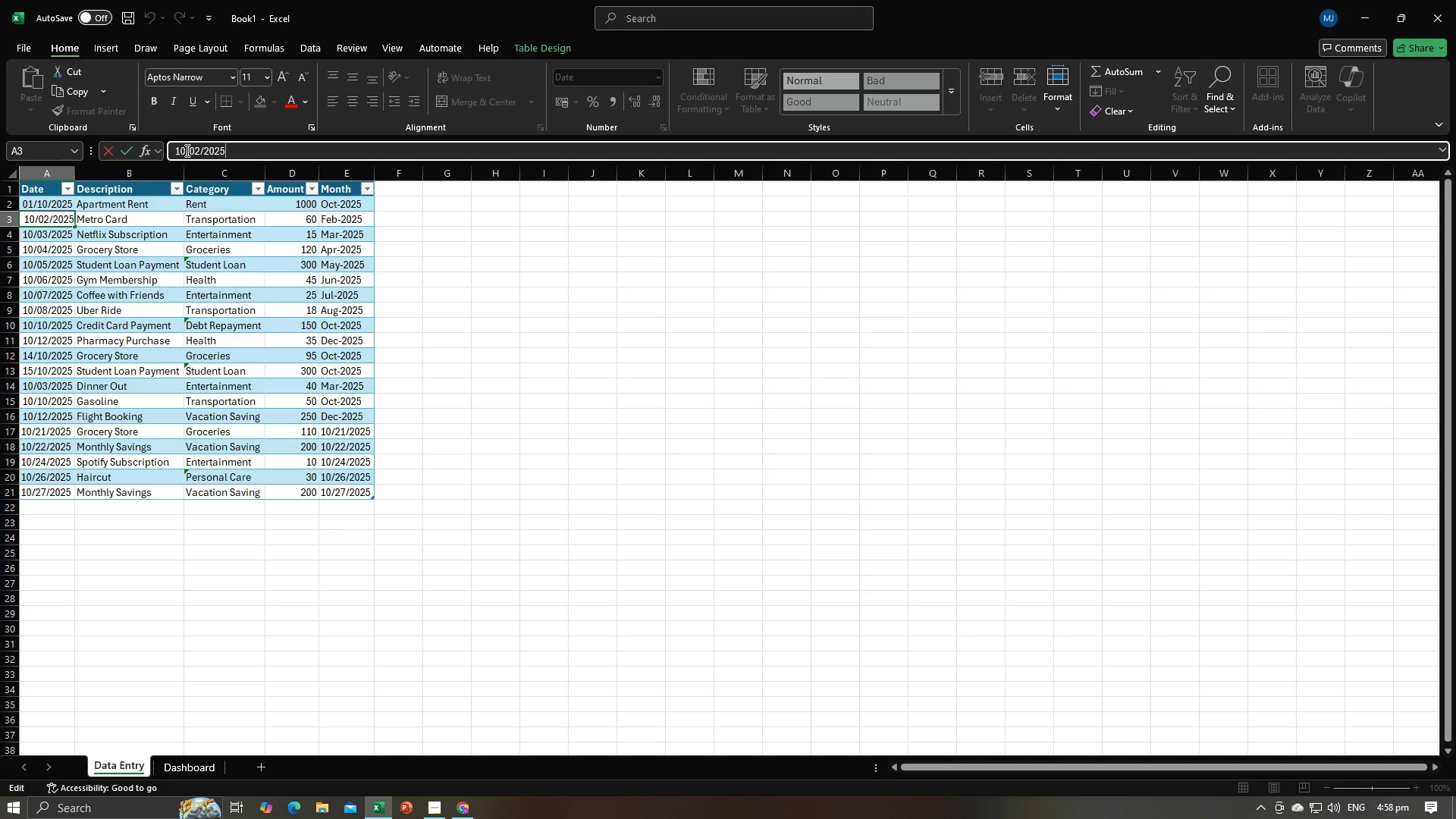 
left_click([185, 150])
 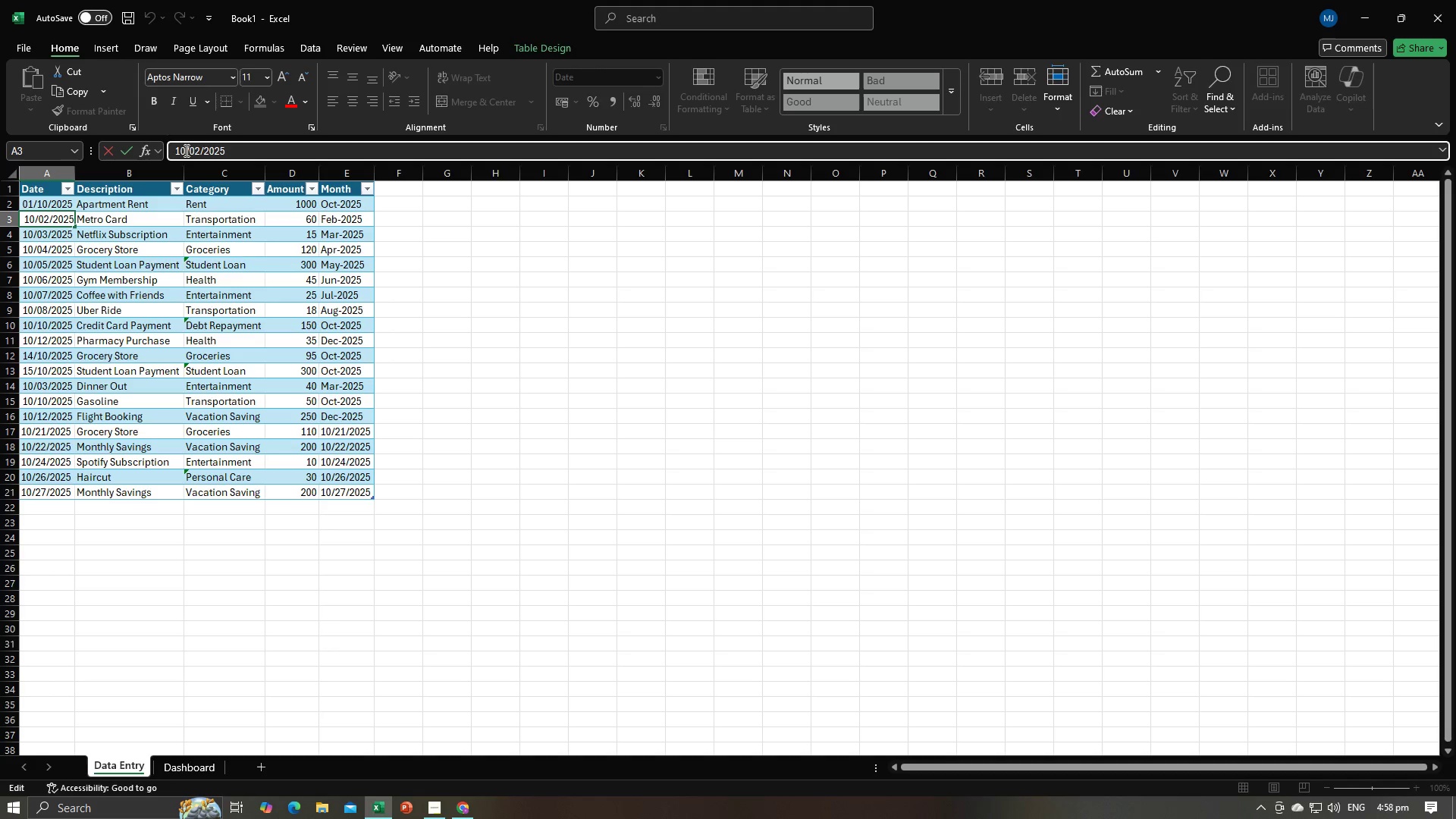 
key(Backspace)
key(Backspace)
type(02)
 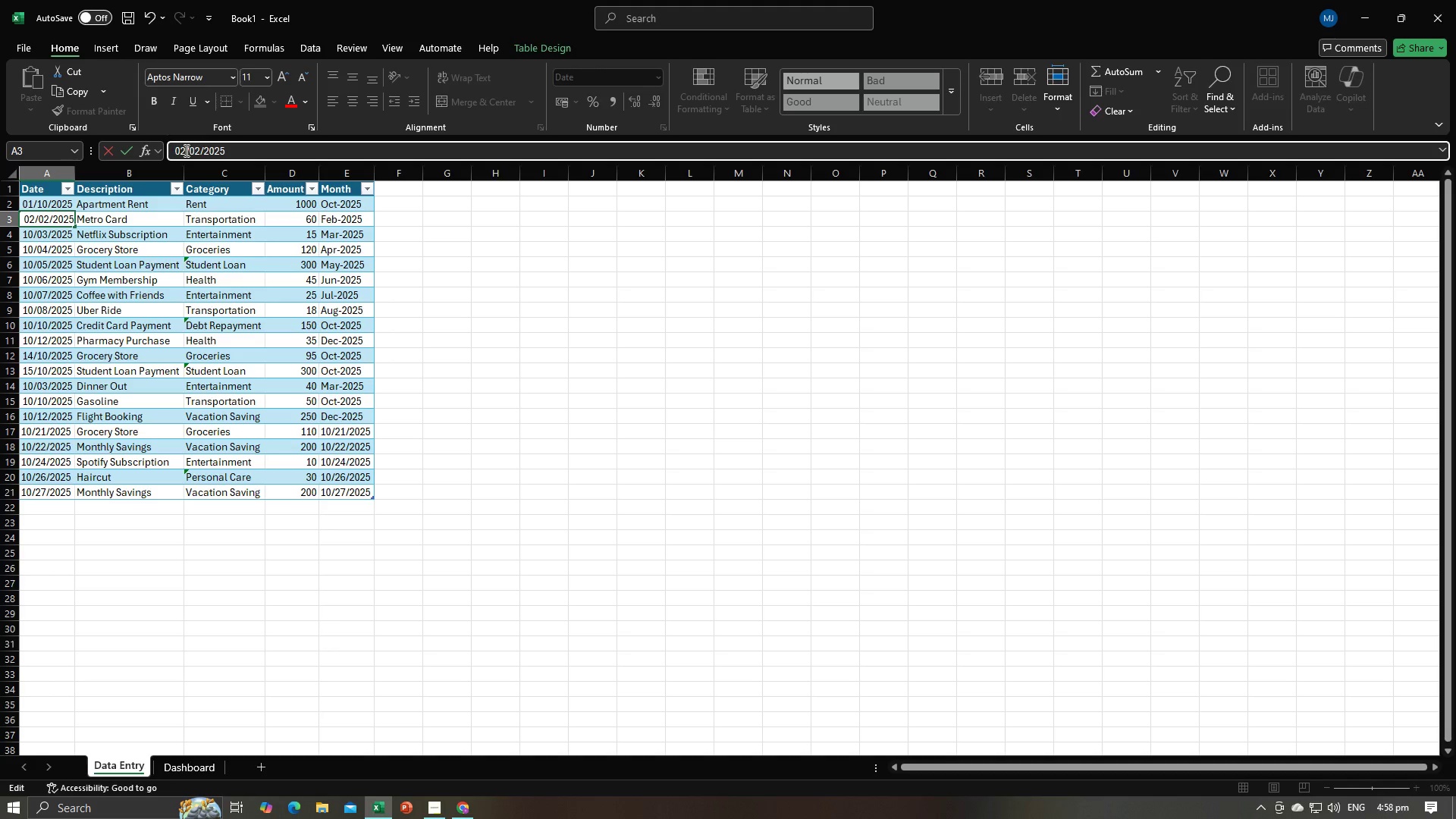 
key(ArrowRight)
 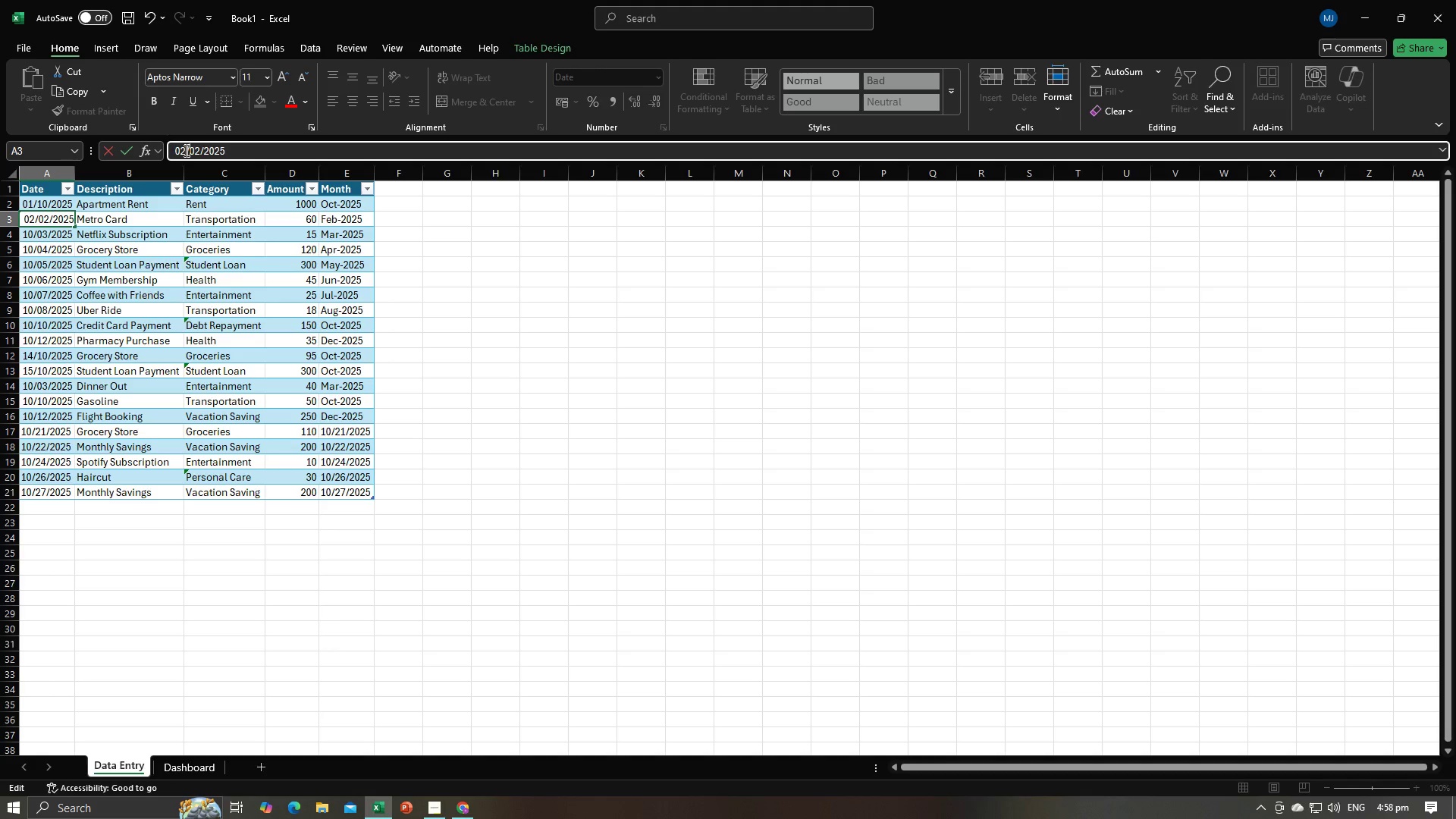 
key(ArrowRight)
 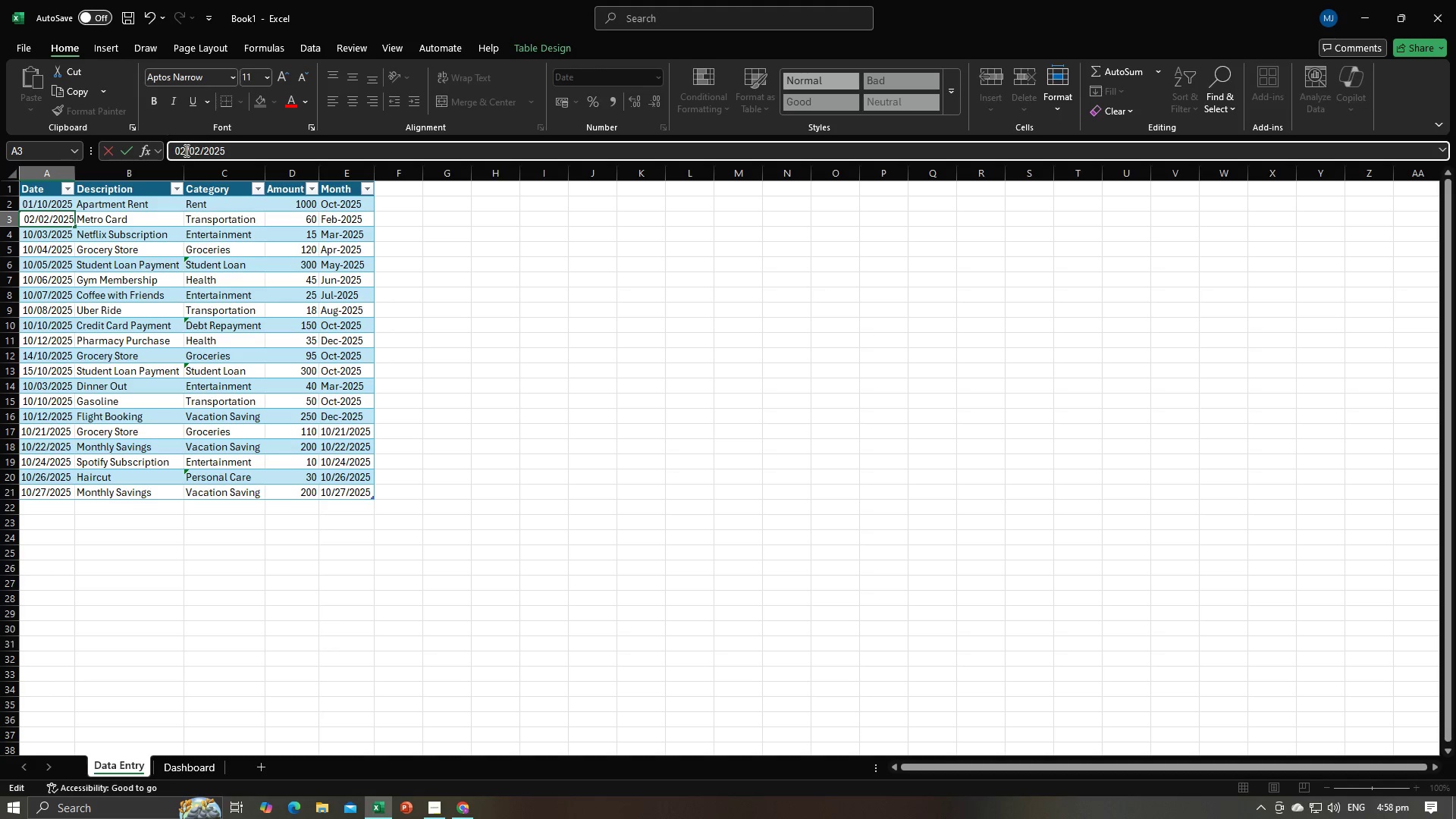 
key(ArrowRight)
 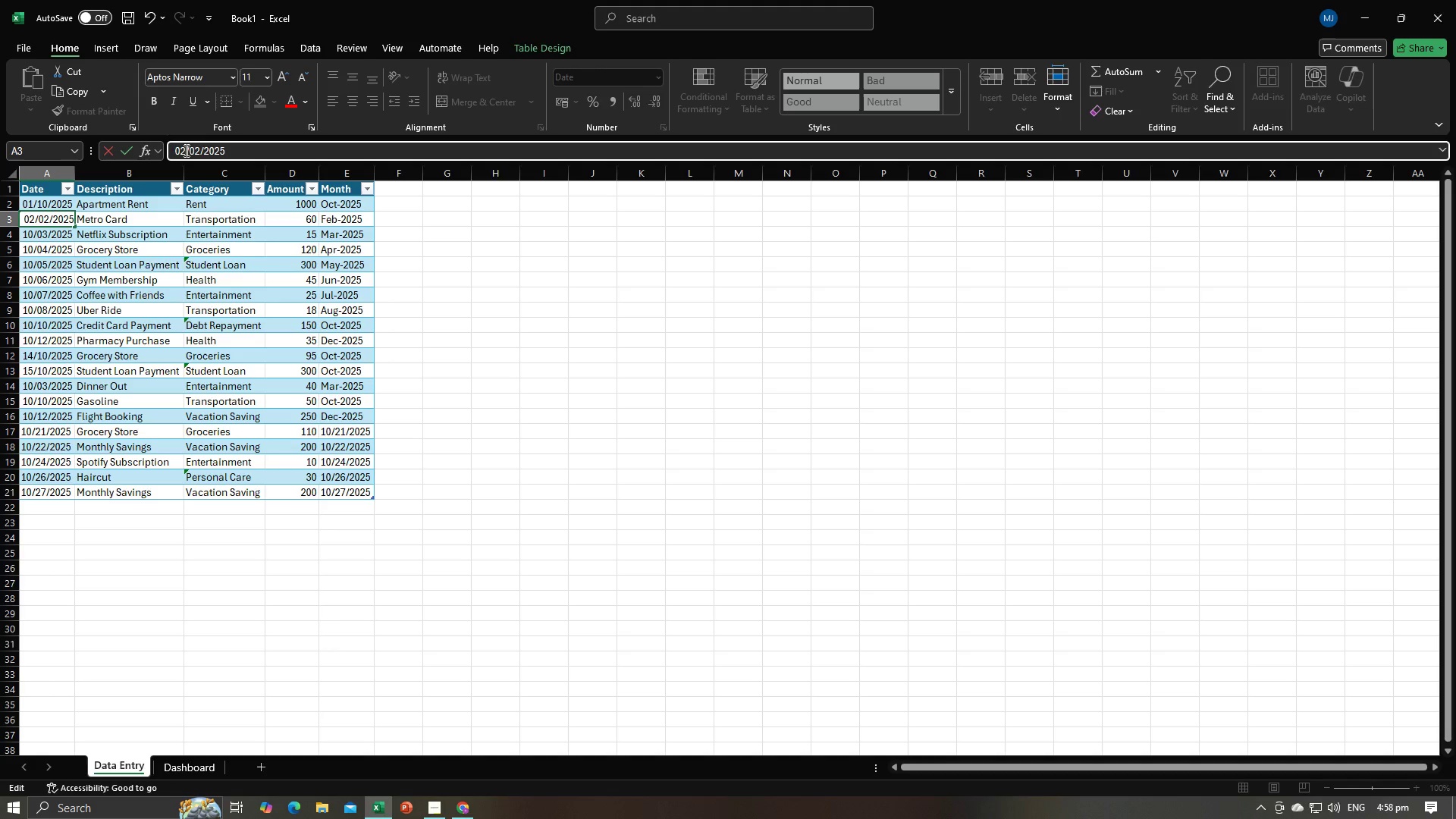 
key(Backspace)
key(Backspace)
type(10)
 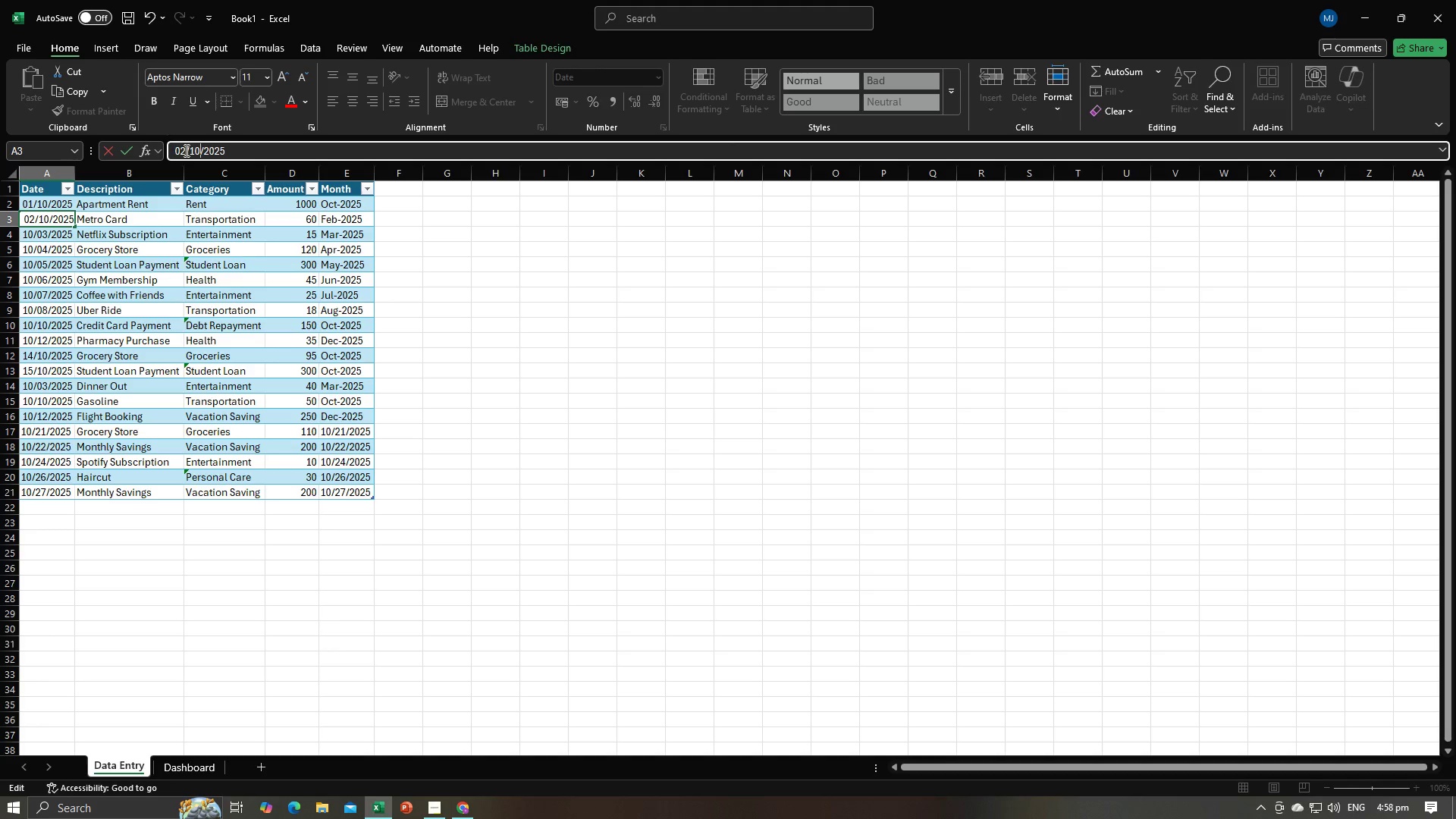 
key(Enter)
 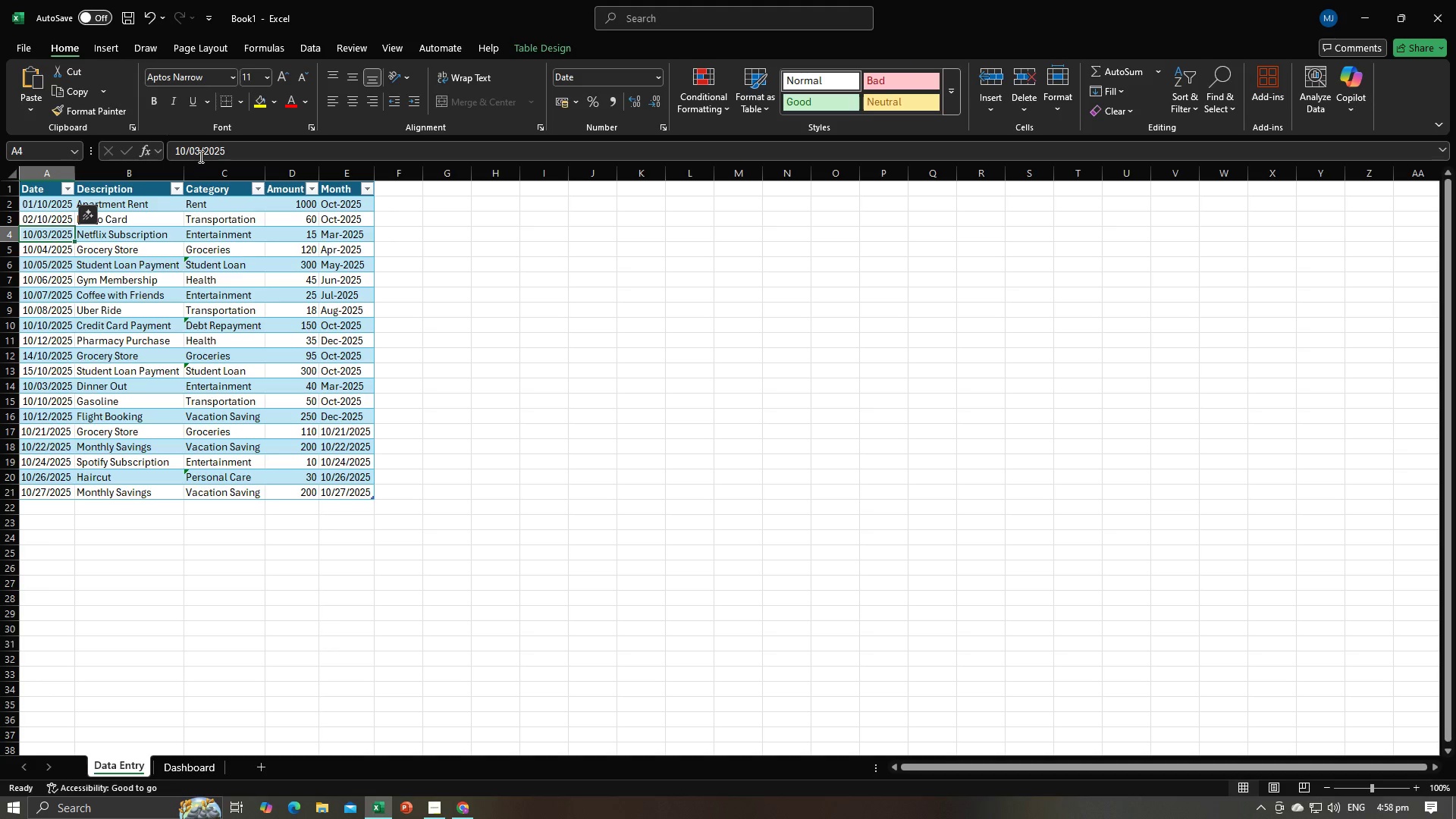 
left_click([199, 155])
 